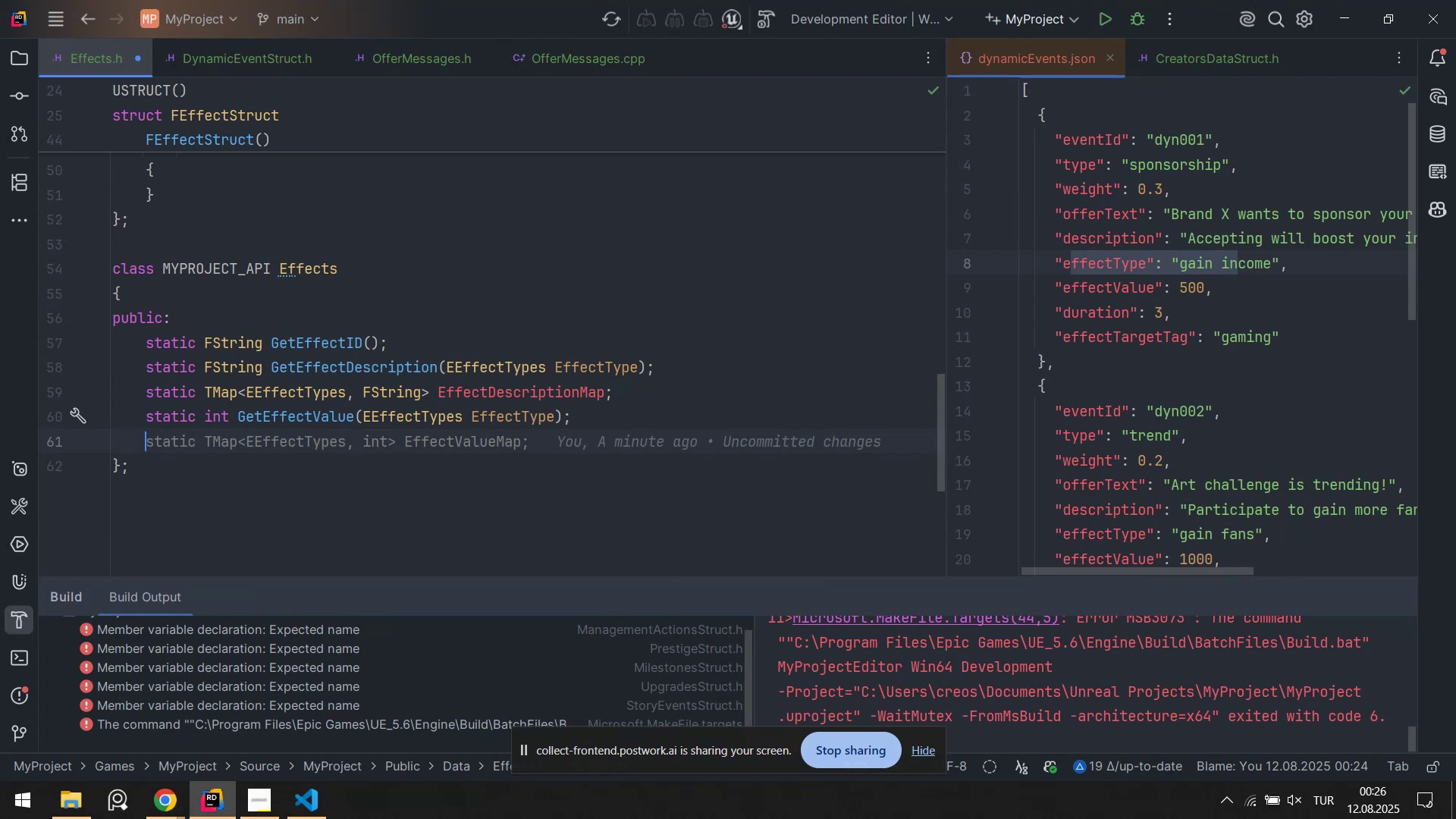 
type(stat'c float G)
key(Tab)
 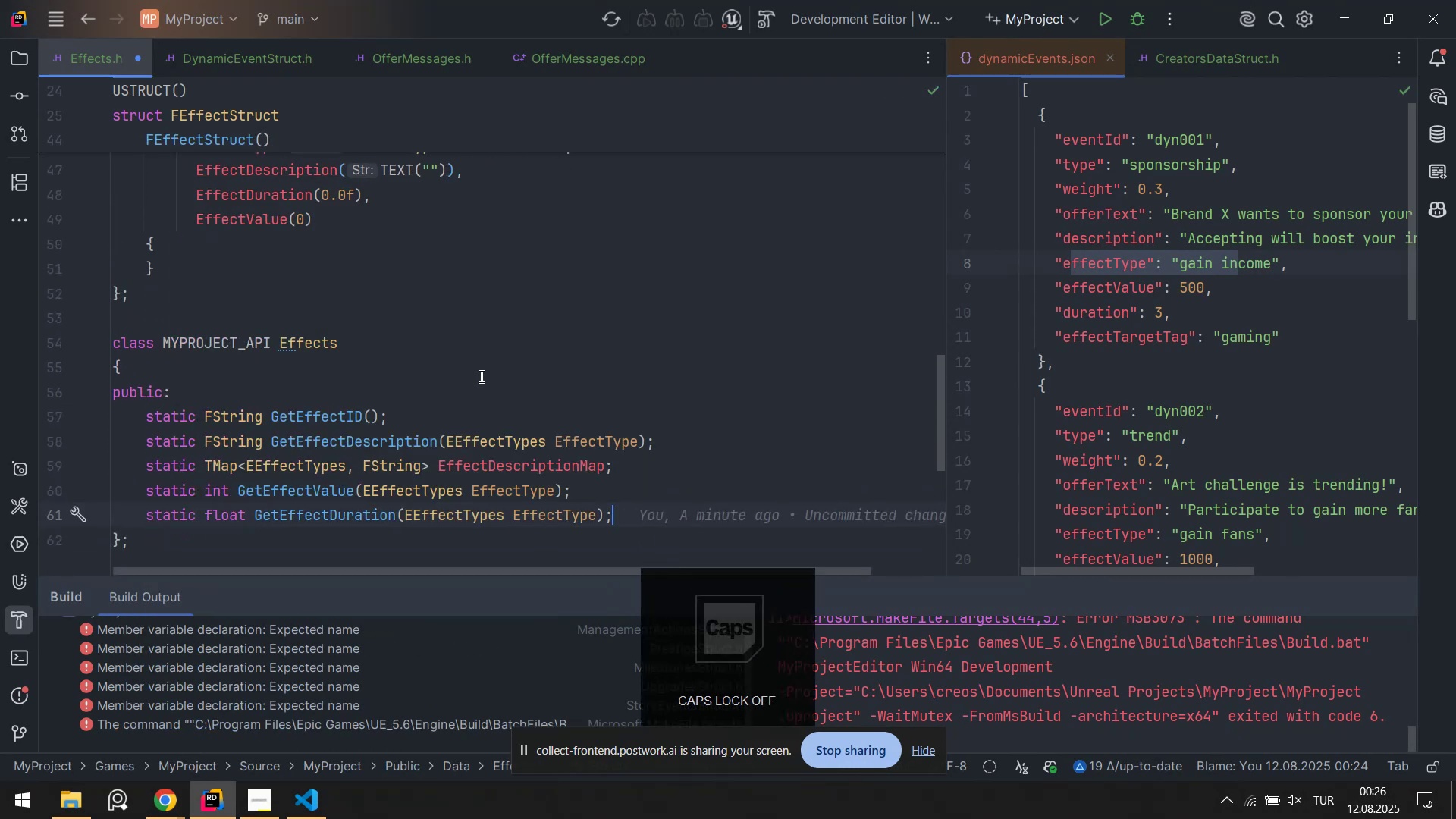 
scroll: coordinate [496, 359], scroll_direction: up, amount: 2.0
 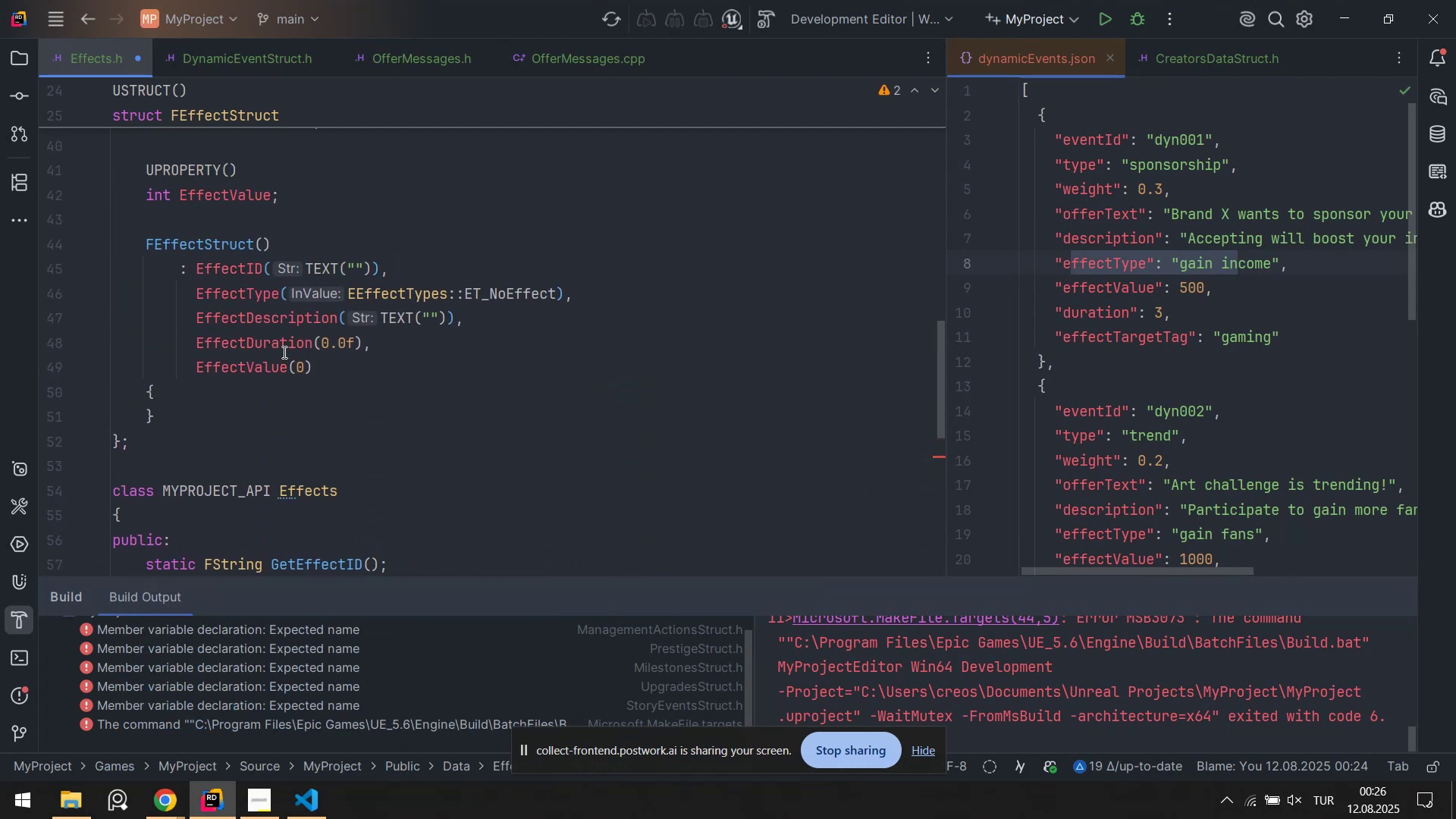 
scroll: coordinate [353, 430], scroll_direction: down, amount: 1.0
 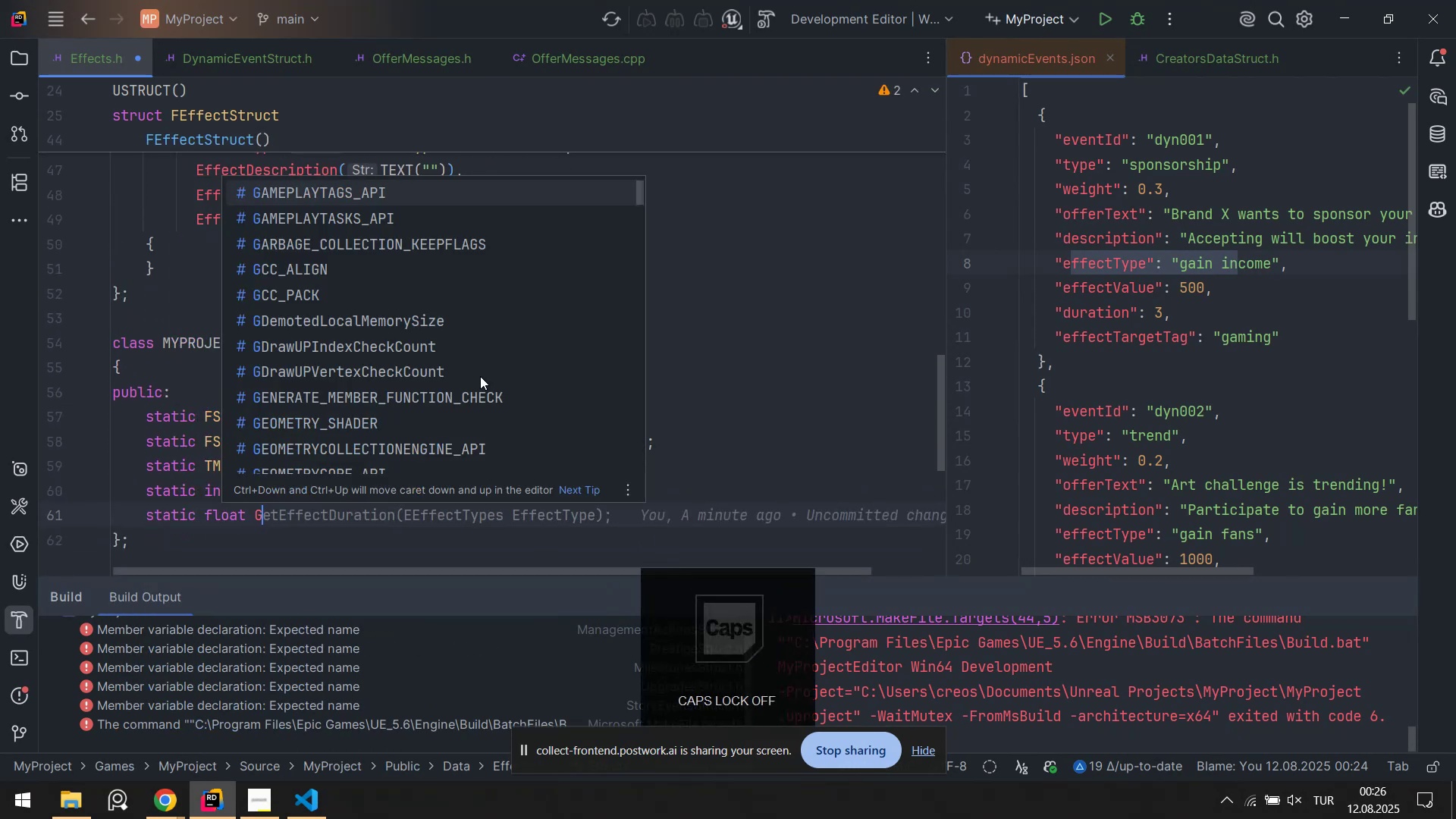 
key(Control+ControlLeft)
 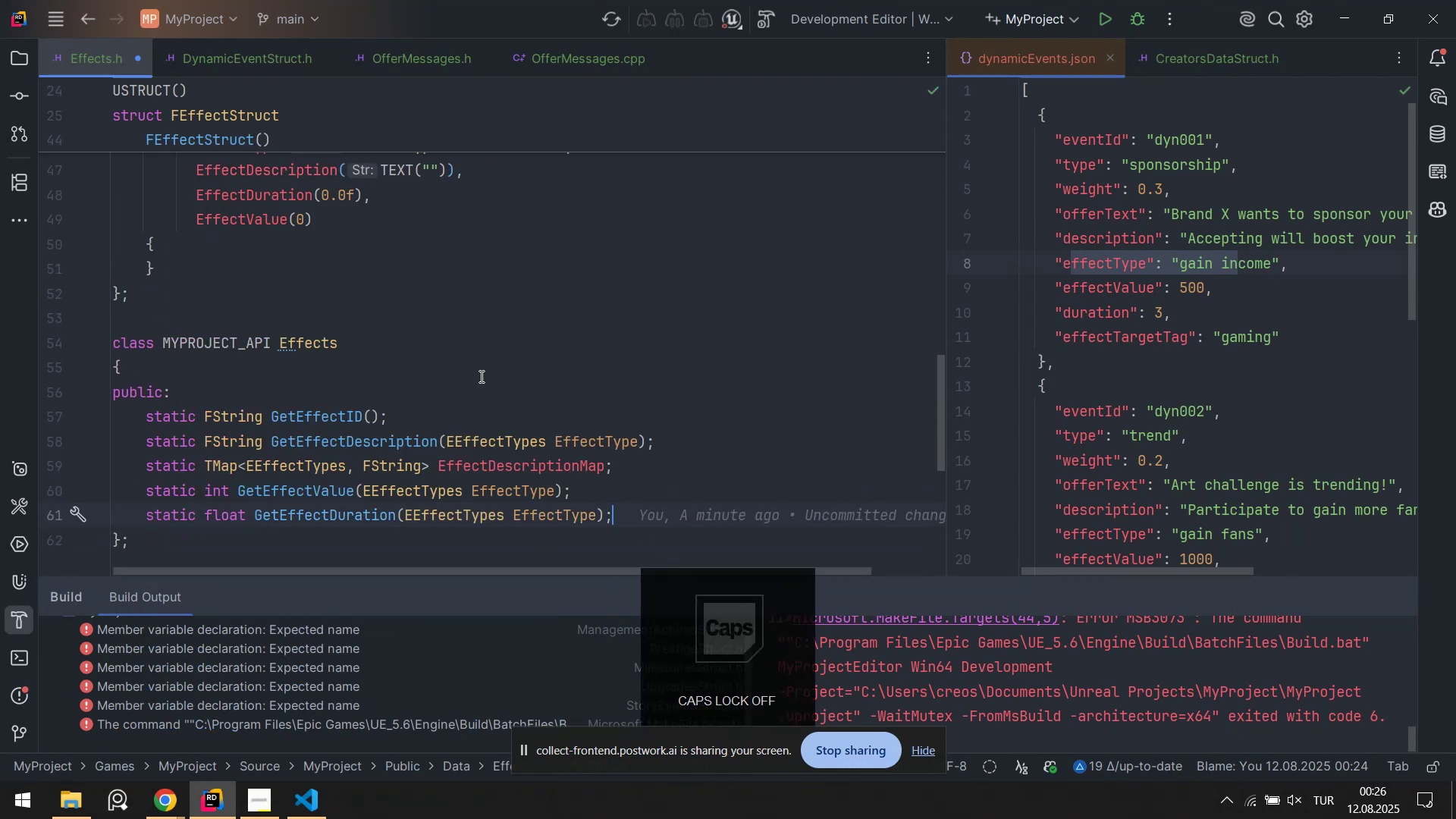 
key(Control+S)
 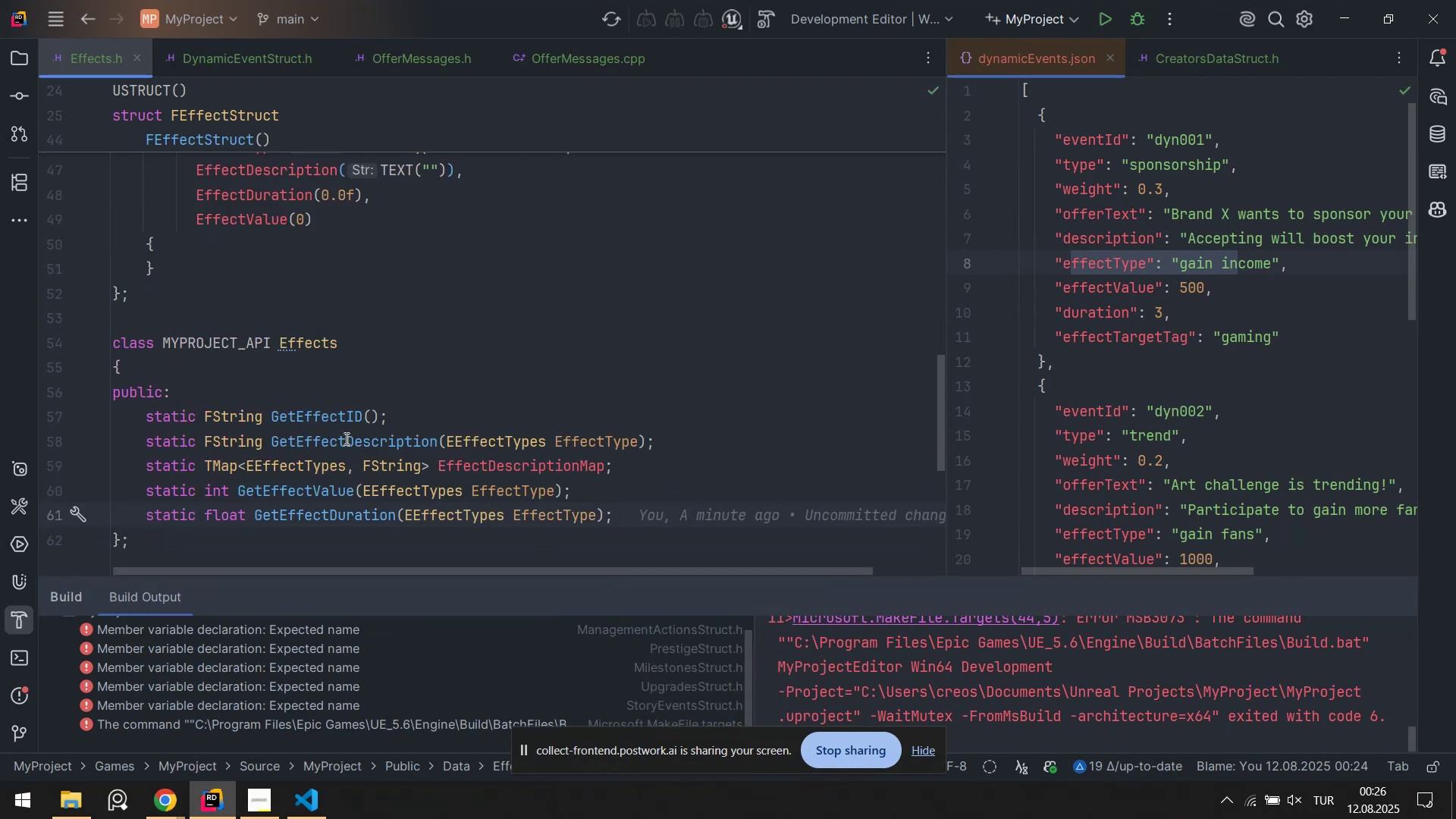 
scroll: coordinate [316, 333], scroll_direction: up, amount: 4.0
 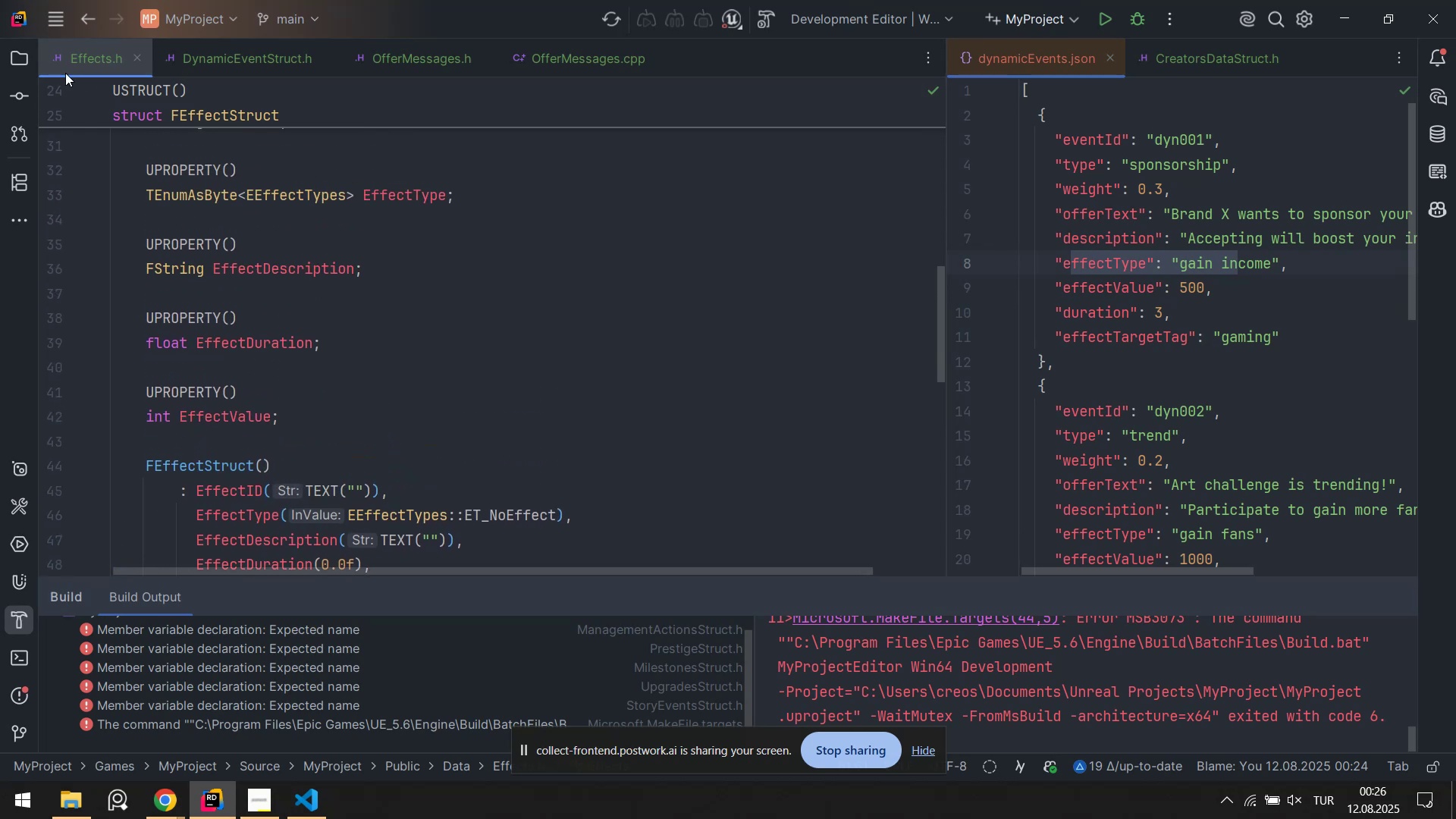 
left_click([16, 59])
 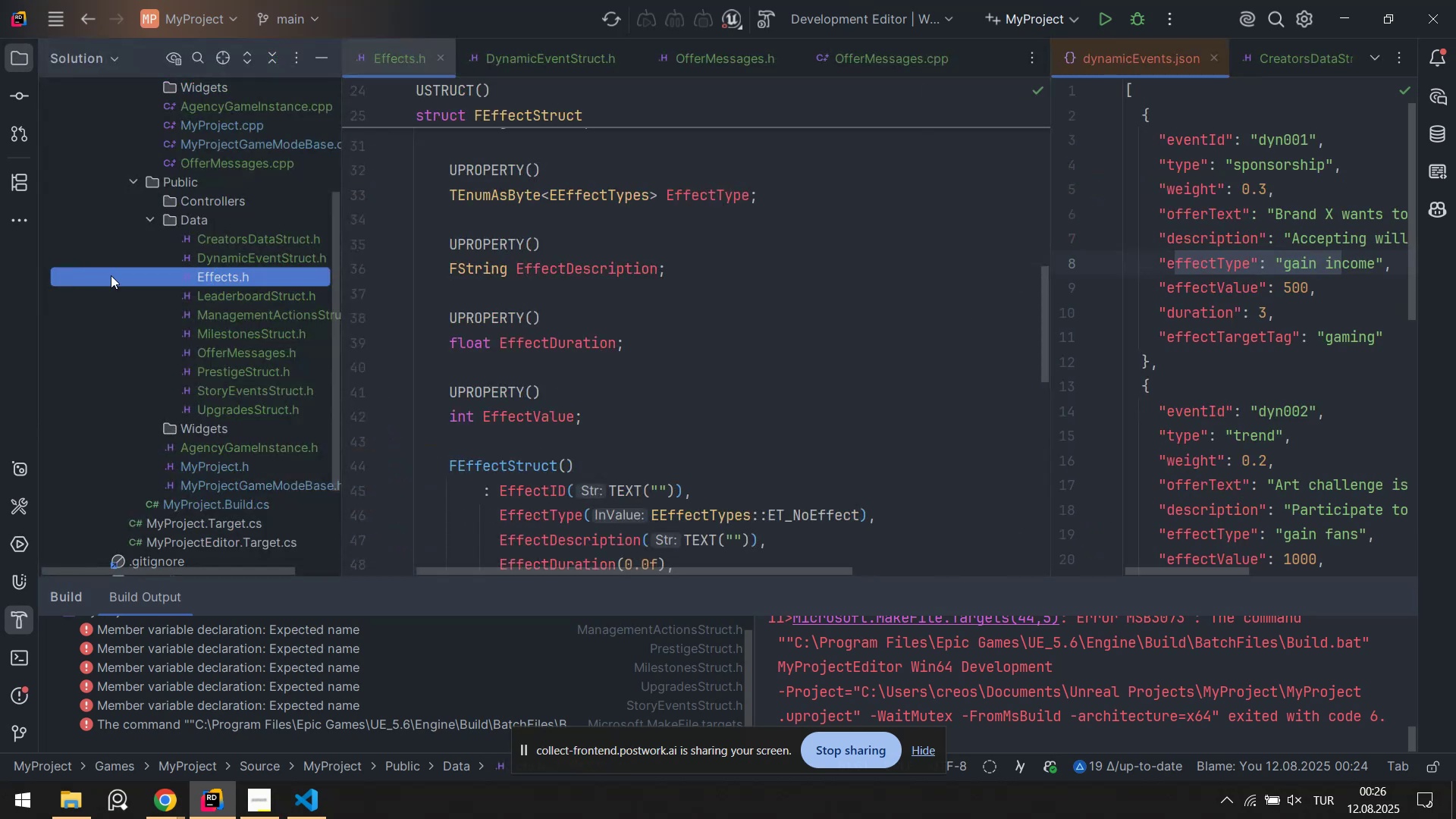 
scroll: coordinate [166, 301], scroll_direction: up, amount: 3.0
 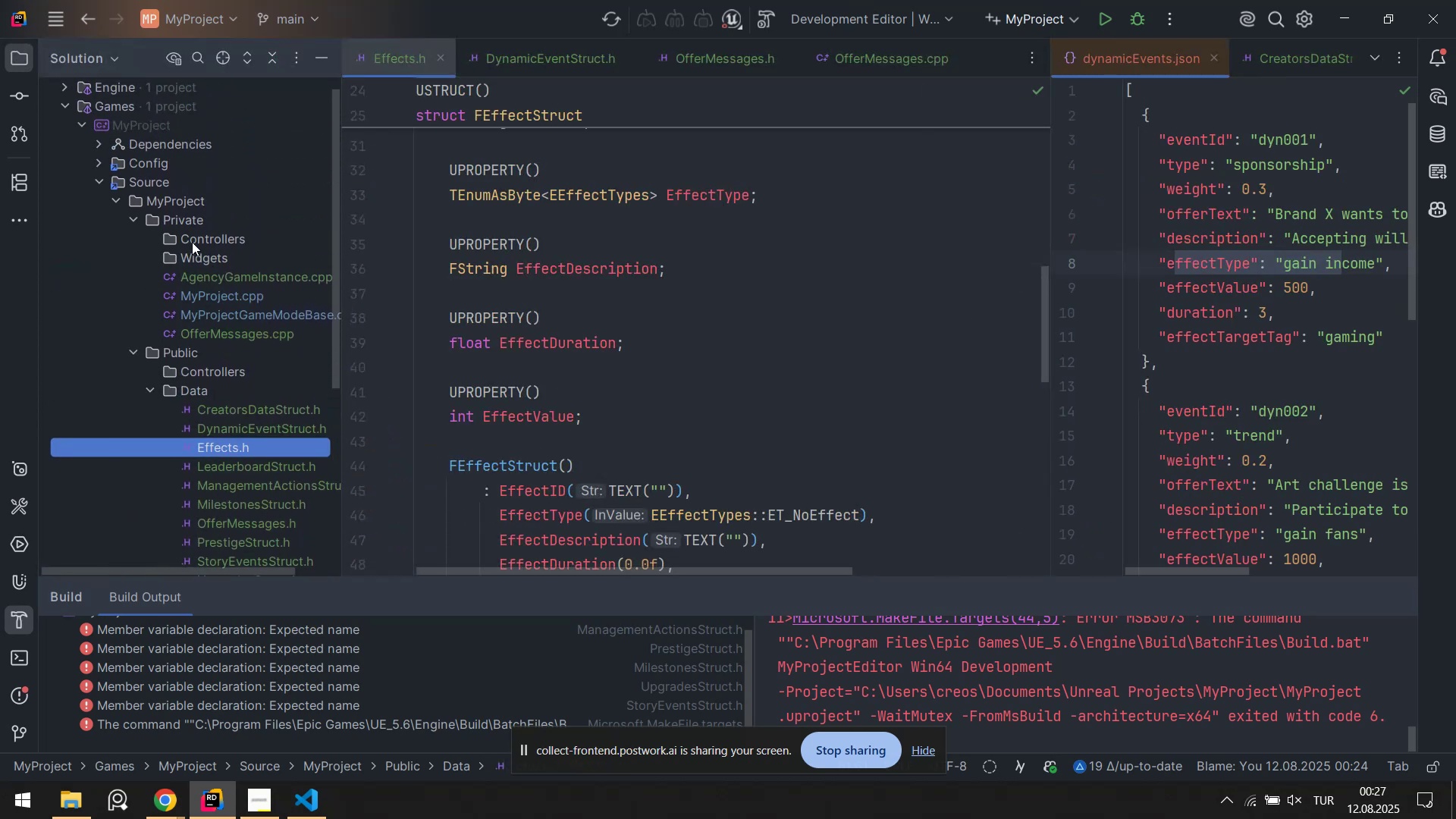 
scroll: coordinate [240, 299], scroll_direction: none, amount: 0.0
 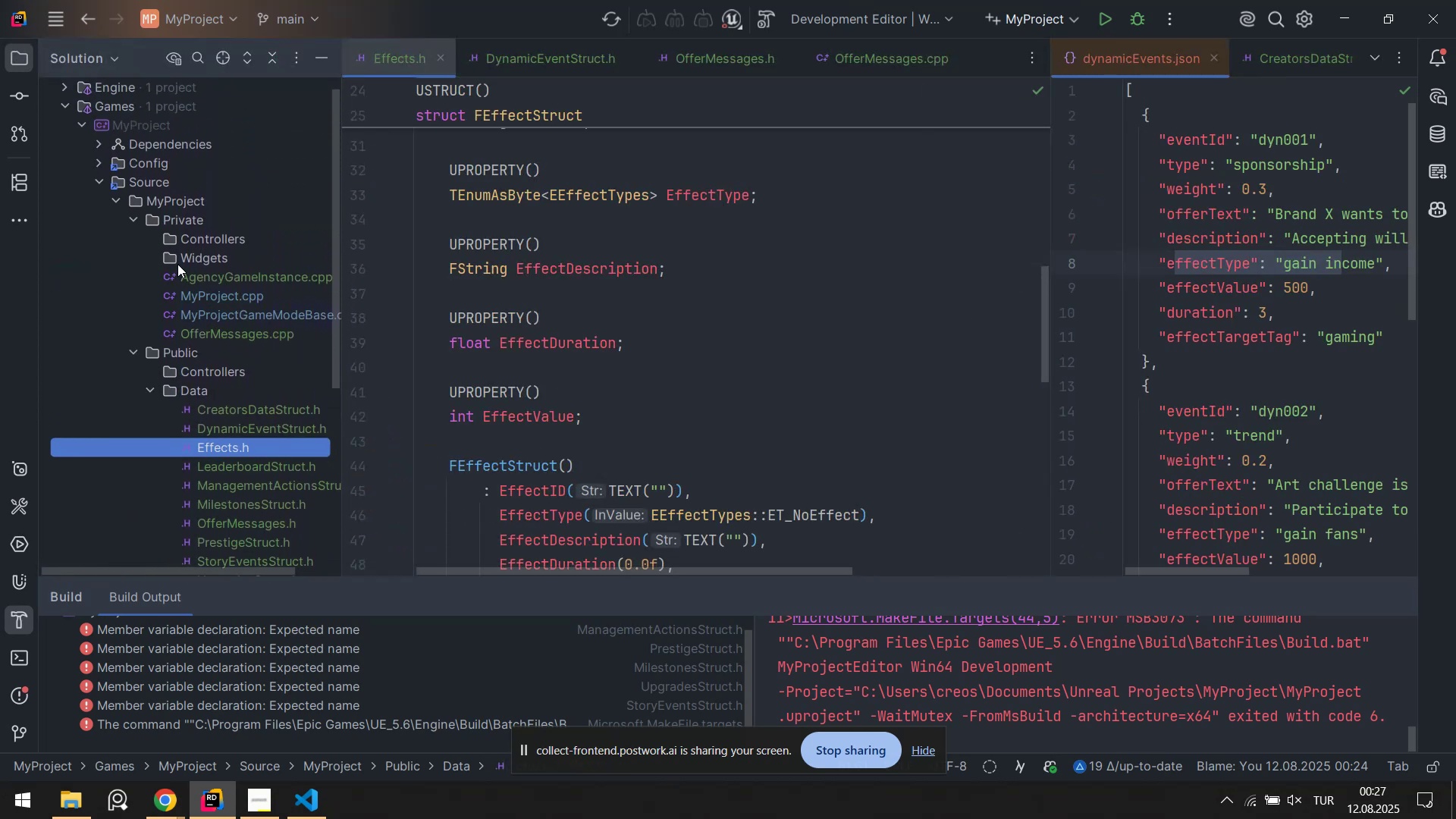 
scroll: coordinate [547, 376], scroll_direction: up, amount: 11.0
 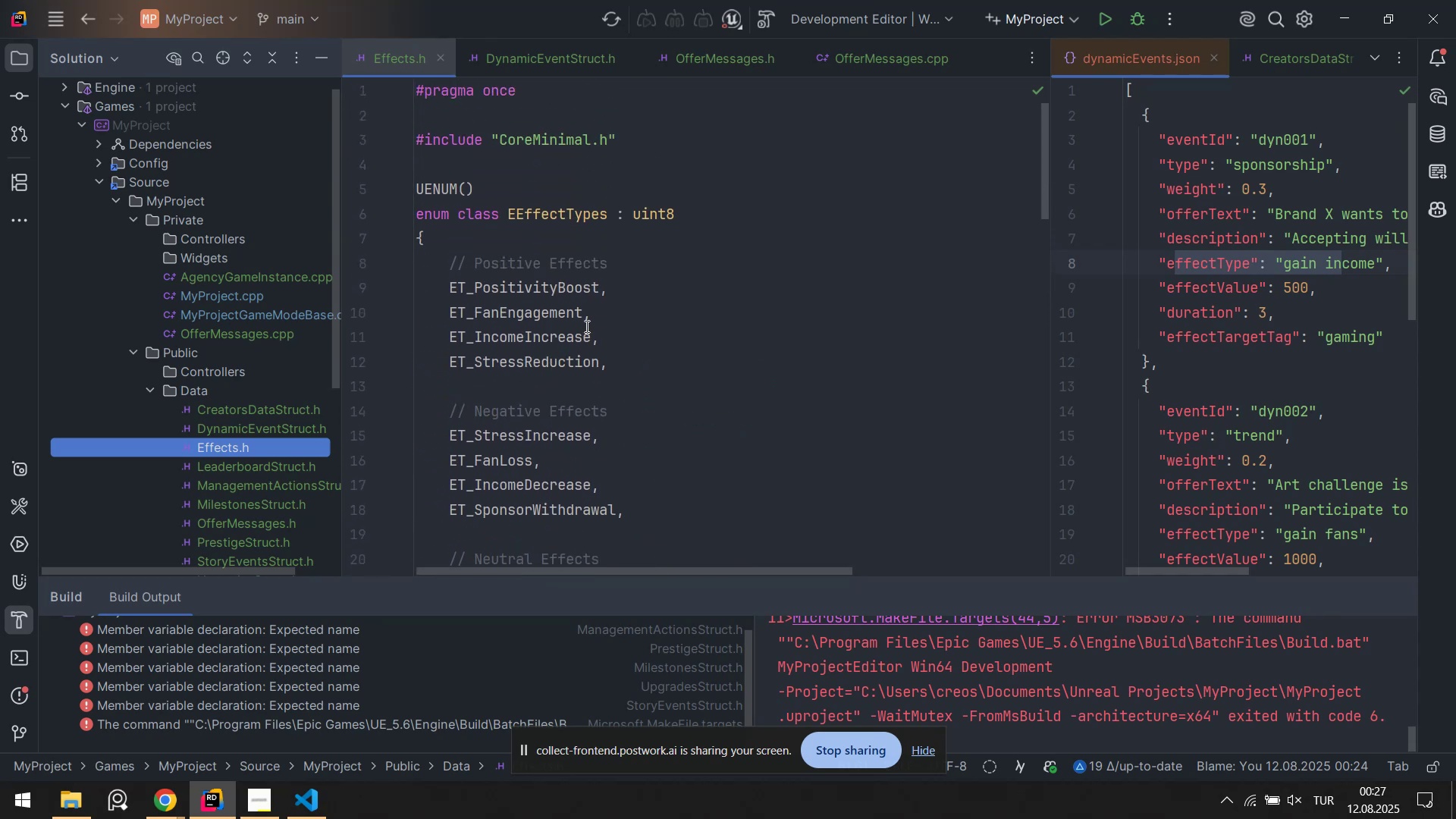 
scroll: coordinate [619, 264], scroll_direction: down, amount: 13.0
 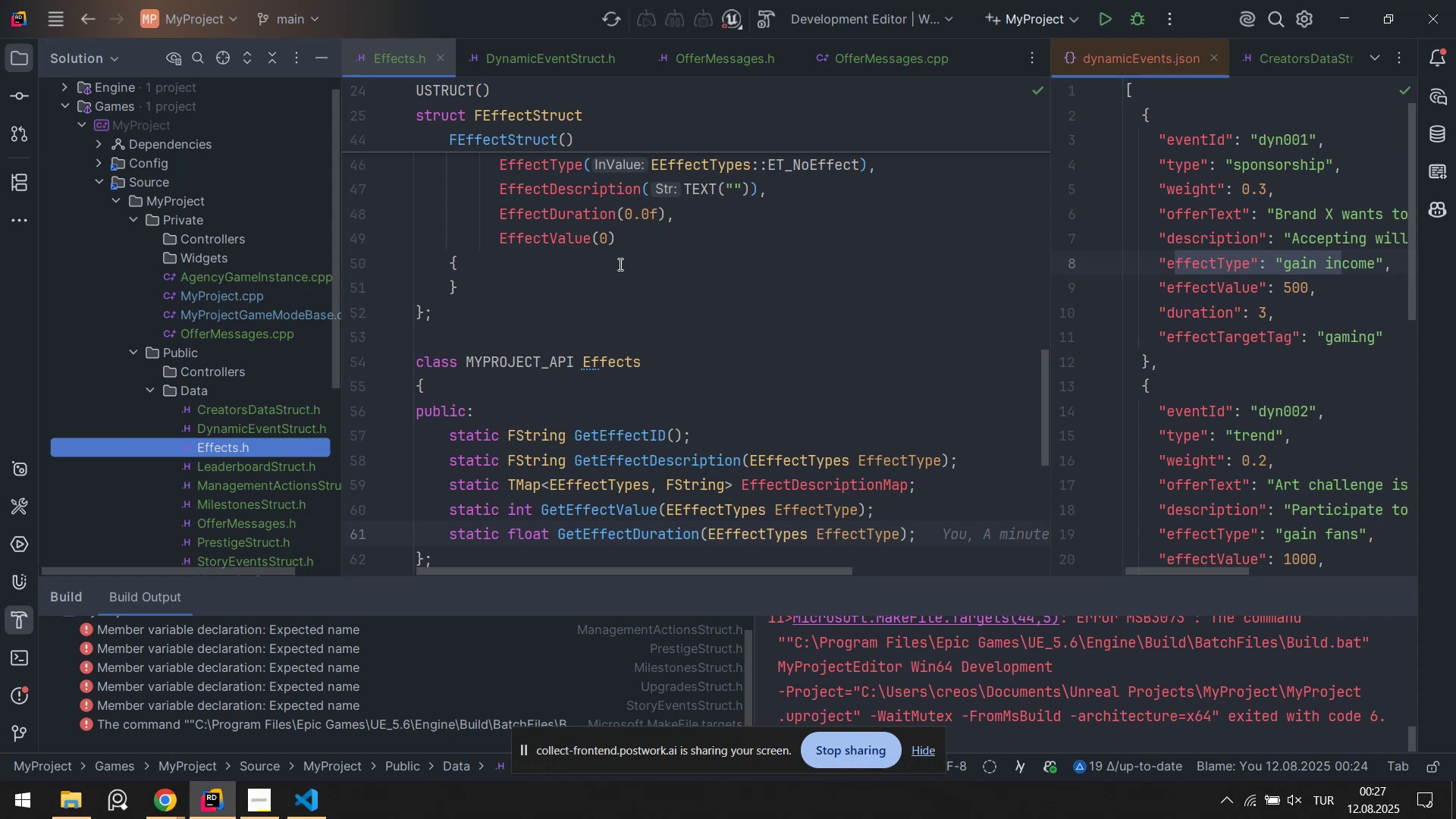 
wait(9.08)
 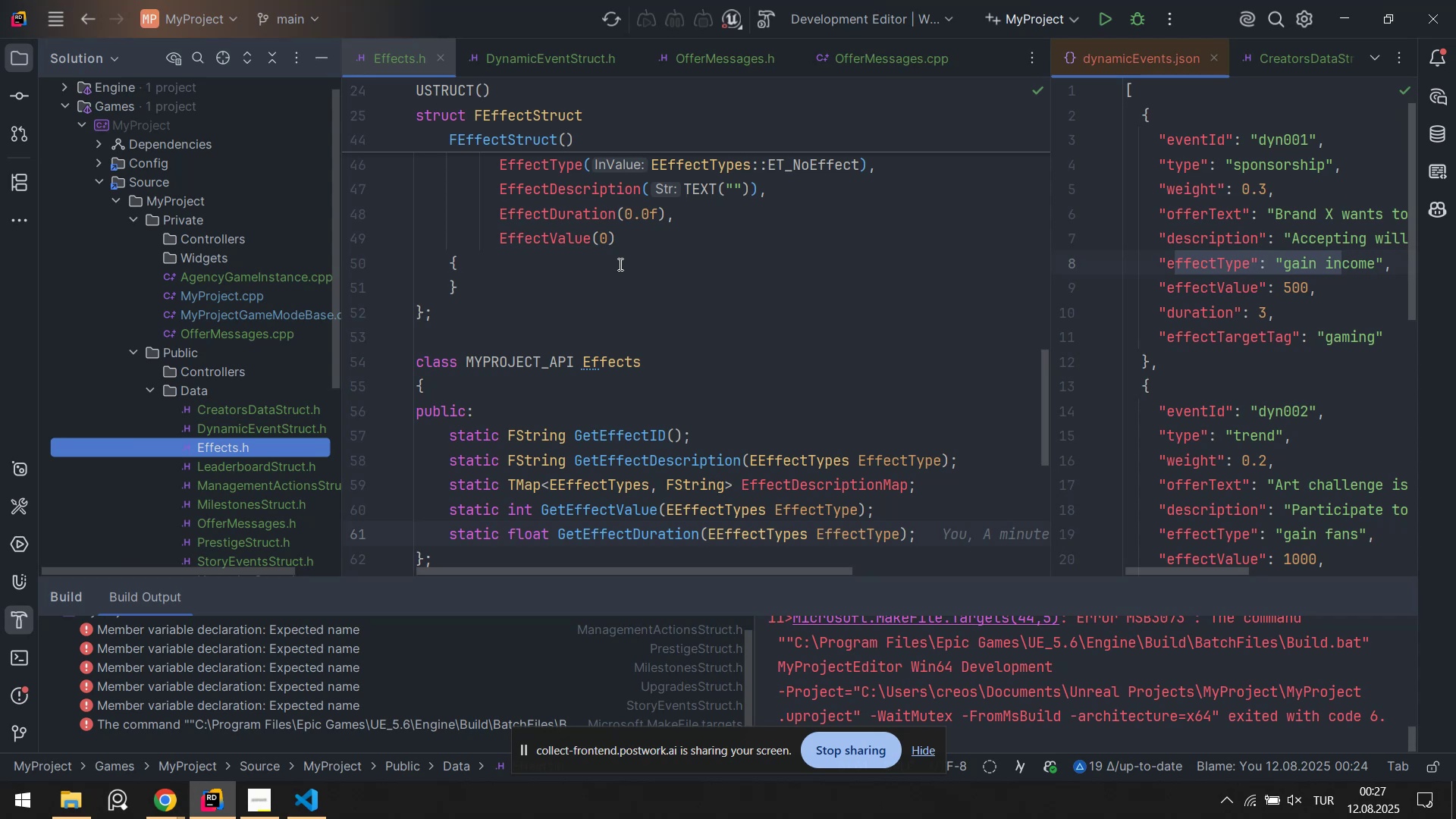 
scroll: coordinate [500, 315], scroll_direction: down, amount: 3.0
 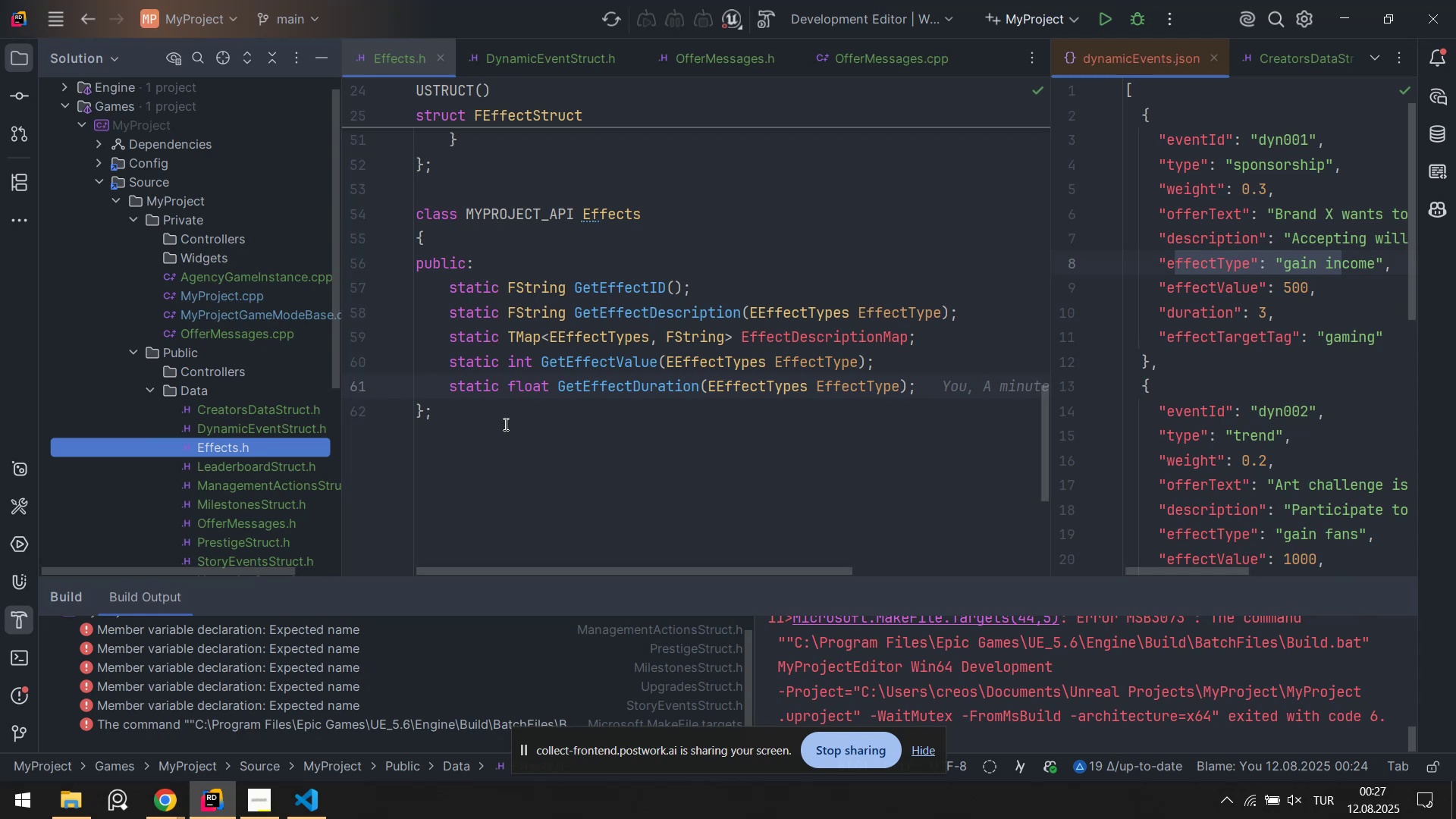 
scroll: coordinate [507, 409], scroll_direction: up, amount: 5.0
 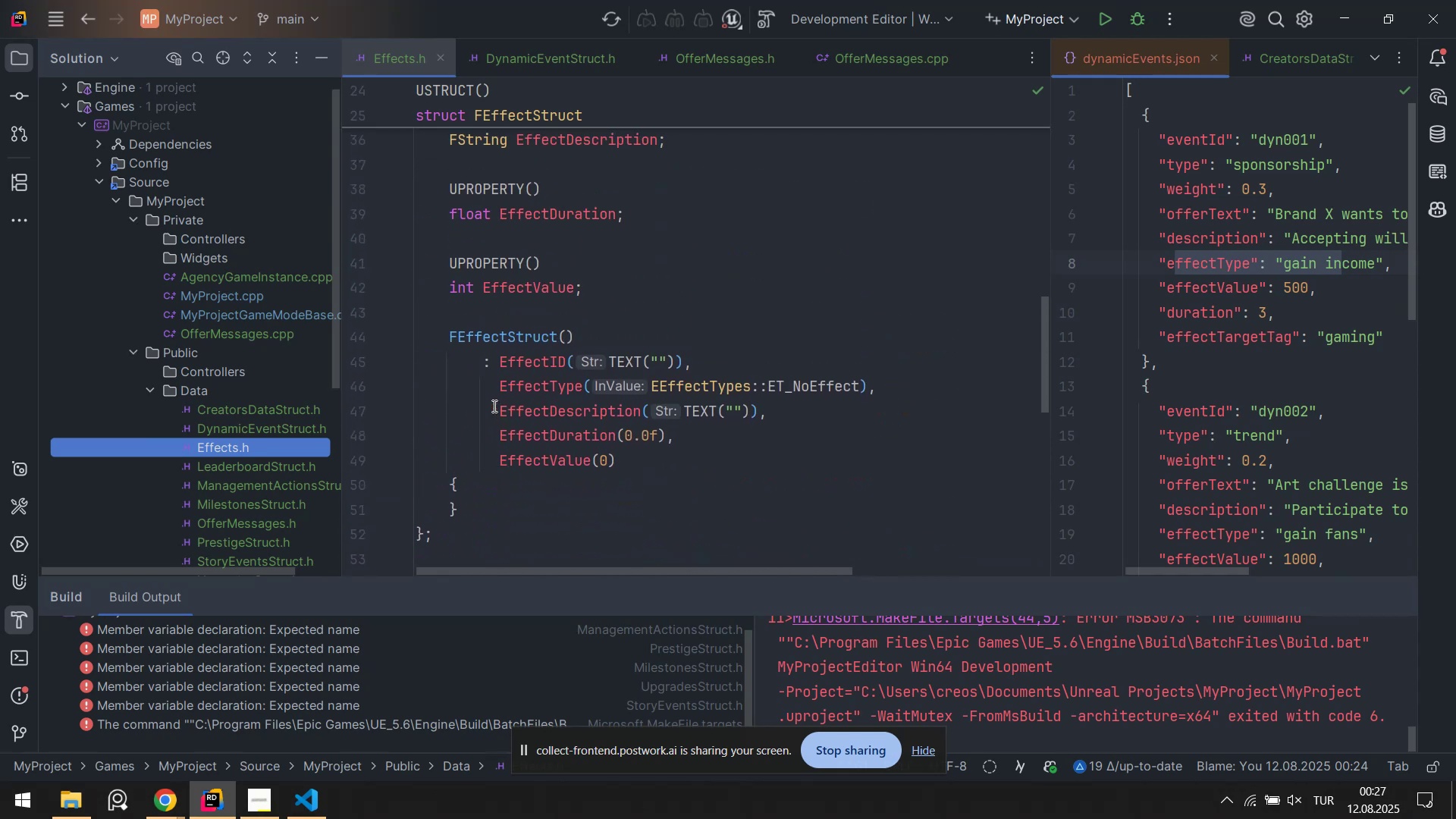 
mouse_move([538, 385])
 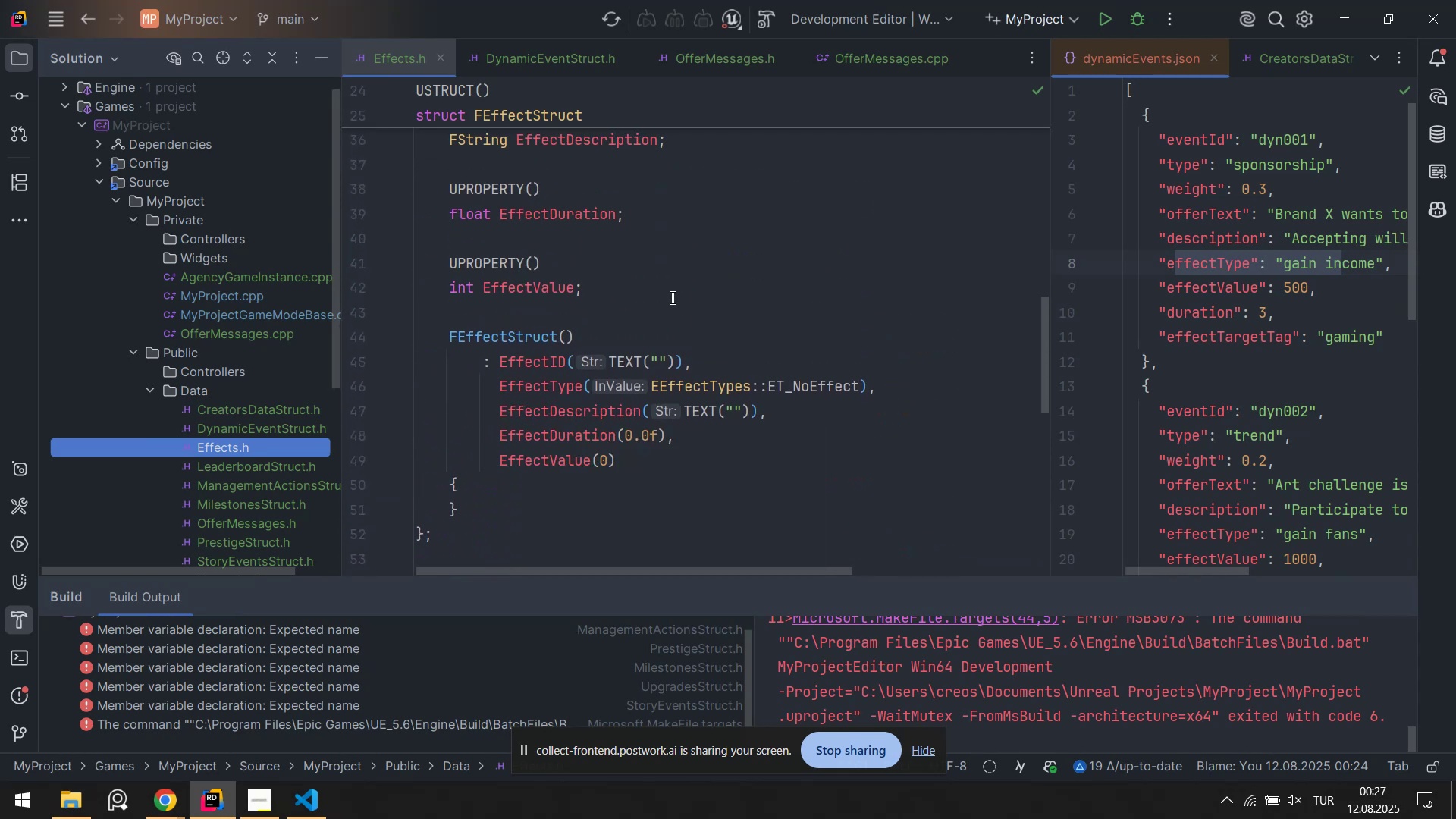 
scroll: coordinate [662, 305], scroll_direction: up, amount: 15.0
 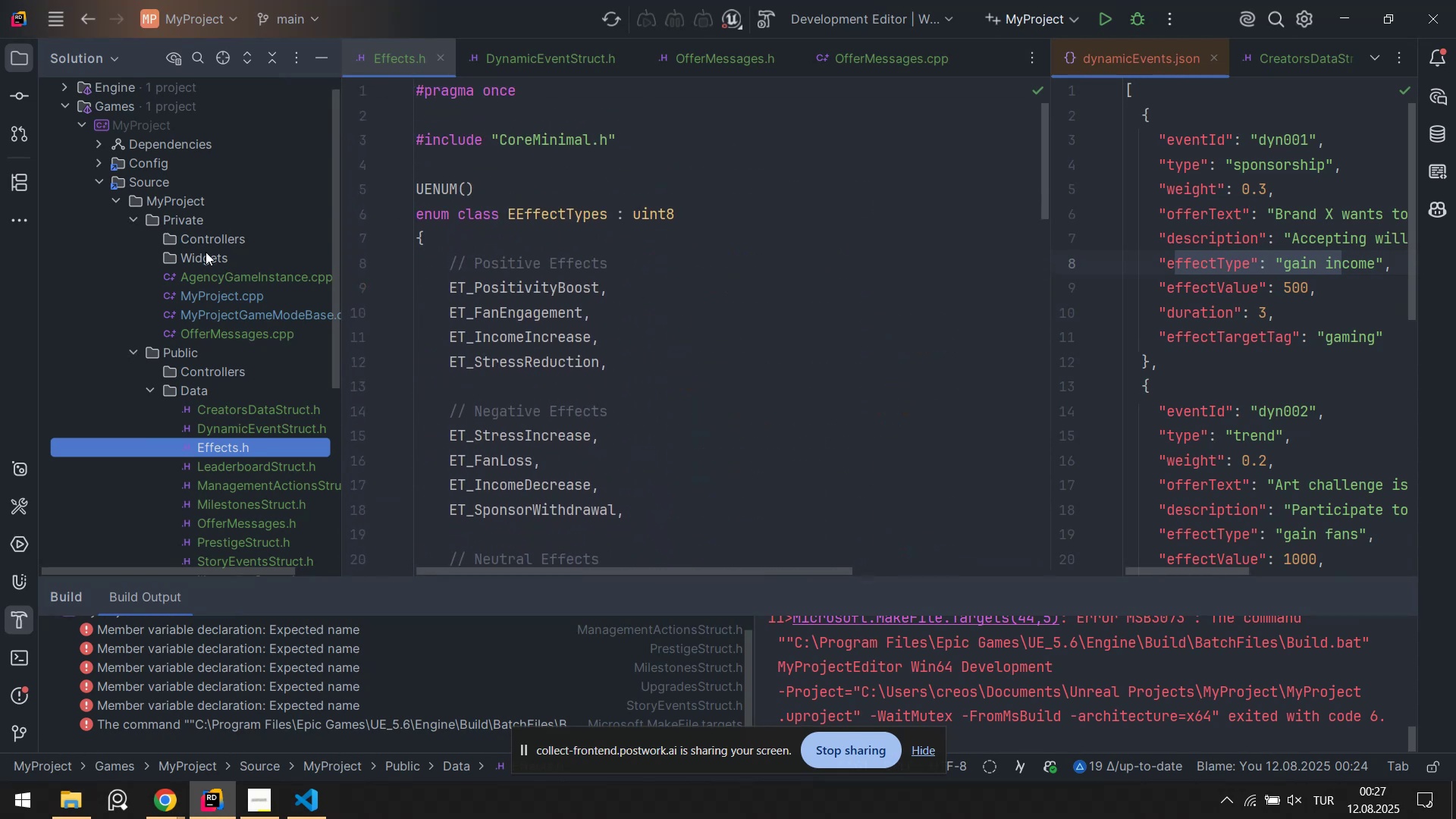 
right_click([189, 228])
 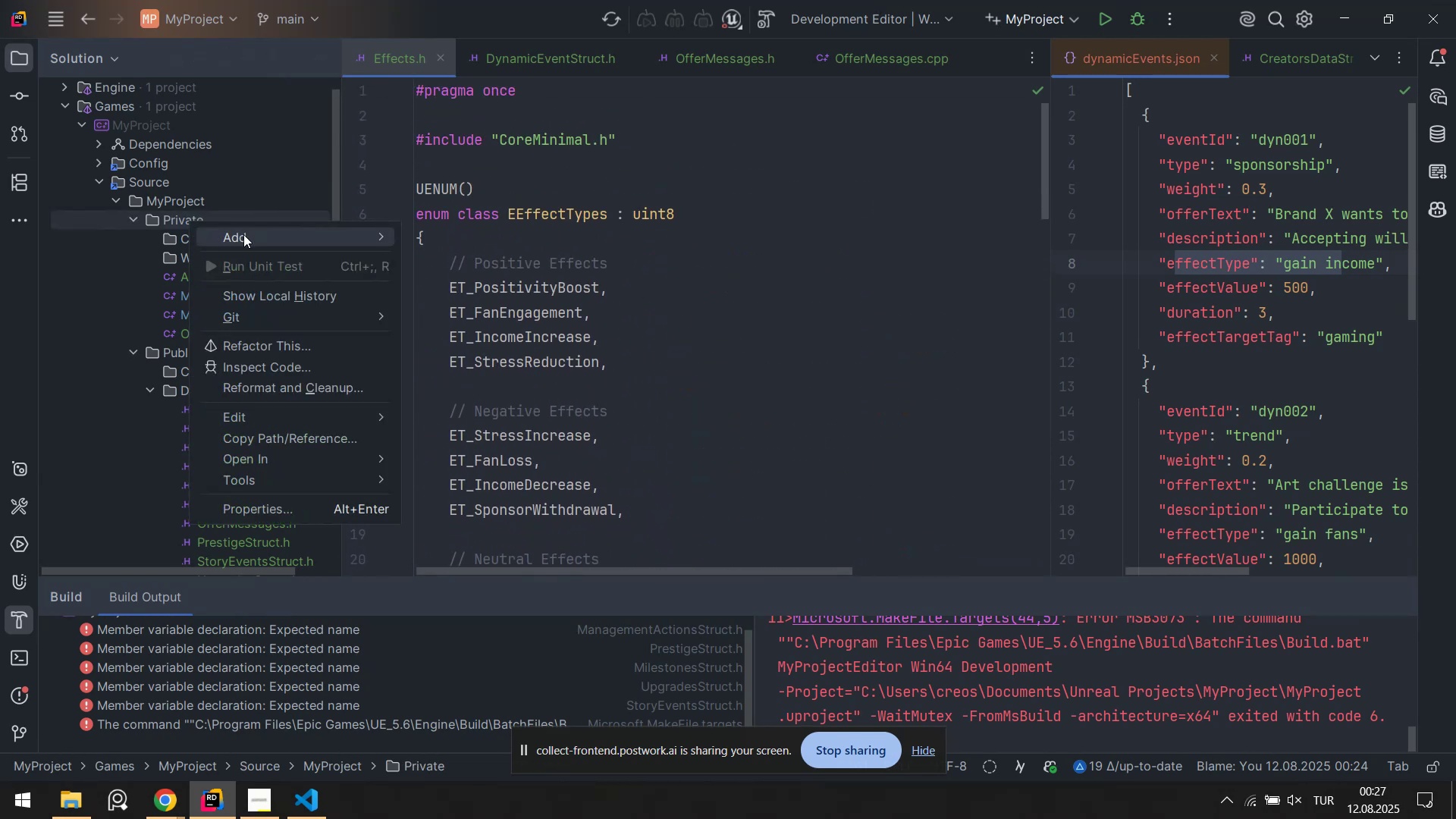 
left_click([244, 234])
 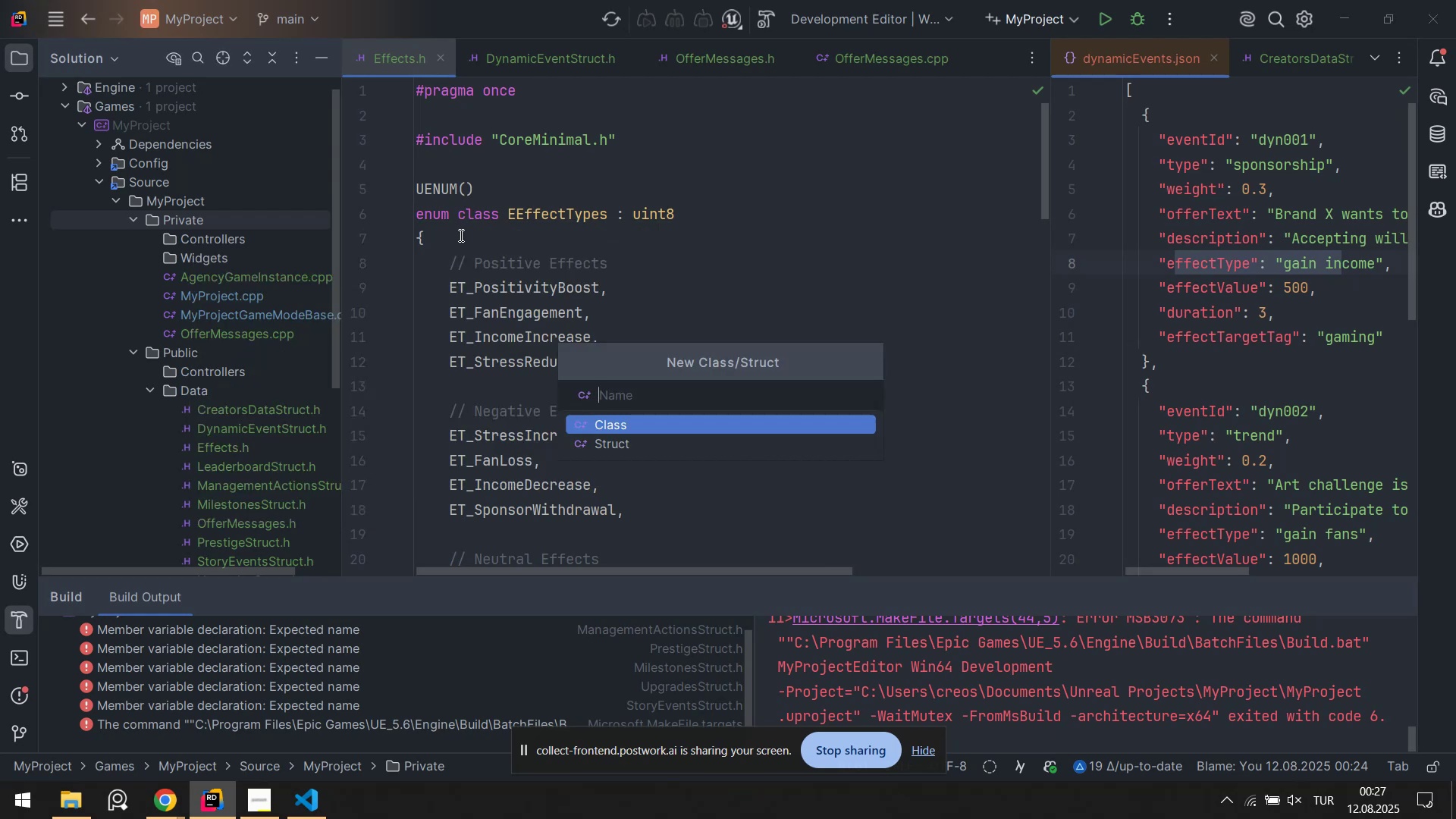 
wait(6.87)
 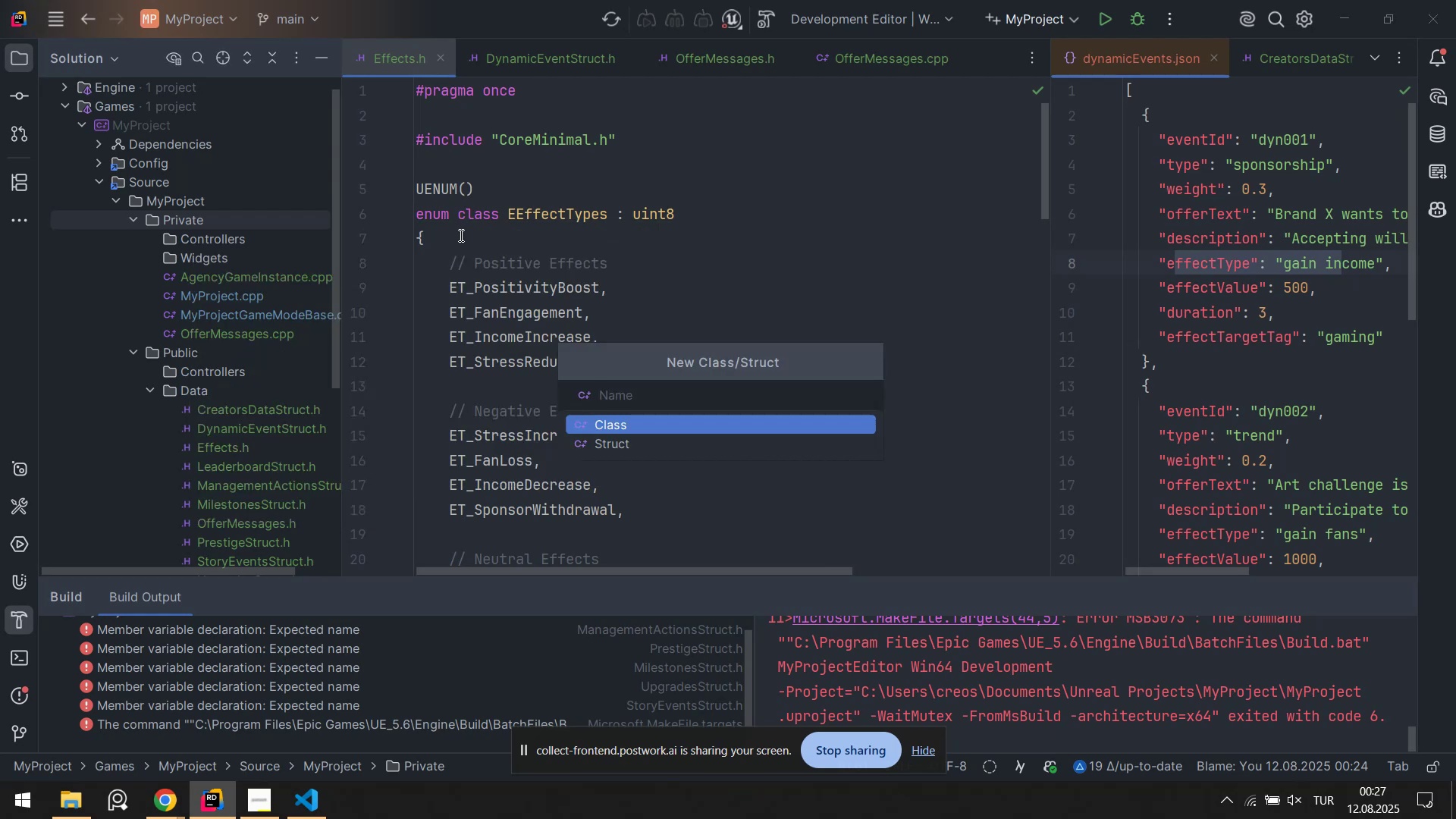 
type(Effects)
 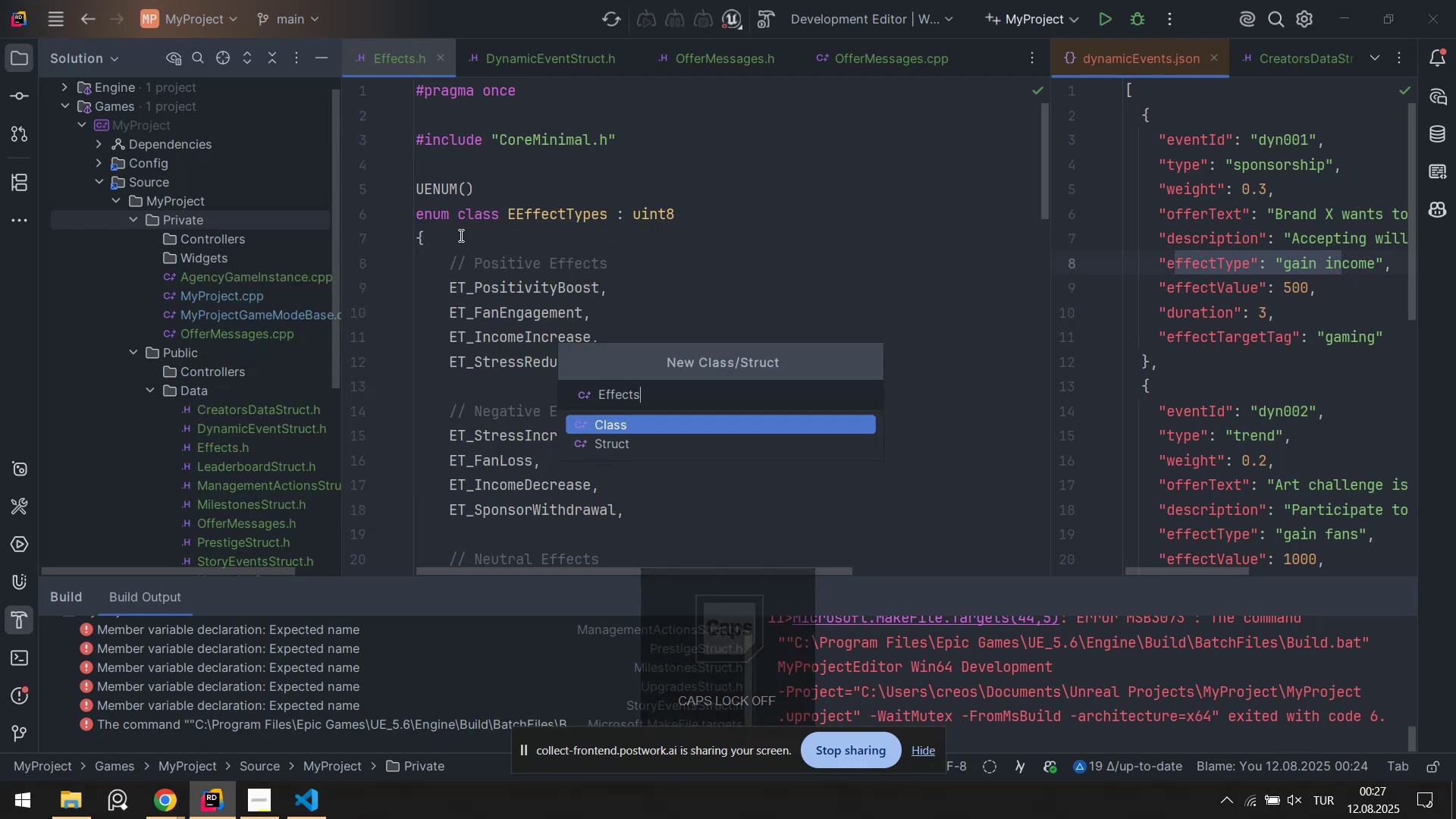 
key(Enter)
 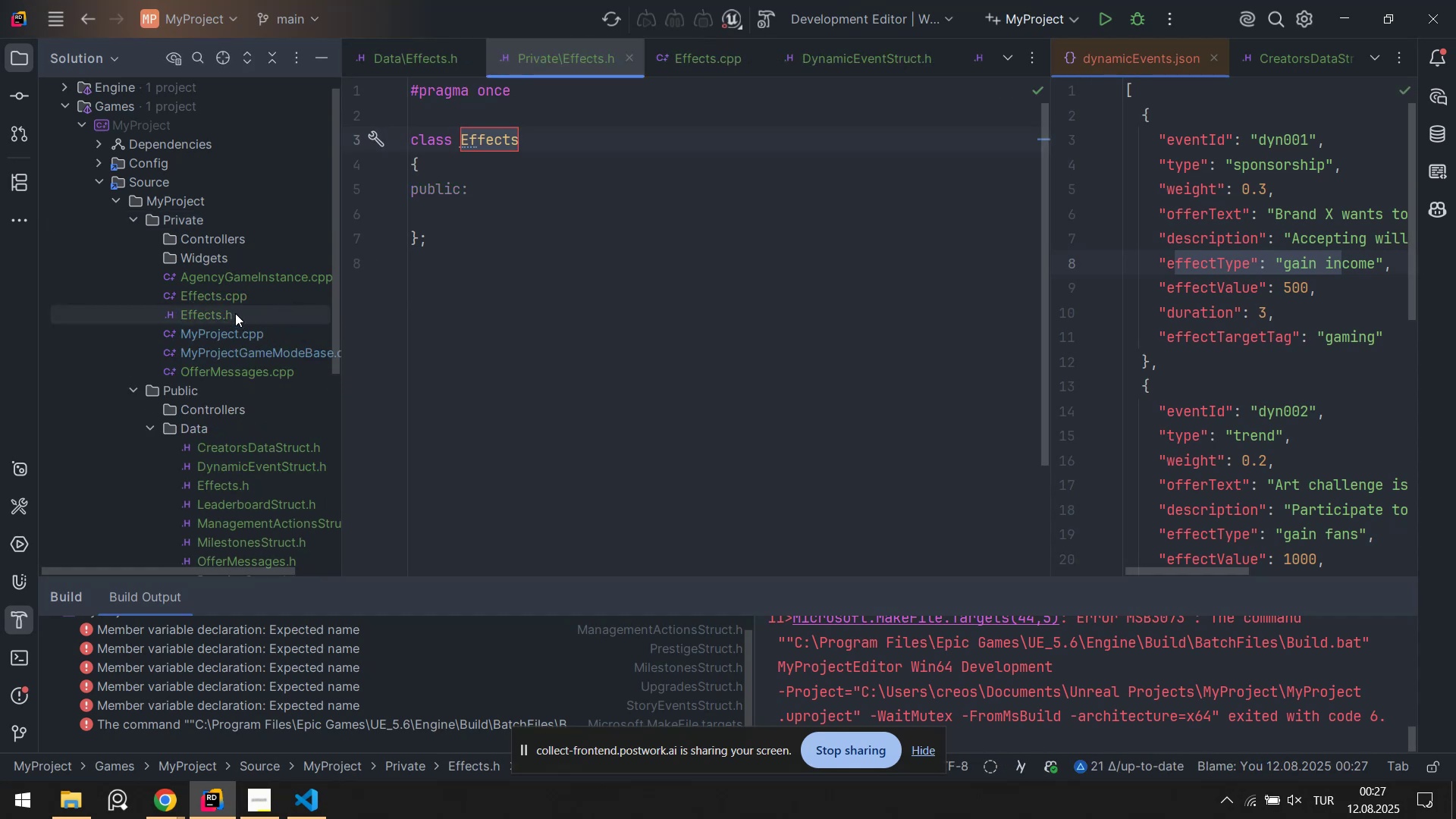 
double_click([231, 317])
 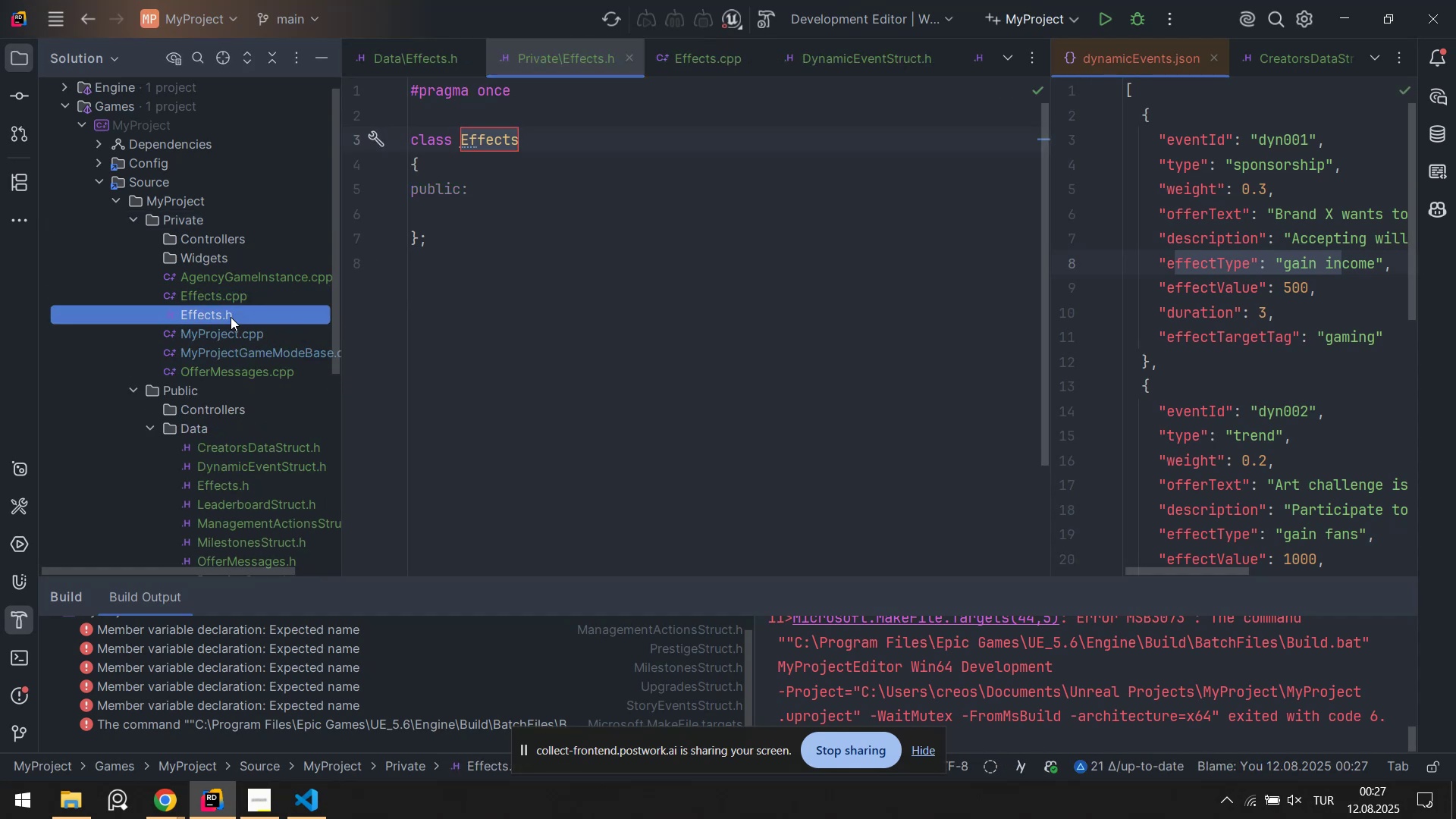 
key(Delete)
 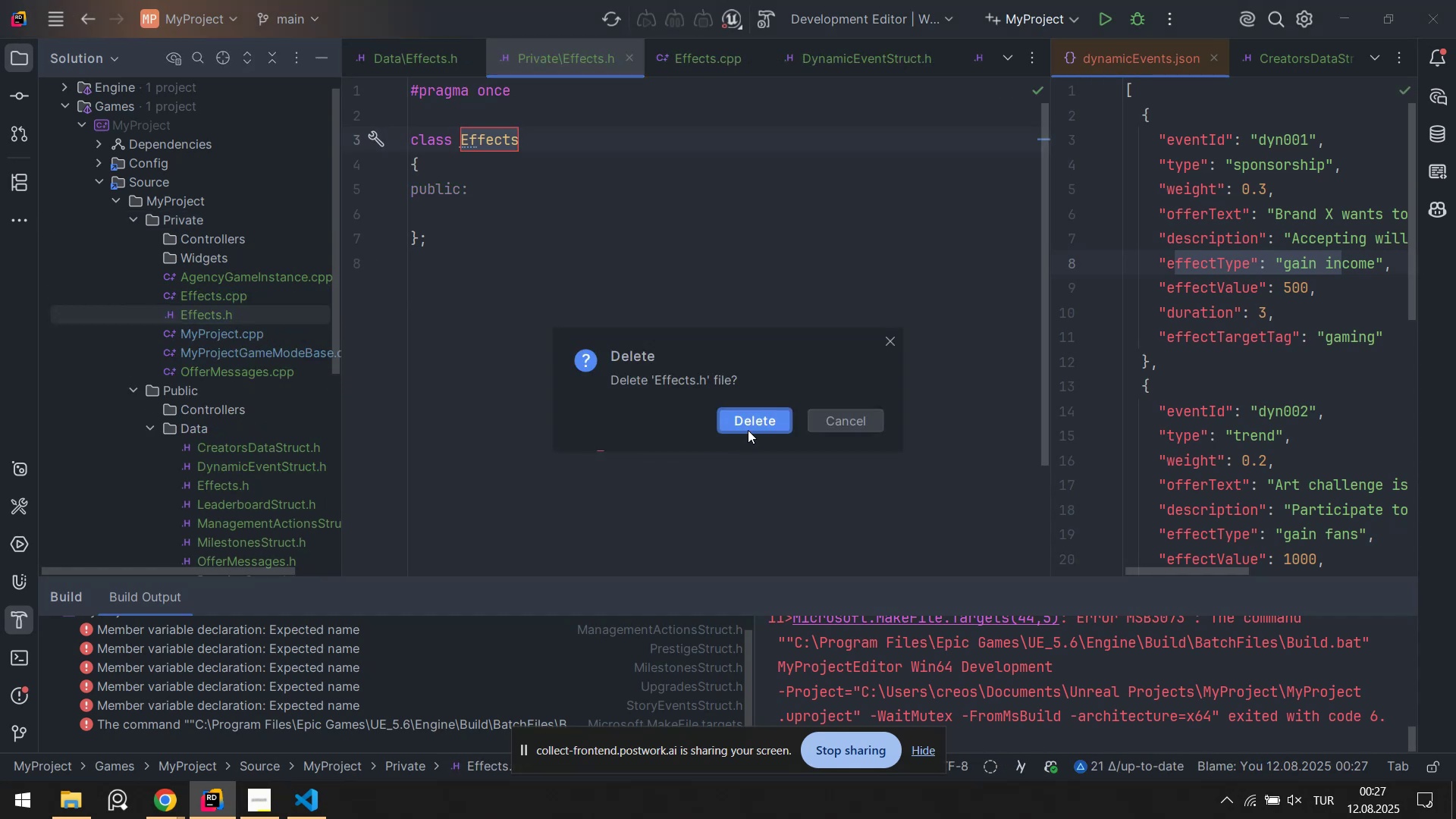 
left_click([758, 422])
 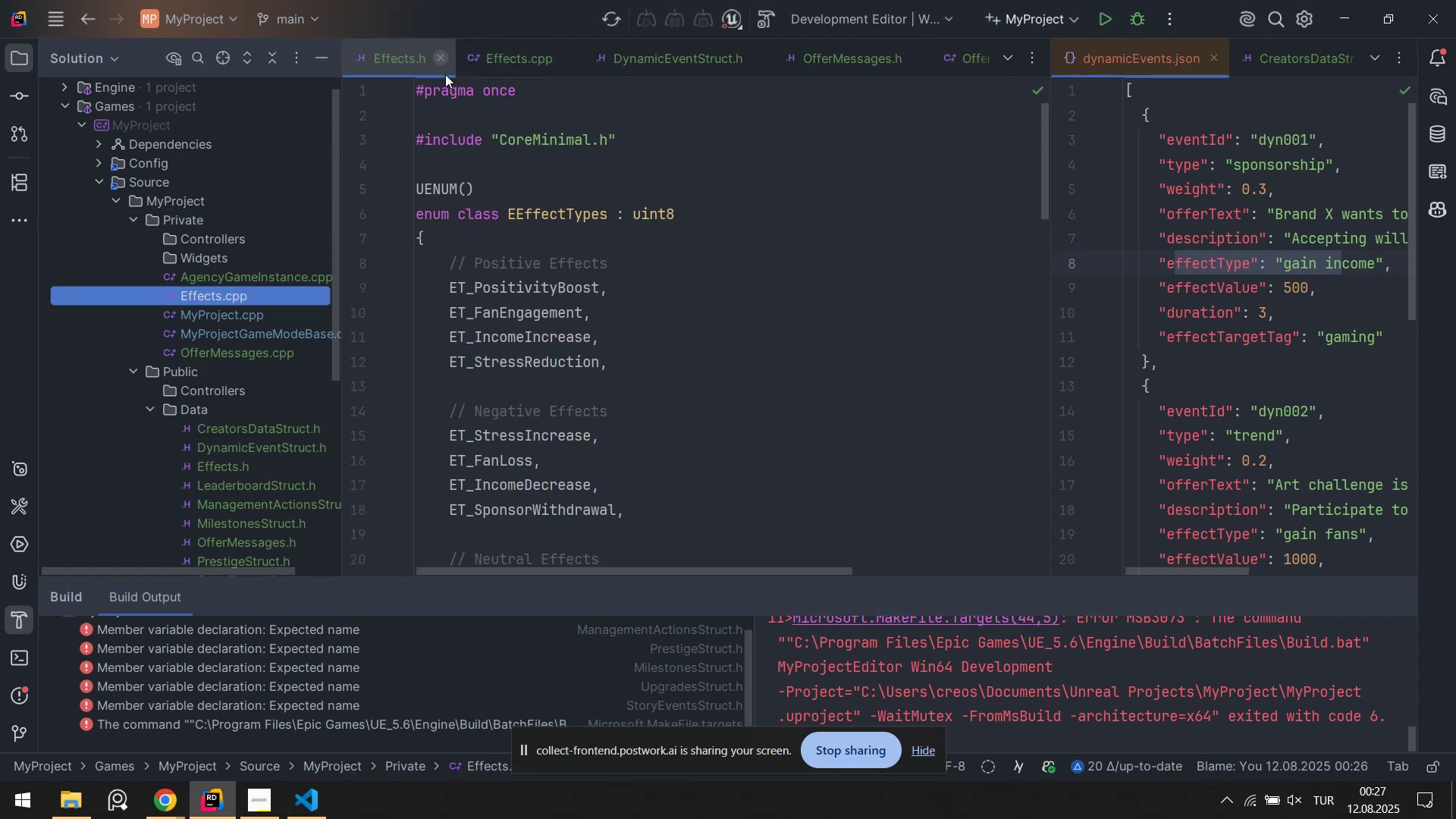 
left_click([516, 58])
 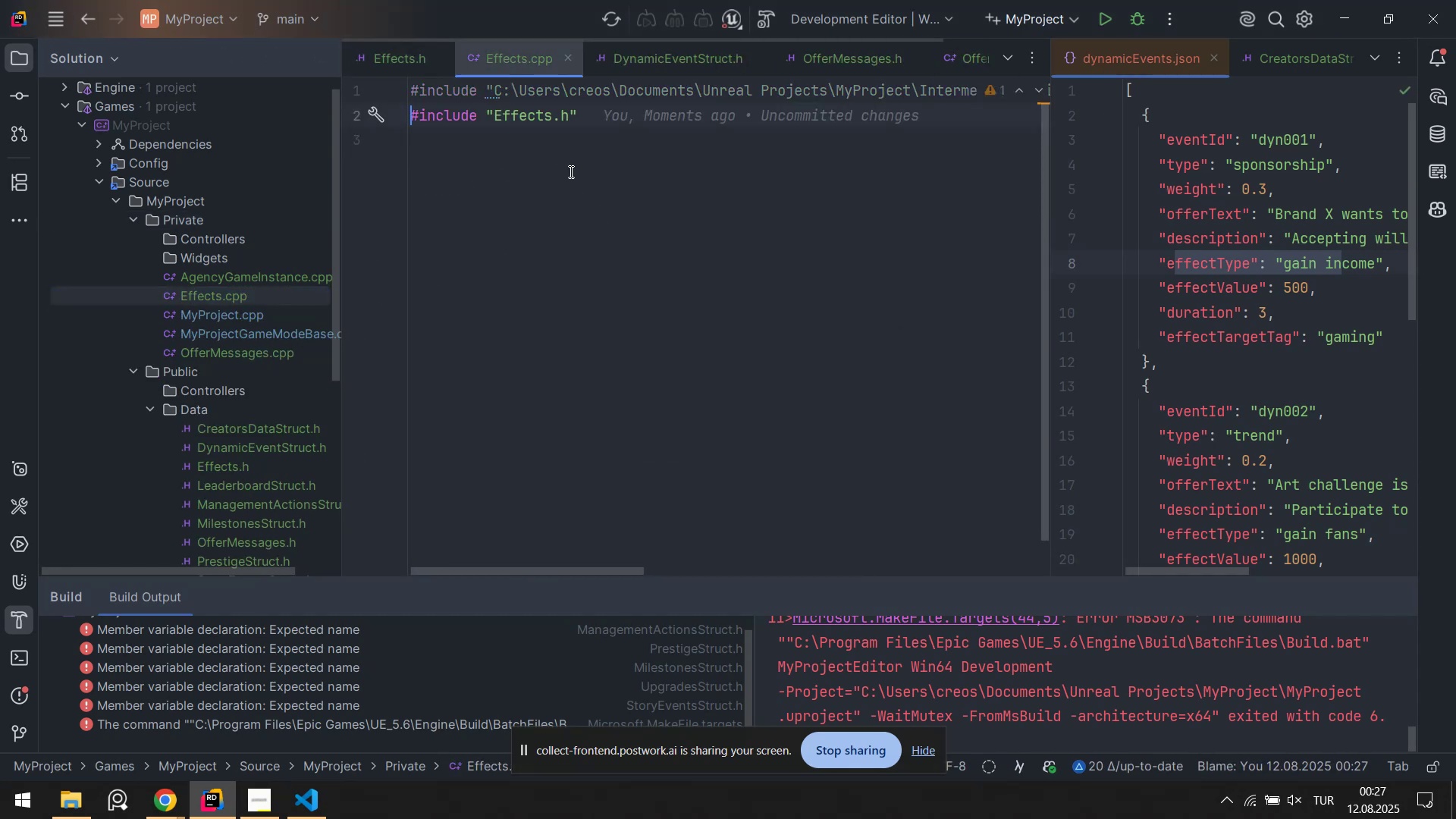 
left_click([570, 171])
 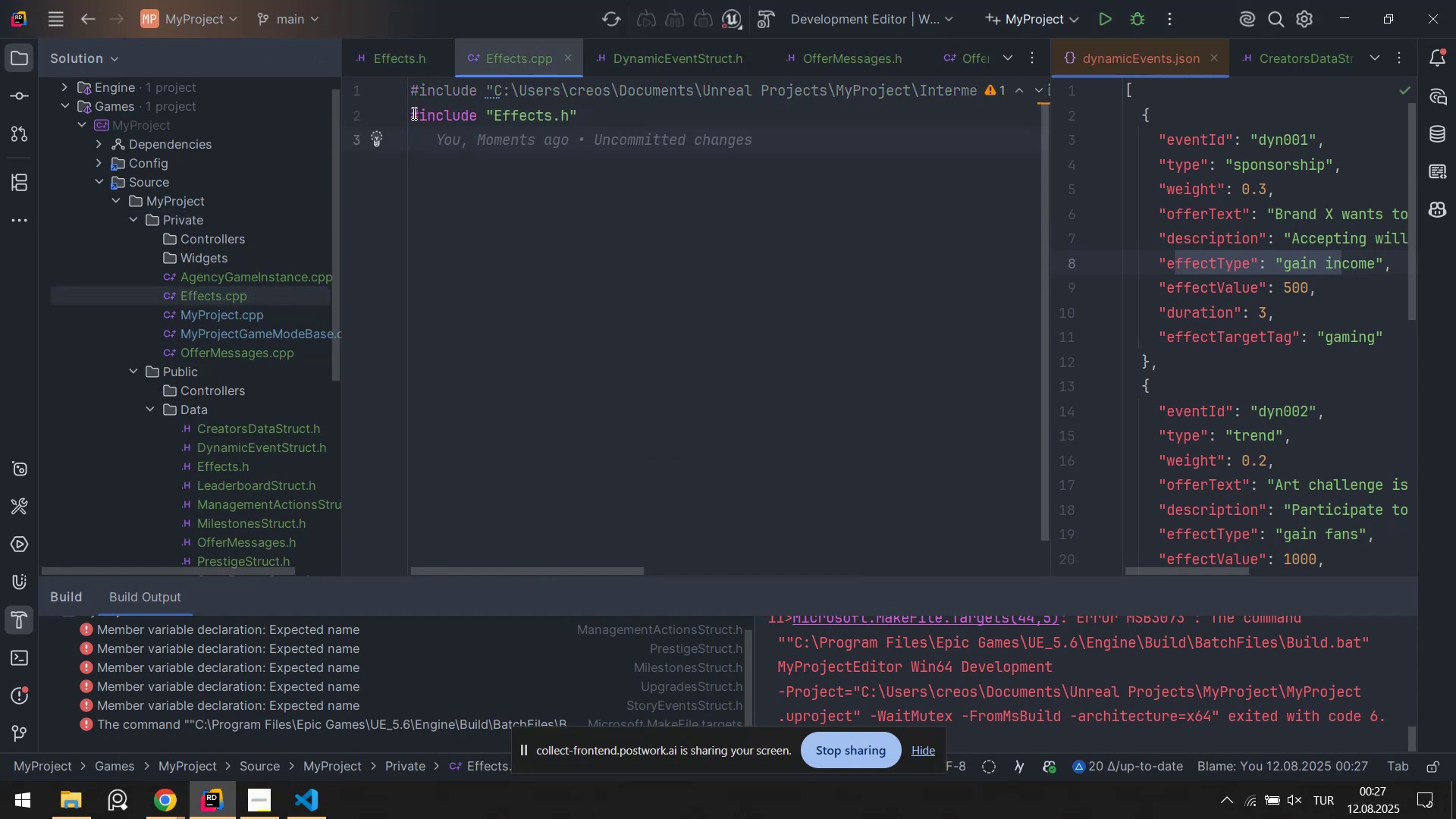 
key(Control+ControlLeft)
 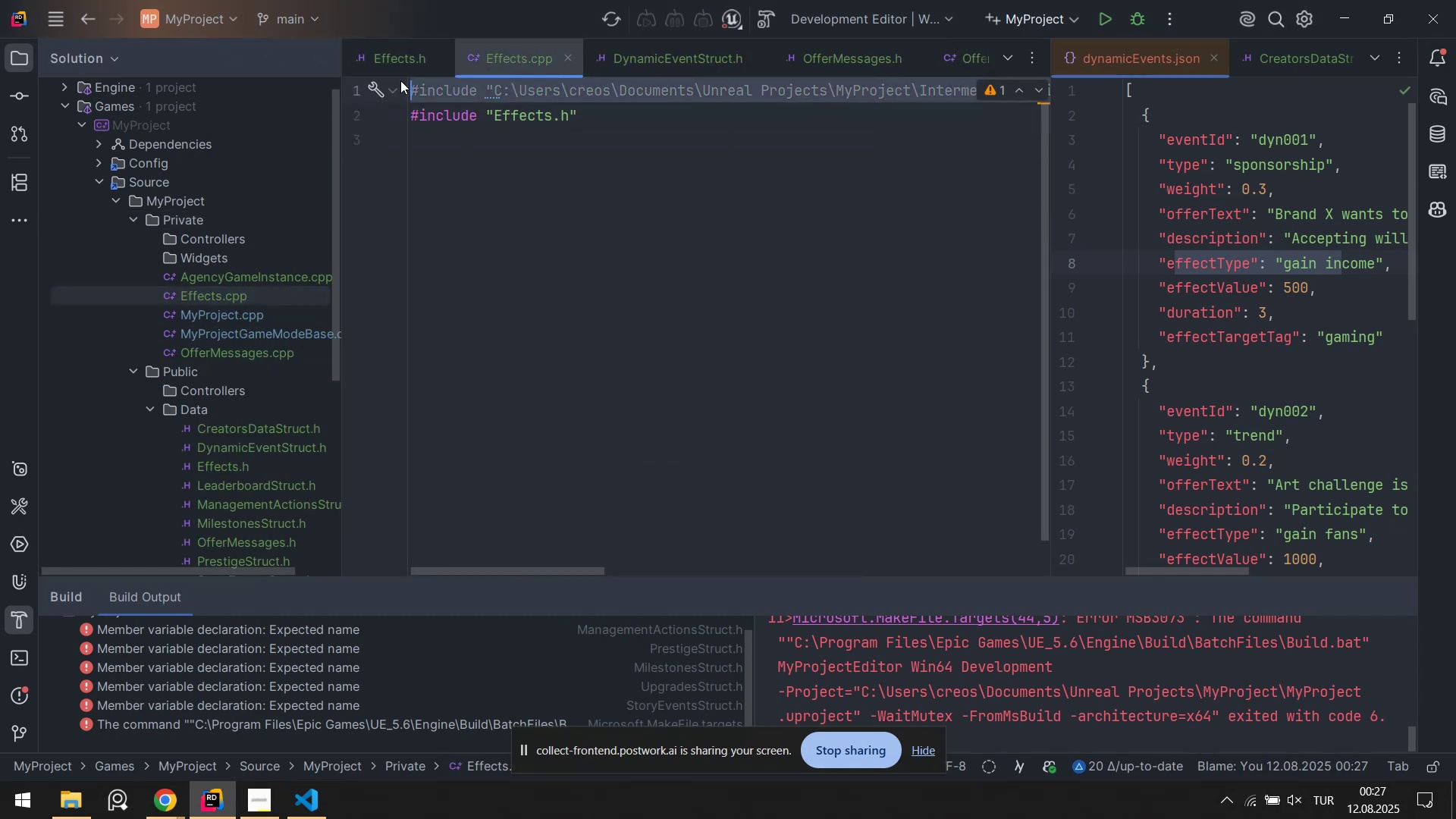 
key(Control+X)
 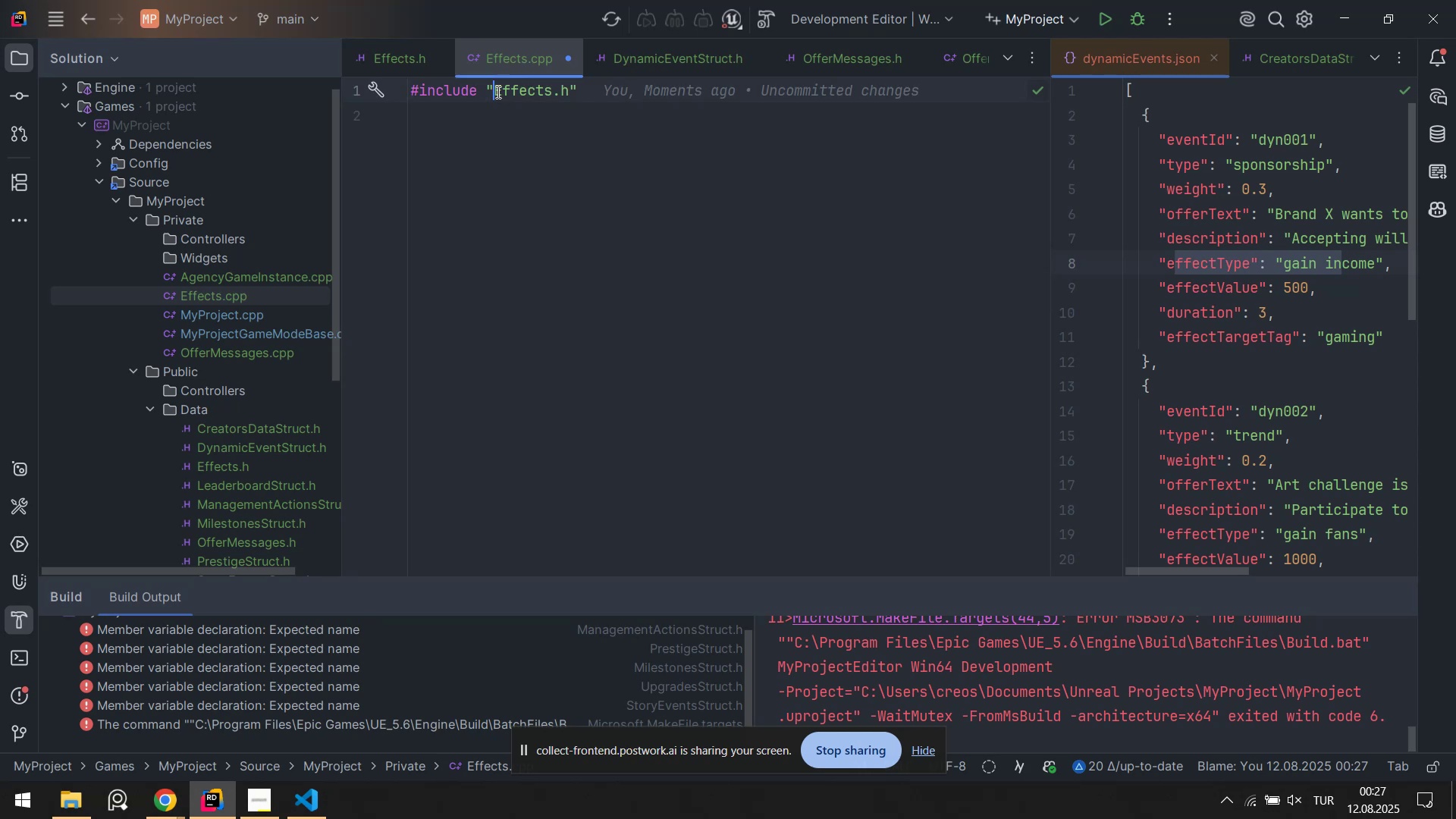 
key(Shift+ShiftRight)
 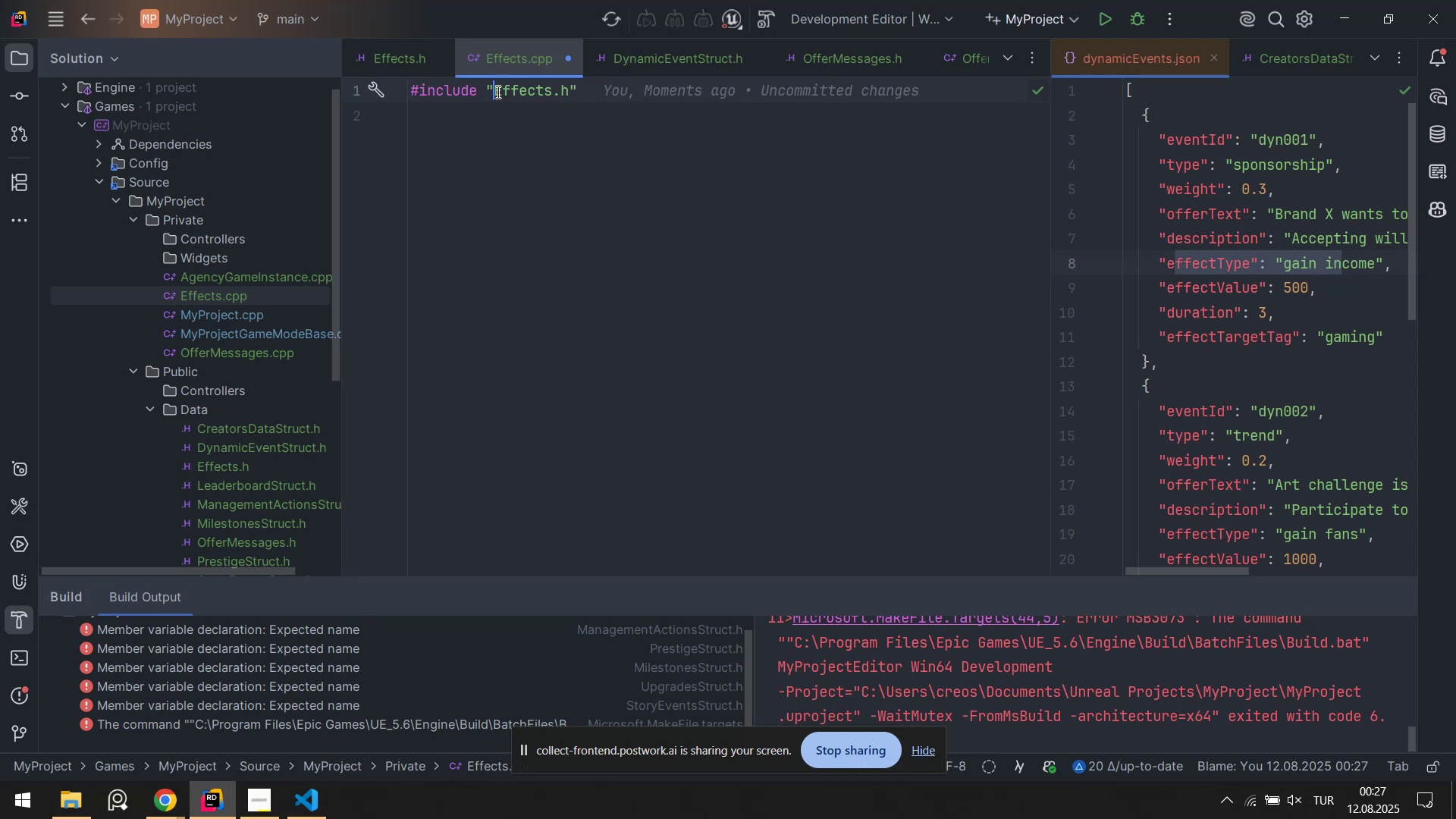 
key(Shift+7)
 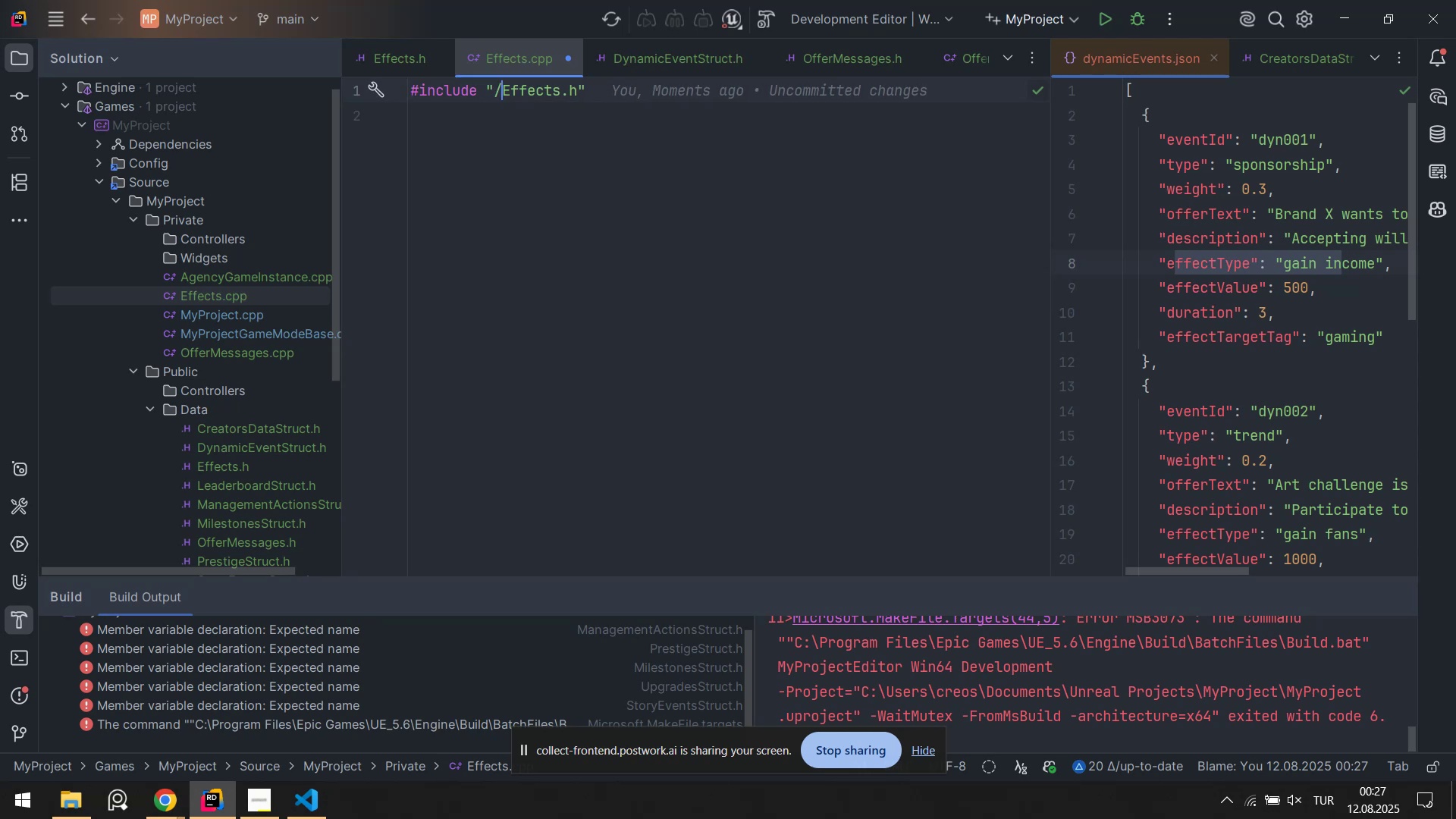 
key(ArrowLeft)
 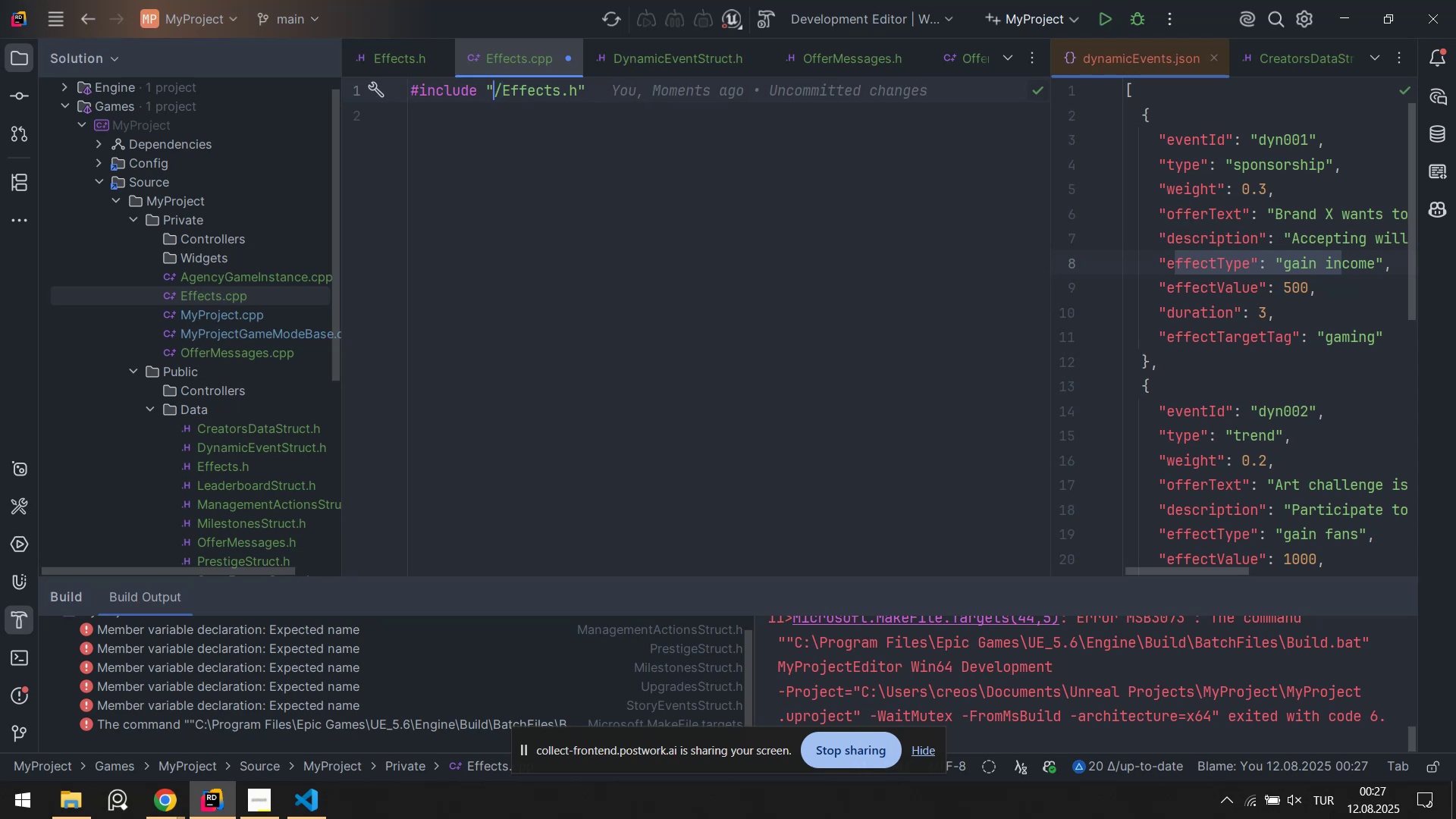 
type(Data)
 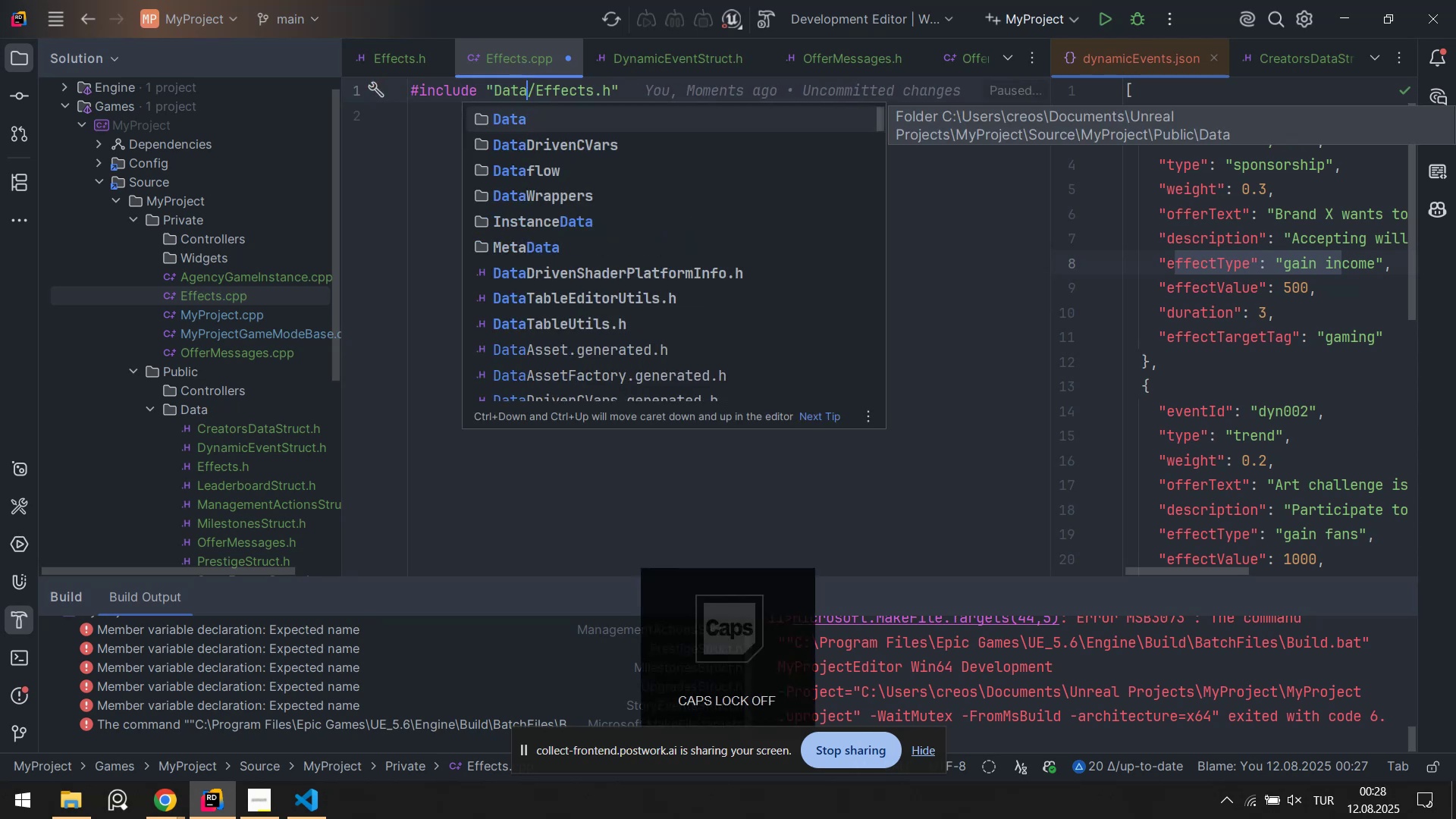 
key(ArrowRight)
 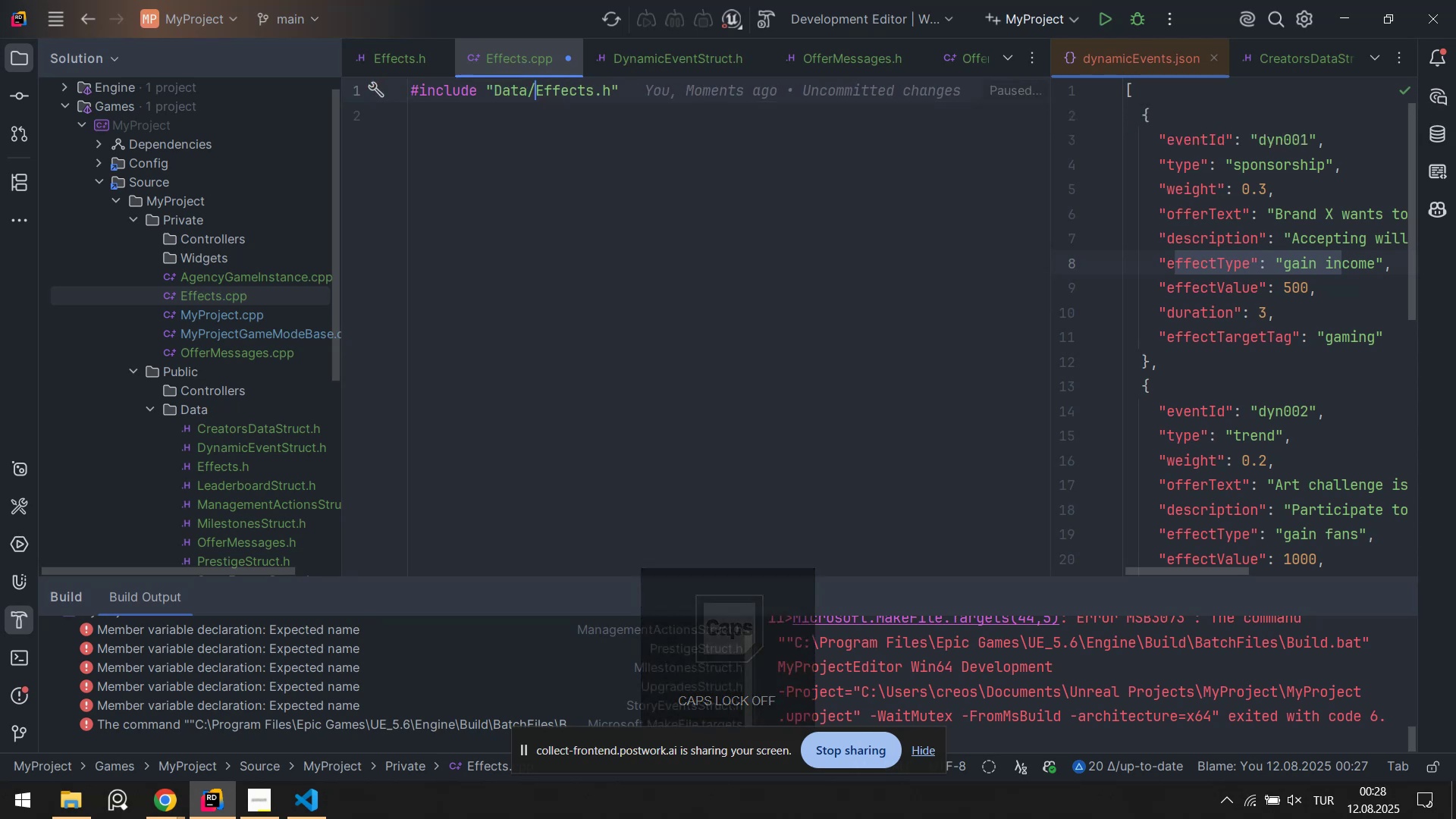 
key(Control+ControlLeft)
 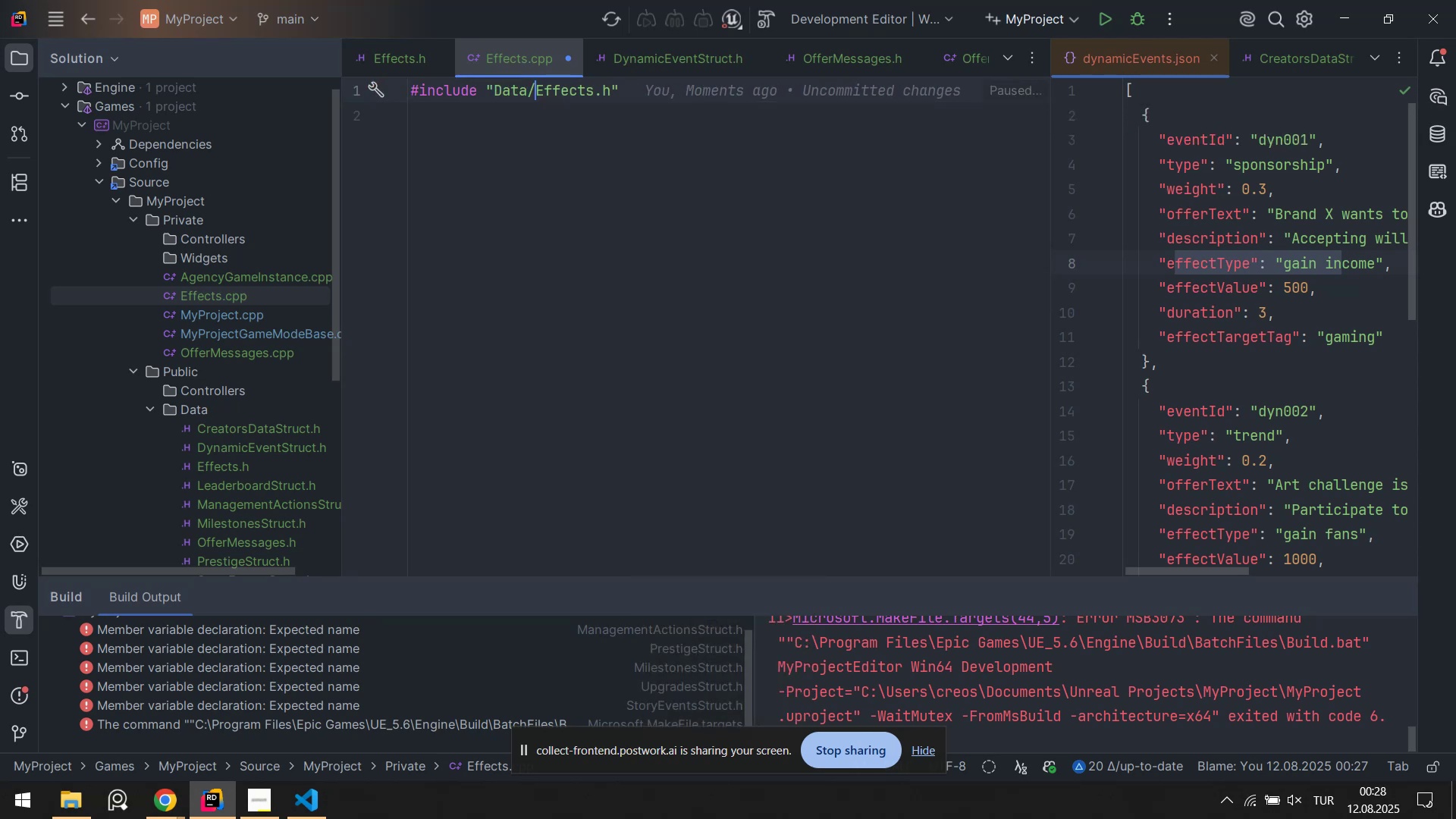 
key(Control+A)
 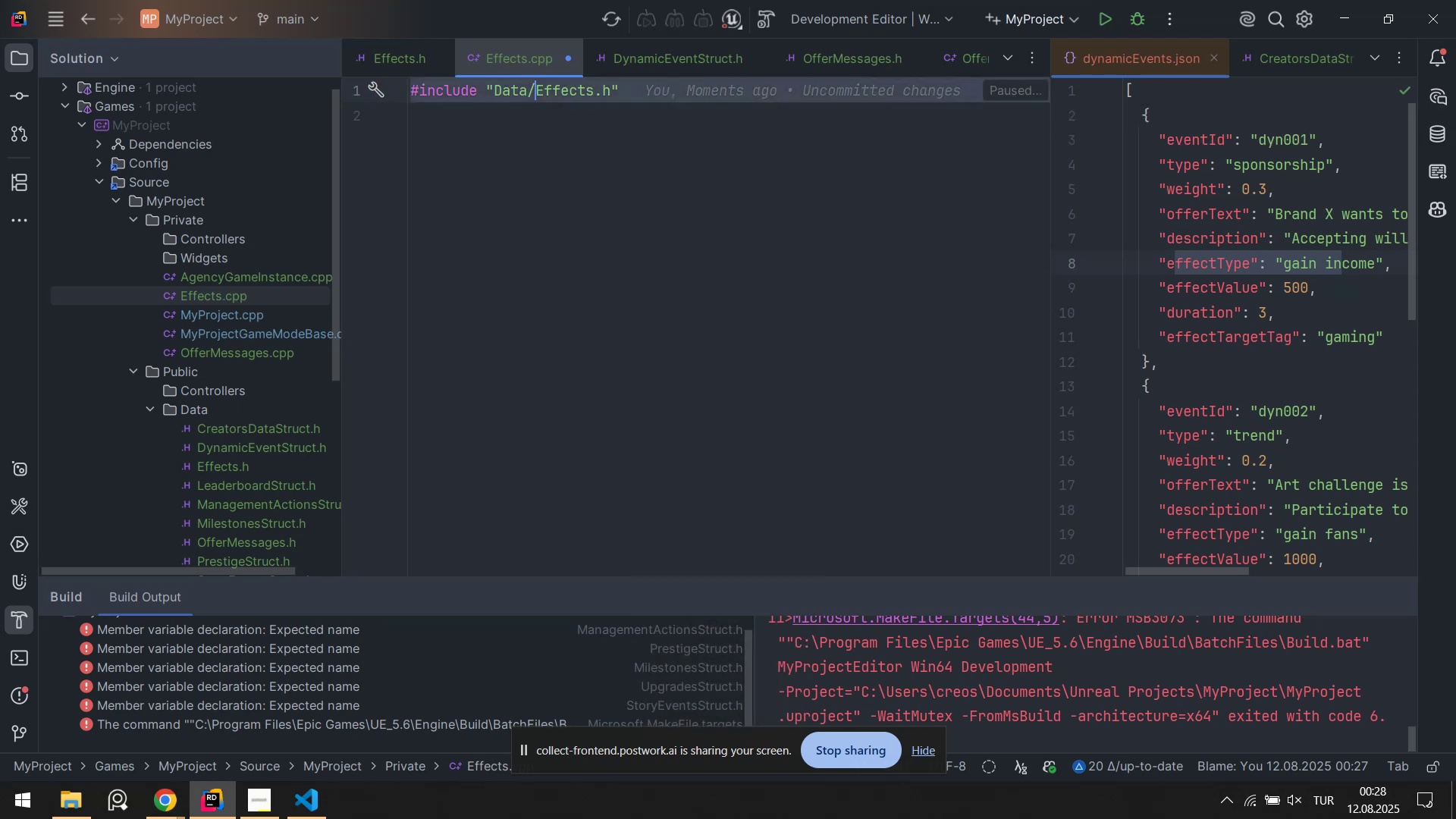 
key(ArrowRight)
 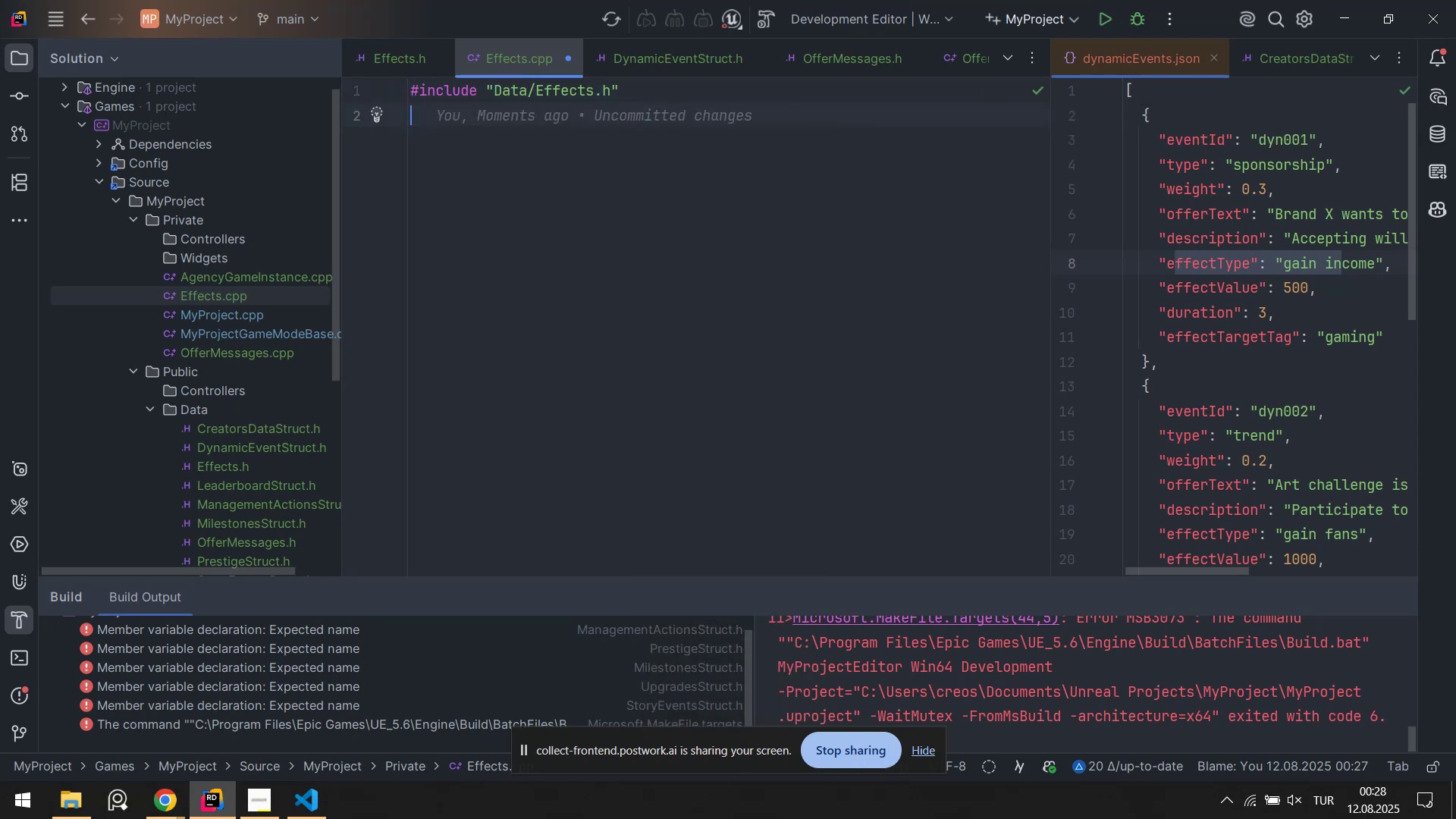 
key(Enter)
 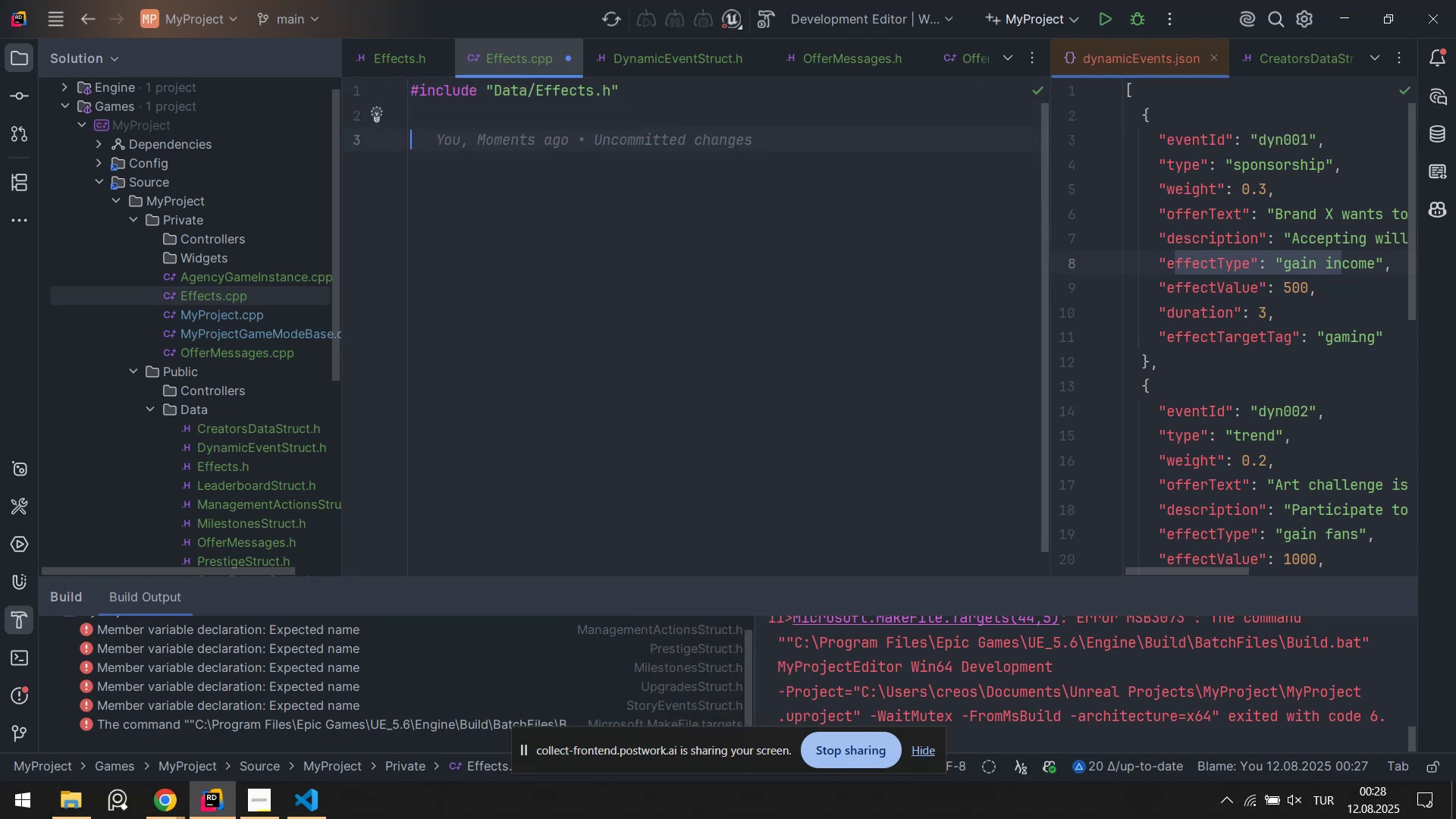 
key(Enter)
 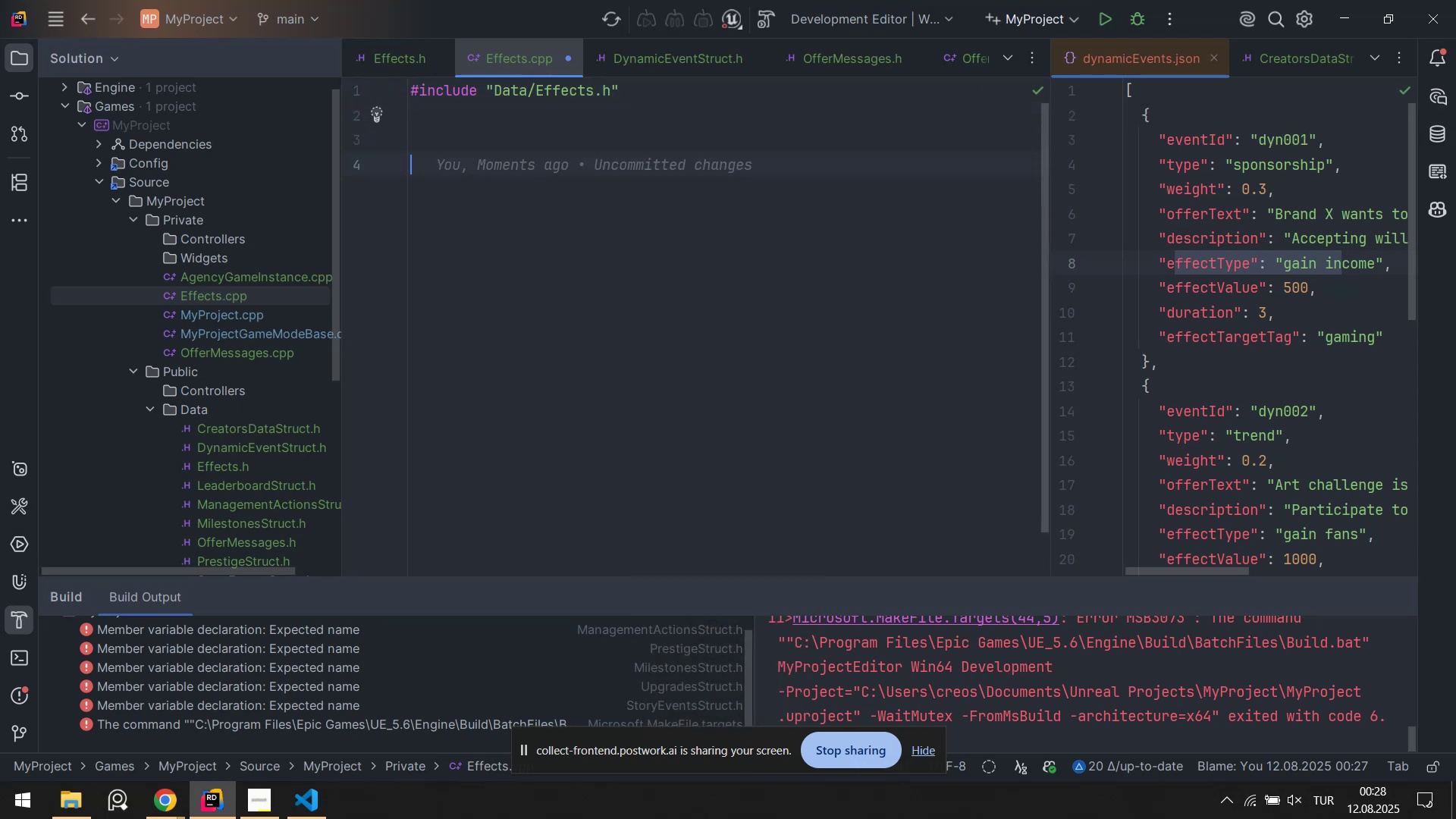 
key(Control+ControlLeft)
 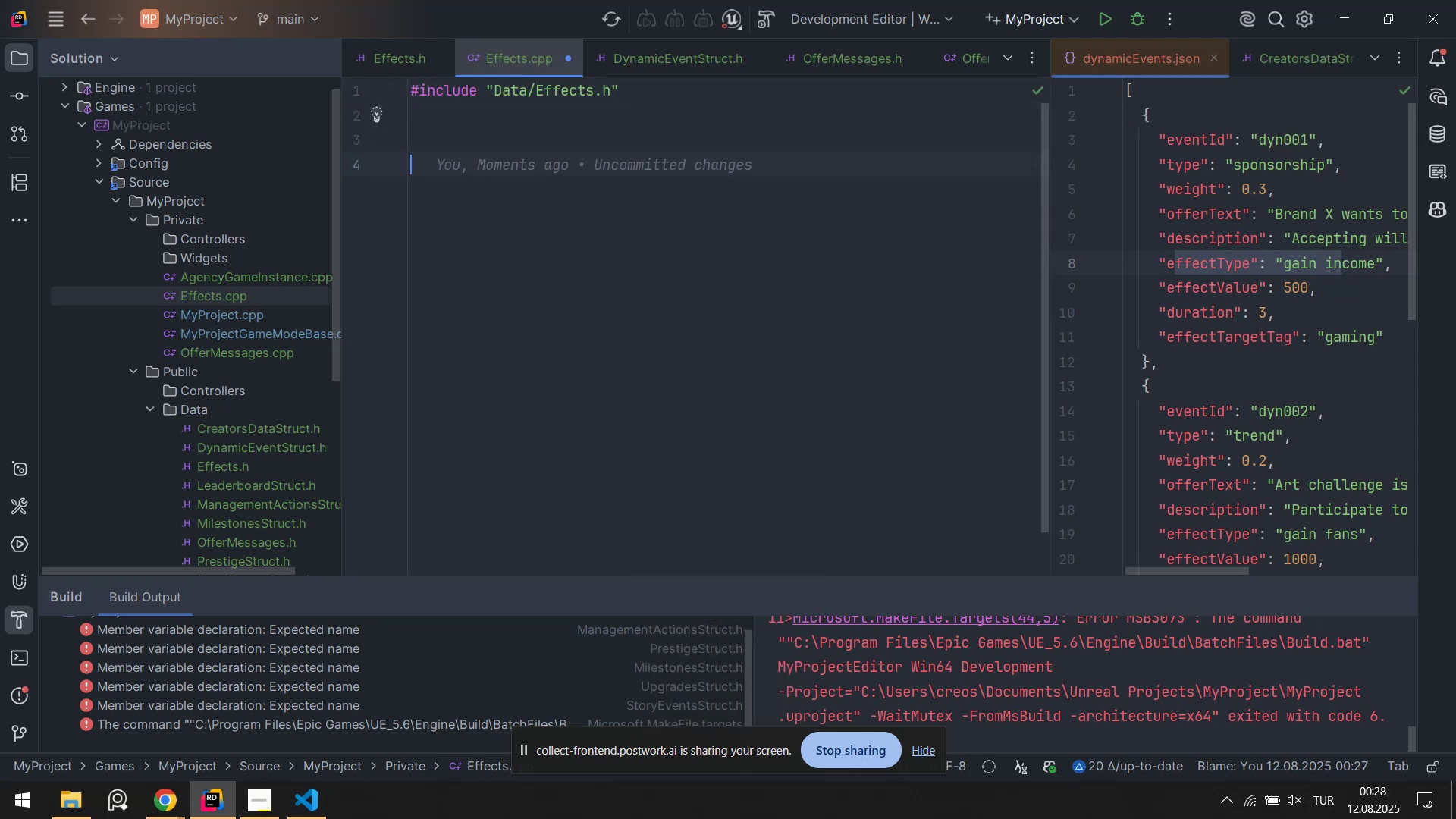 
key(Control+S)
 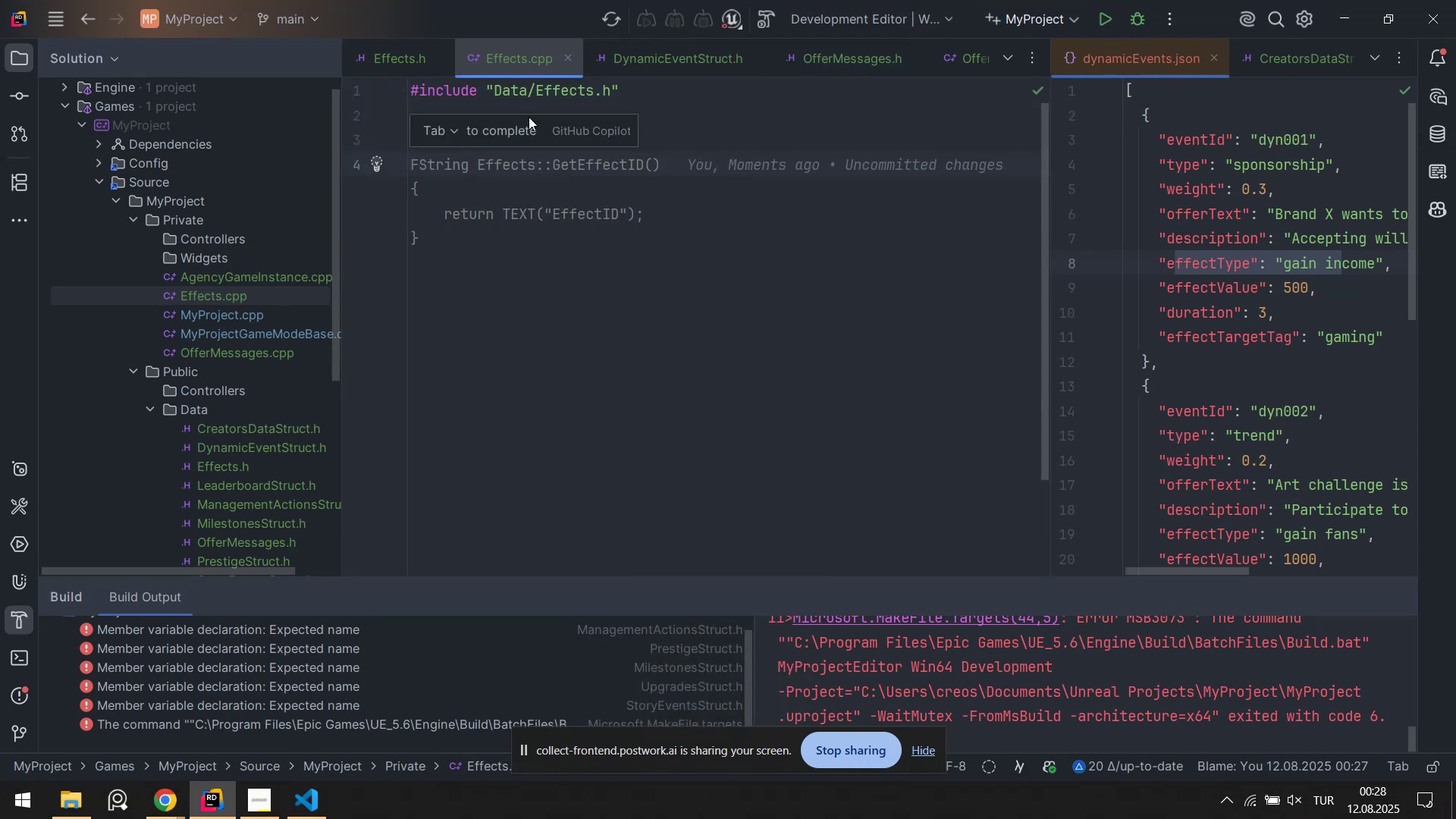 
wait(8.42)
 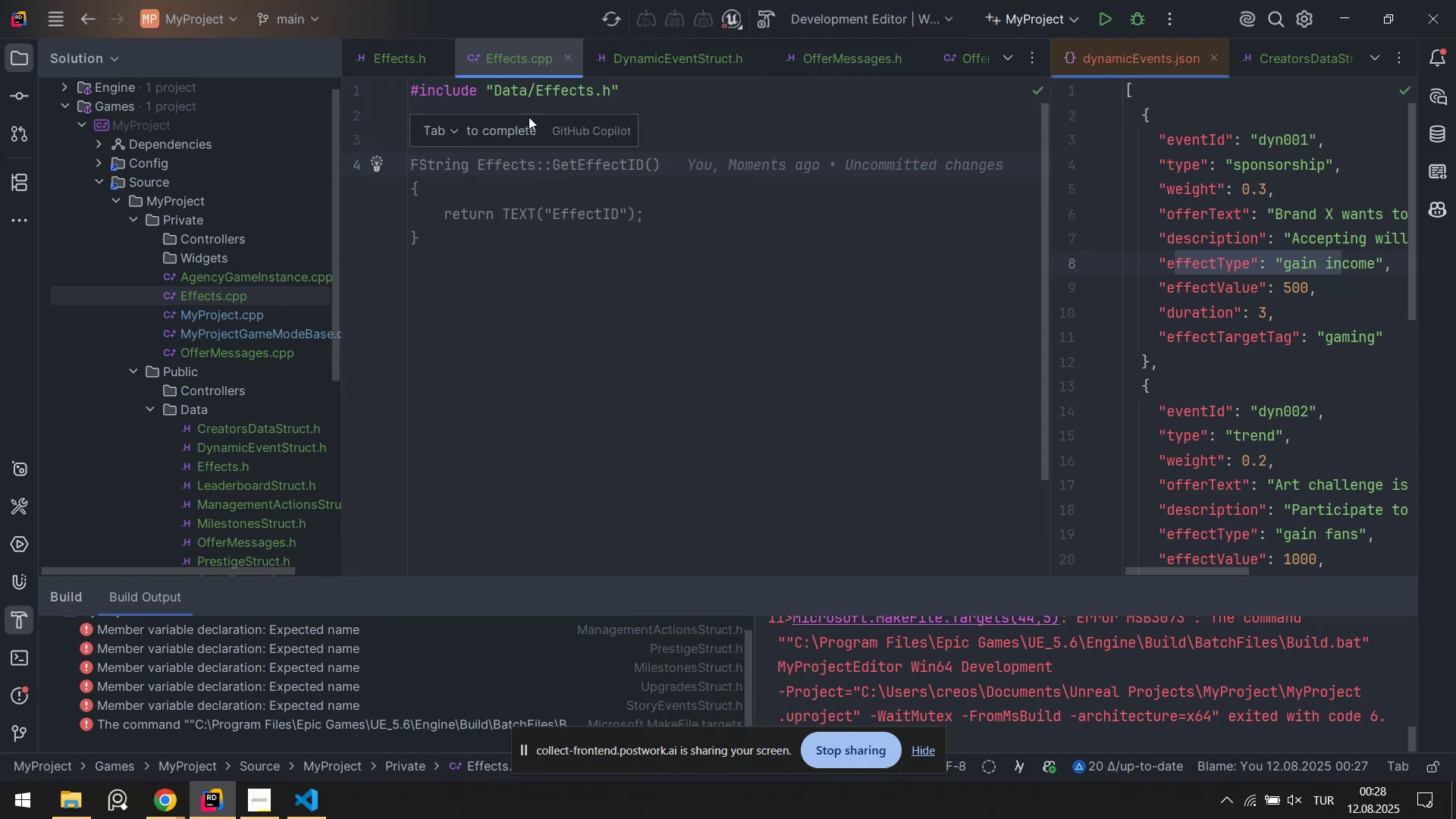 
left_click([322, 61])
 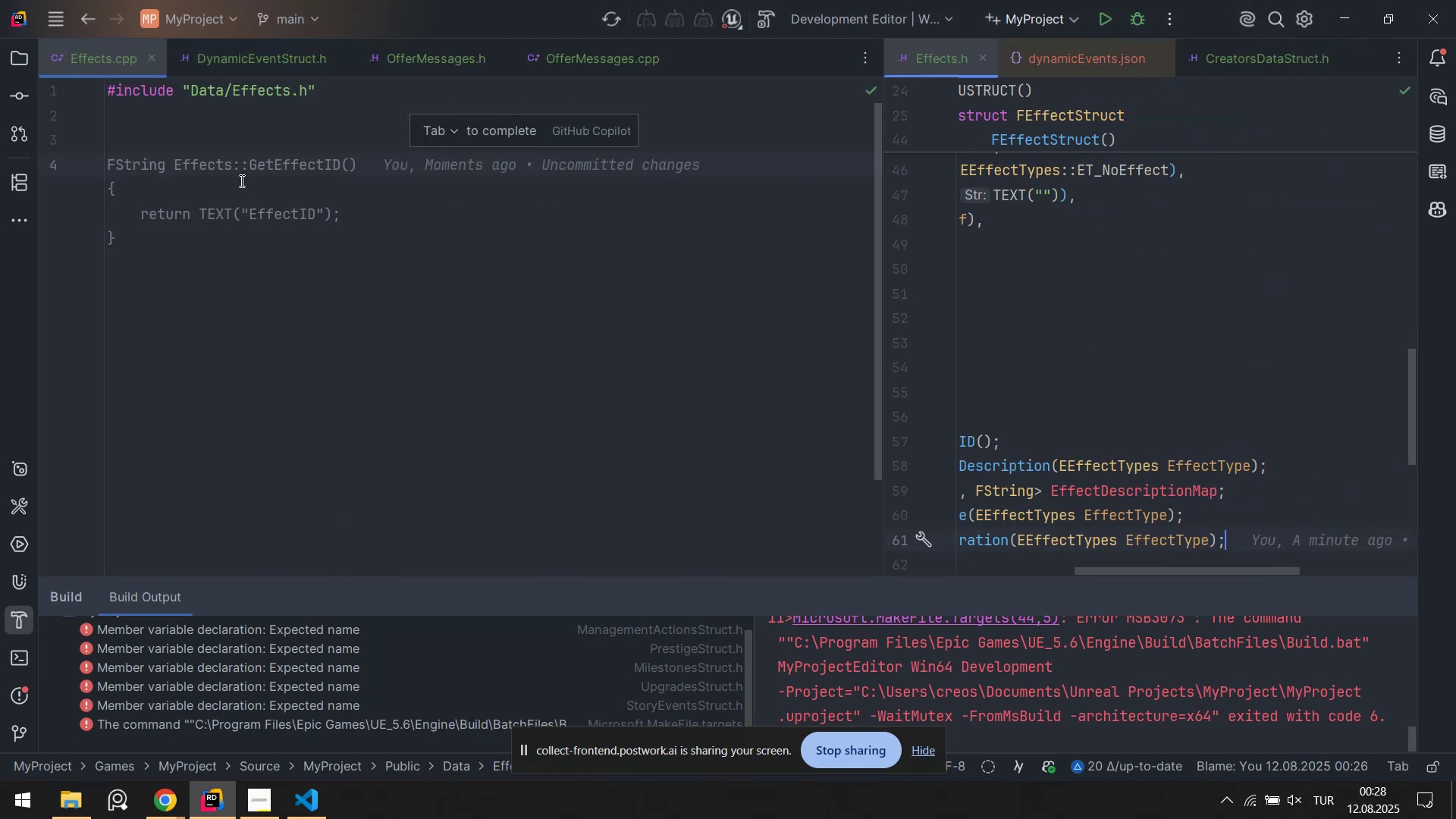 
left_click([238, 179])
 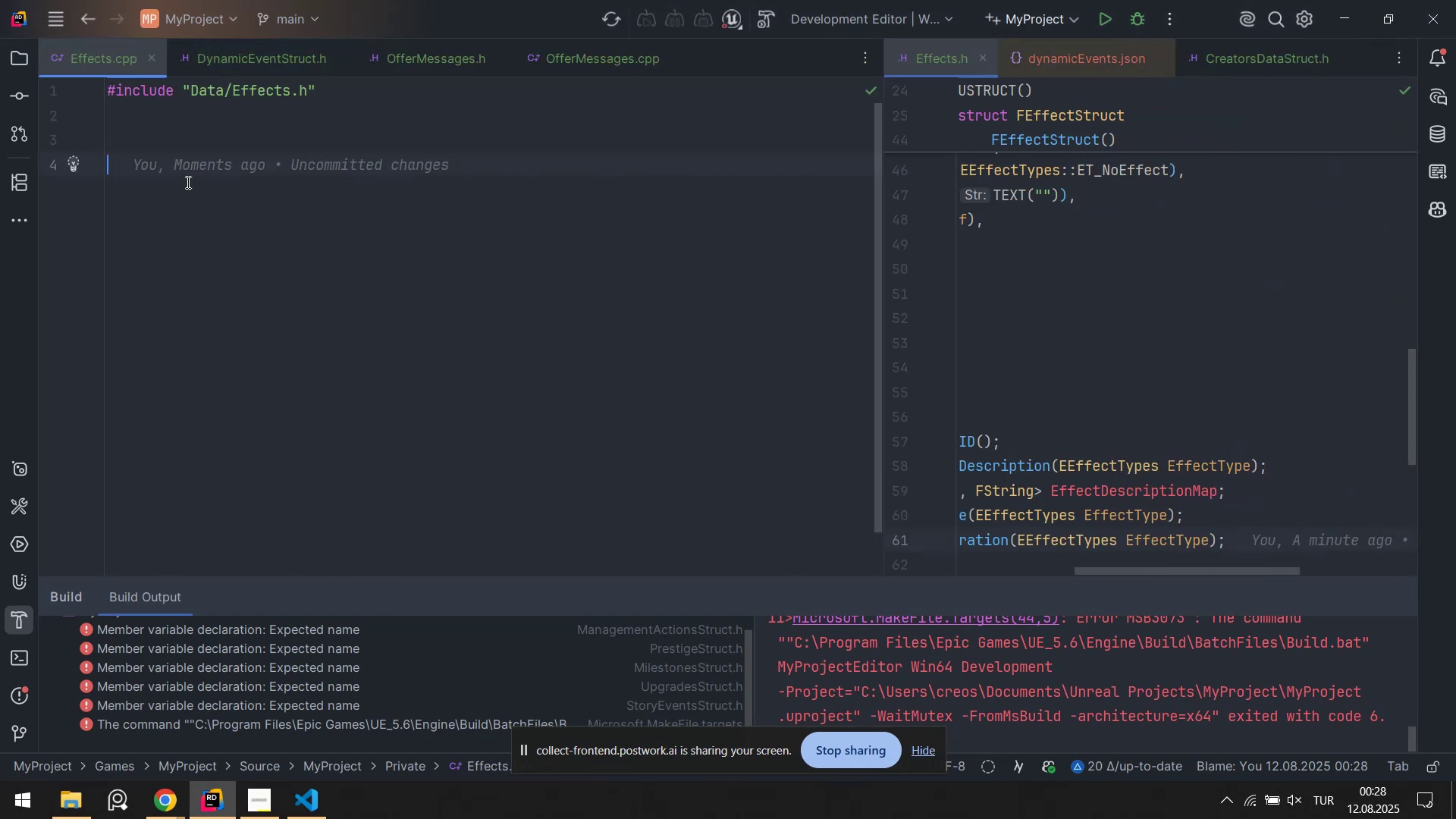 
scroll: coordinate [1119, 386], scroll_direction: up, amount: 4.0
 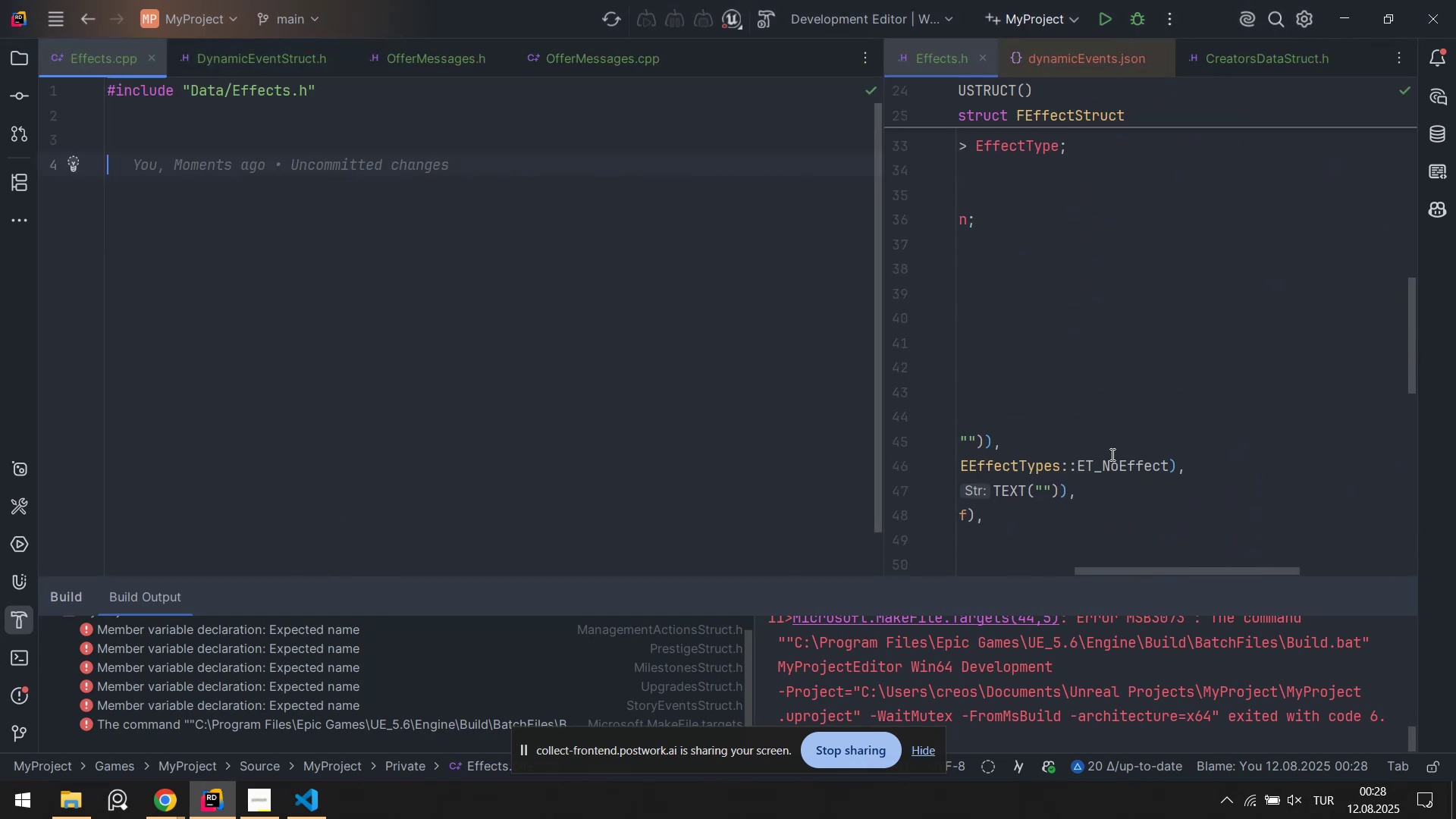 
left_click([1112, 454])
 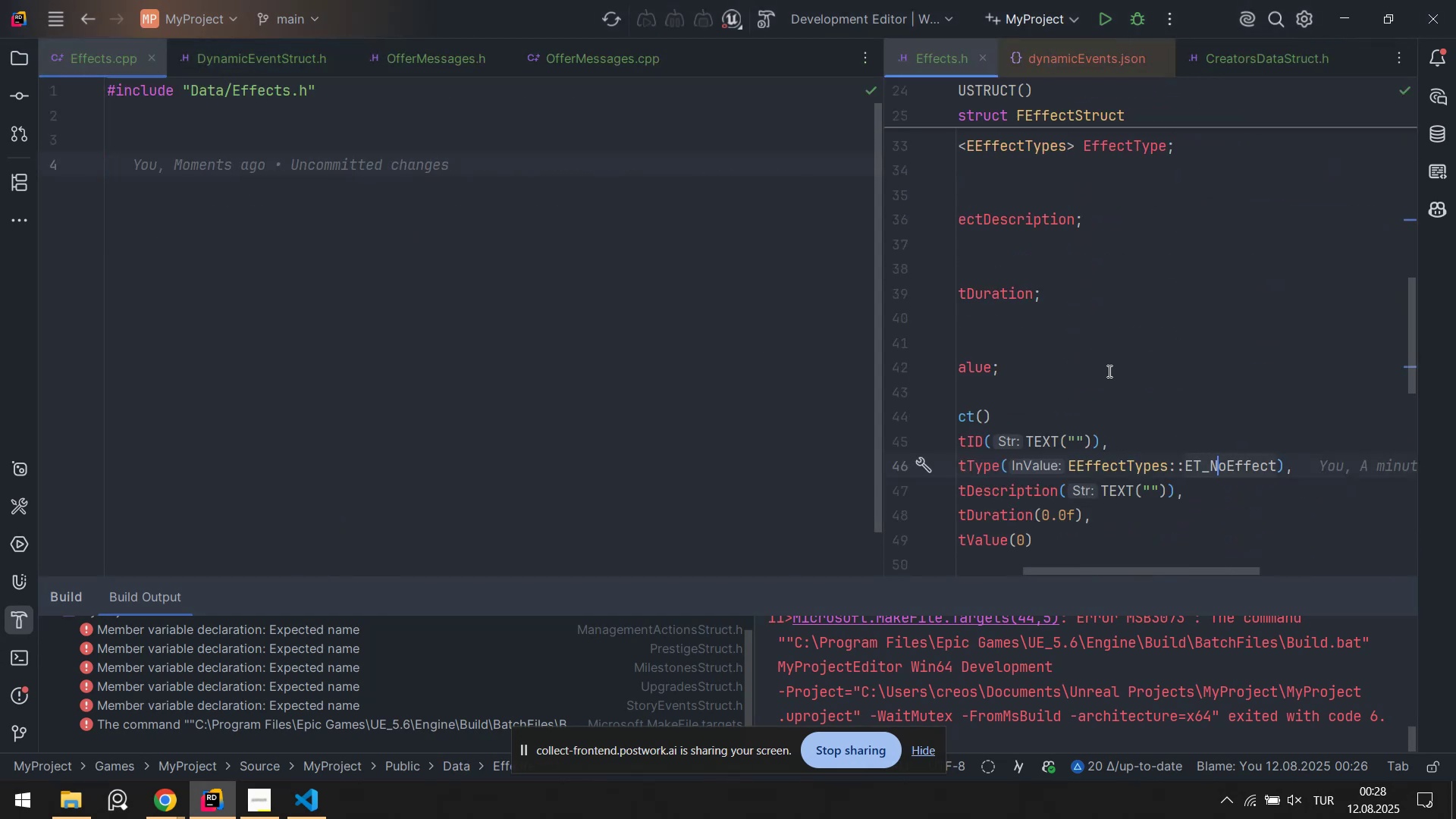 
double_click([1109, 369])
 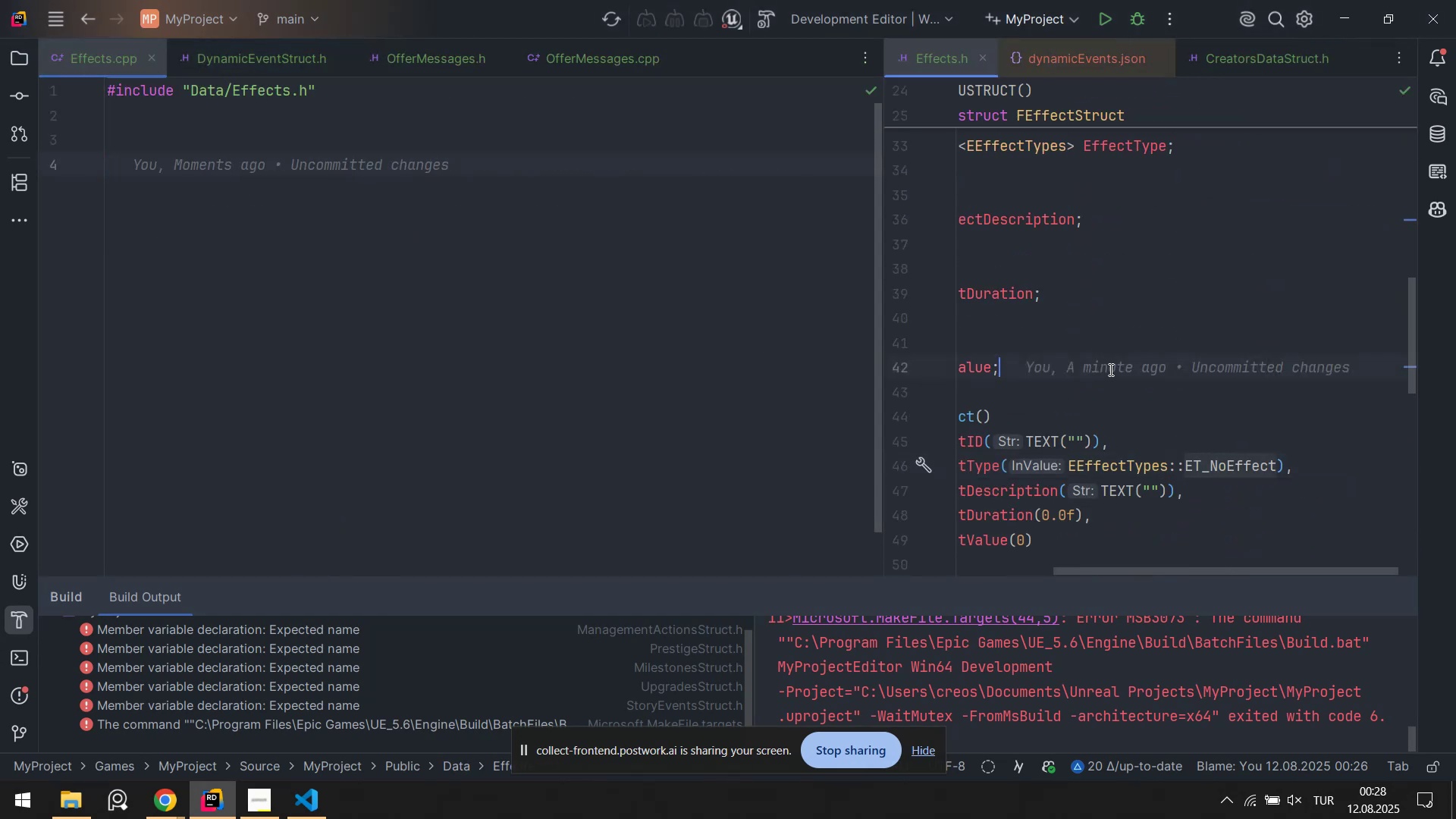 
key(Alt+Shift+ShiftLeft)
 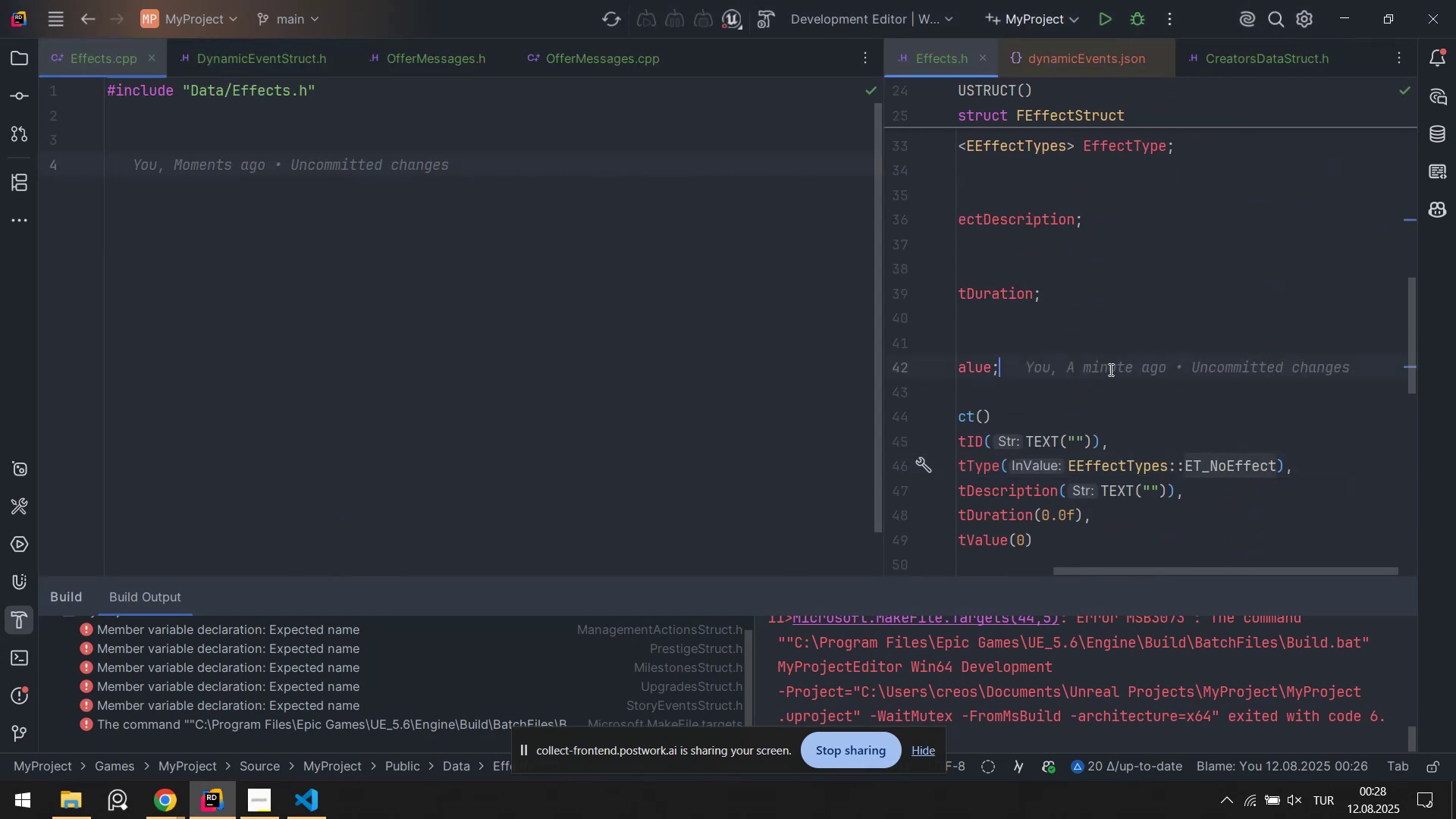 
key(Alt+Shift+F)
 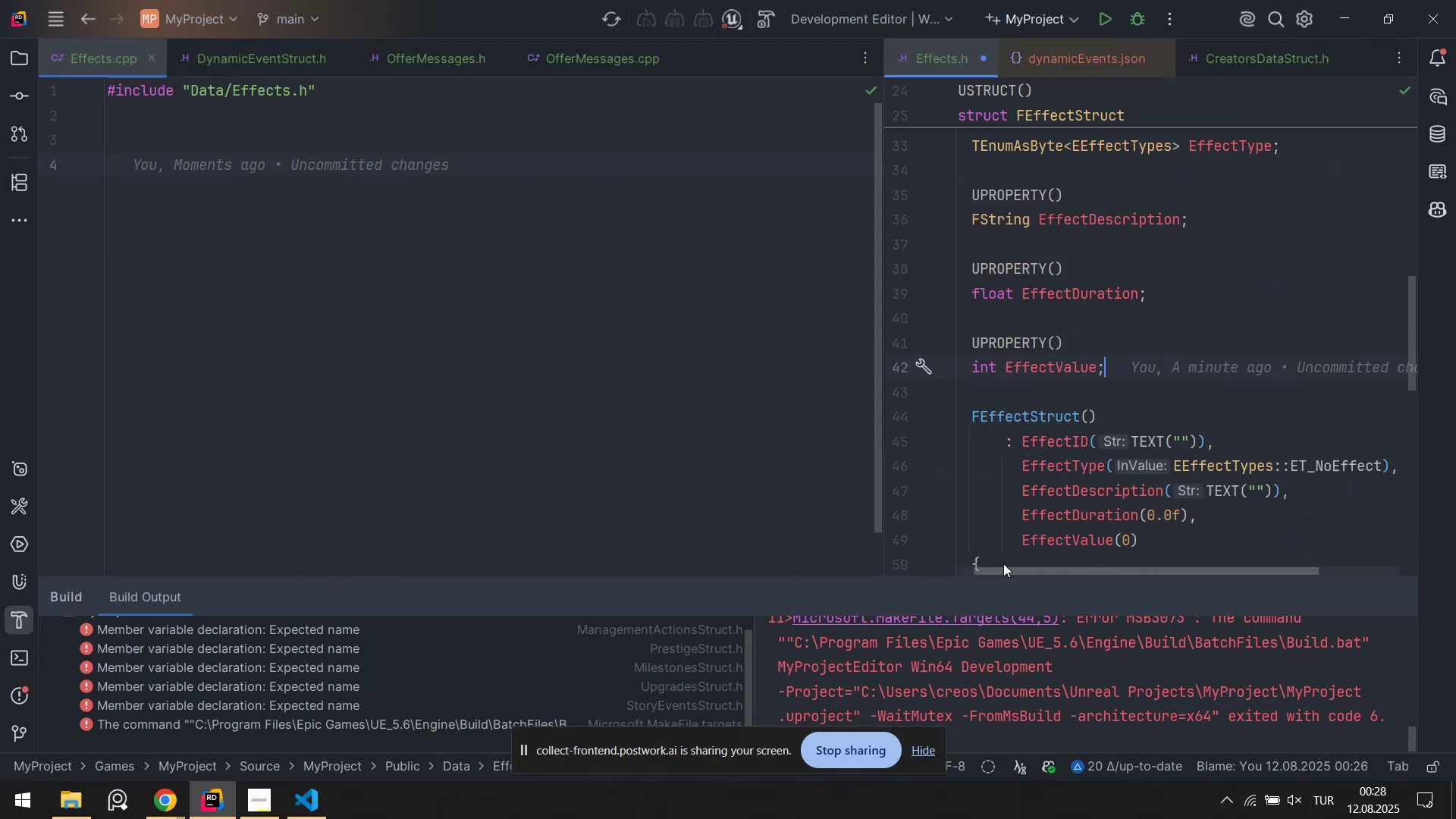 
scroll: coordinate [1072, 356], scroll_direction: down, amount: 6.0
 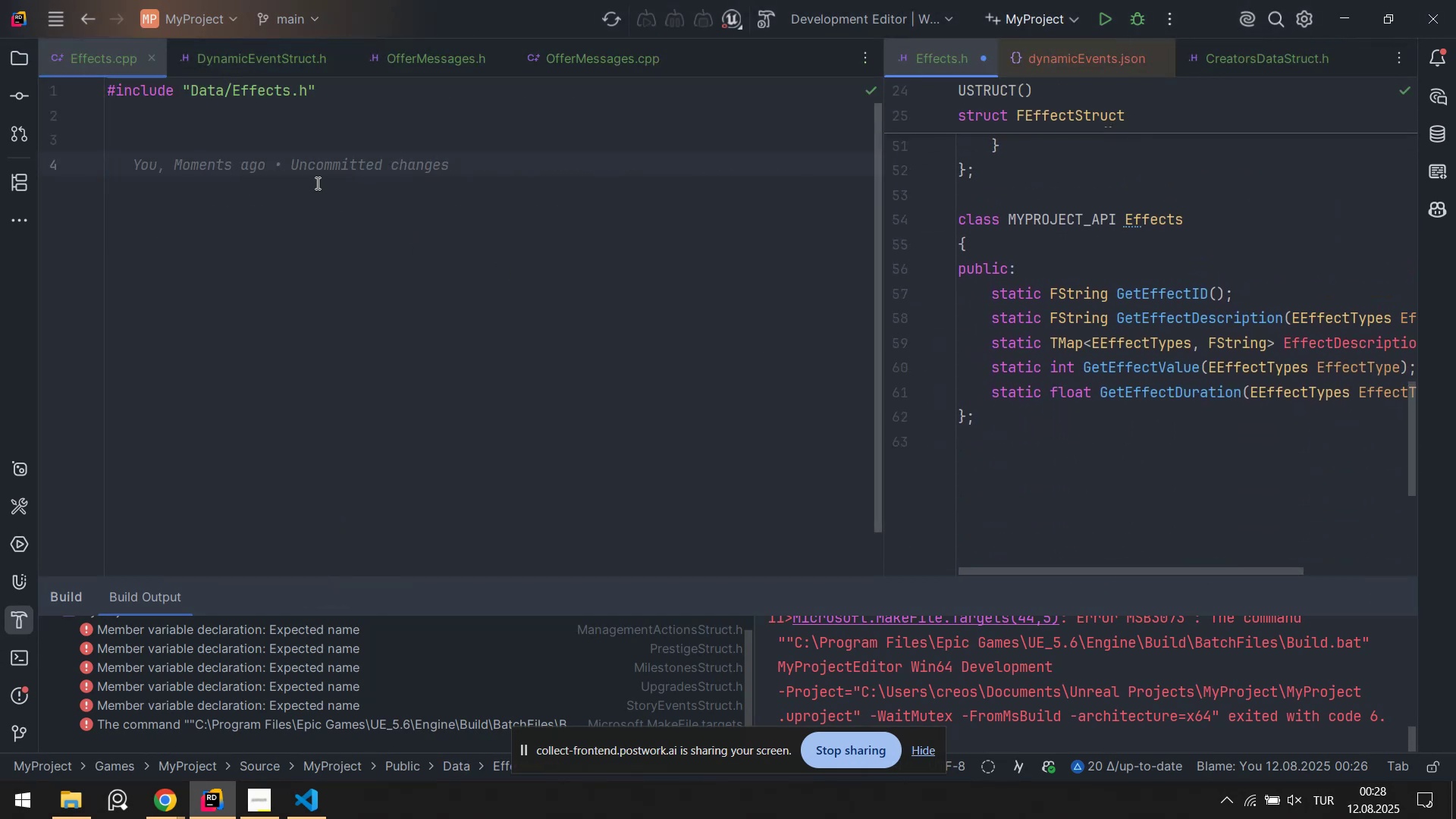 
left_click([306, 152])
 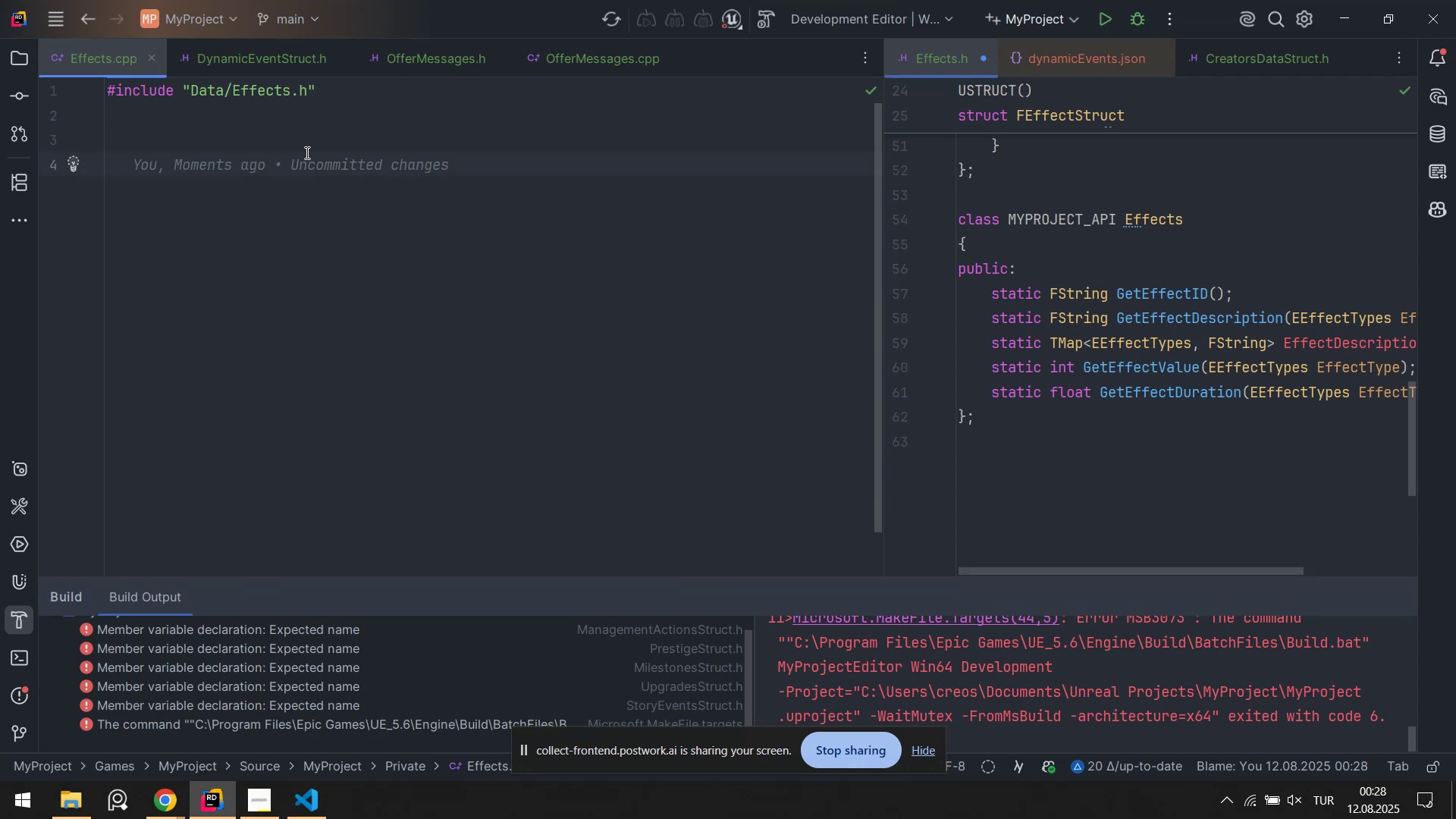 
wait(5.4)
 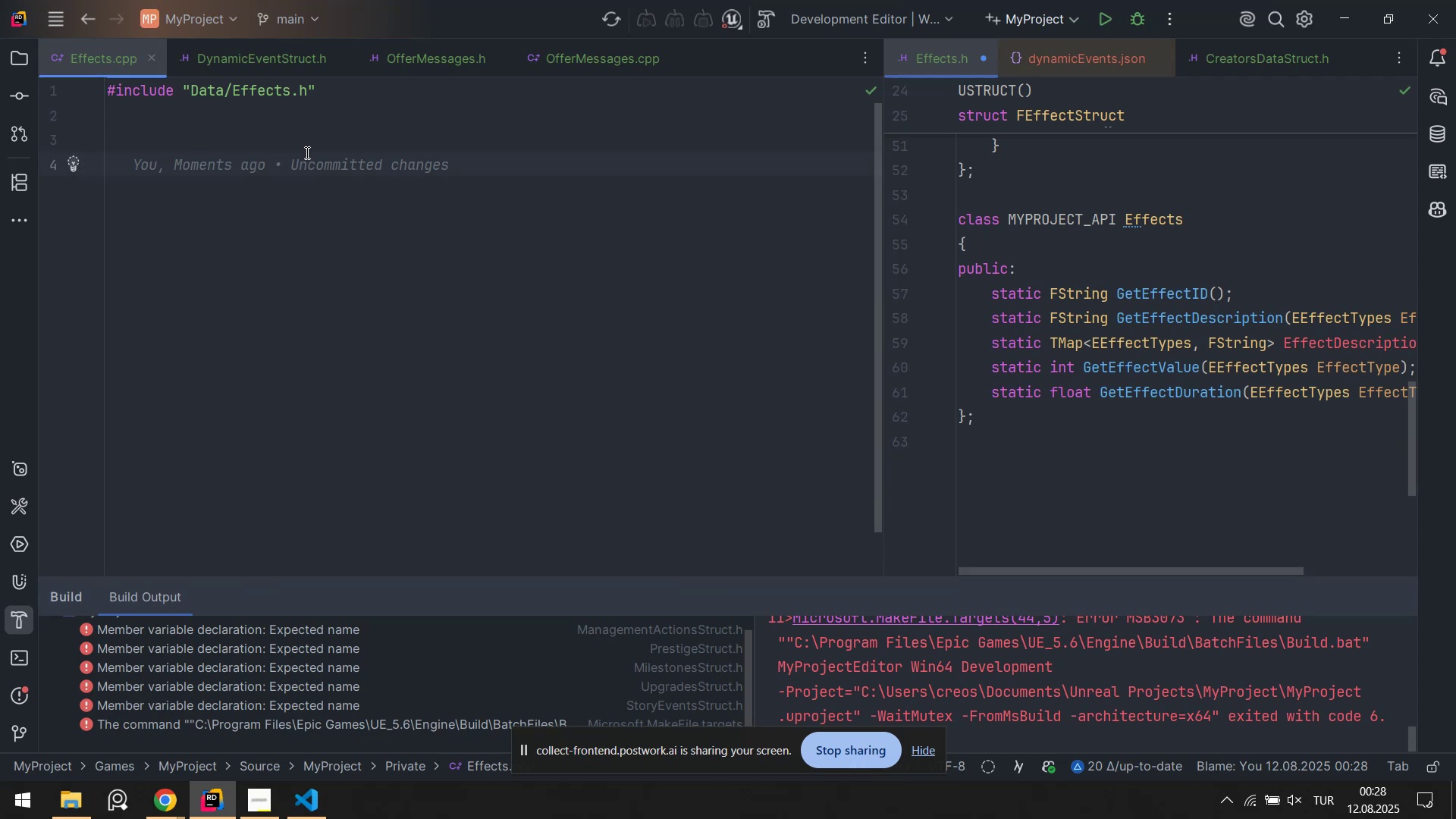 
left_click([553, 59])
 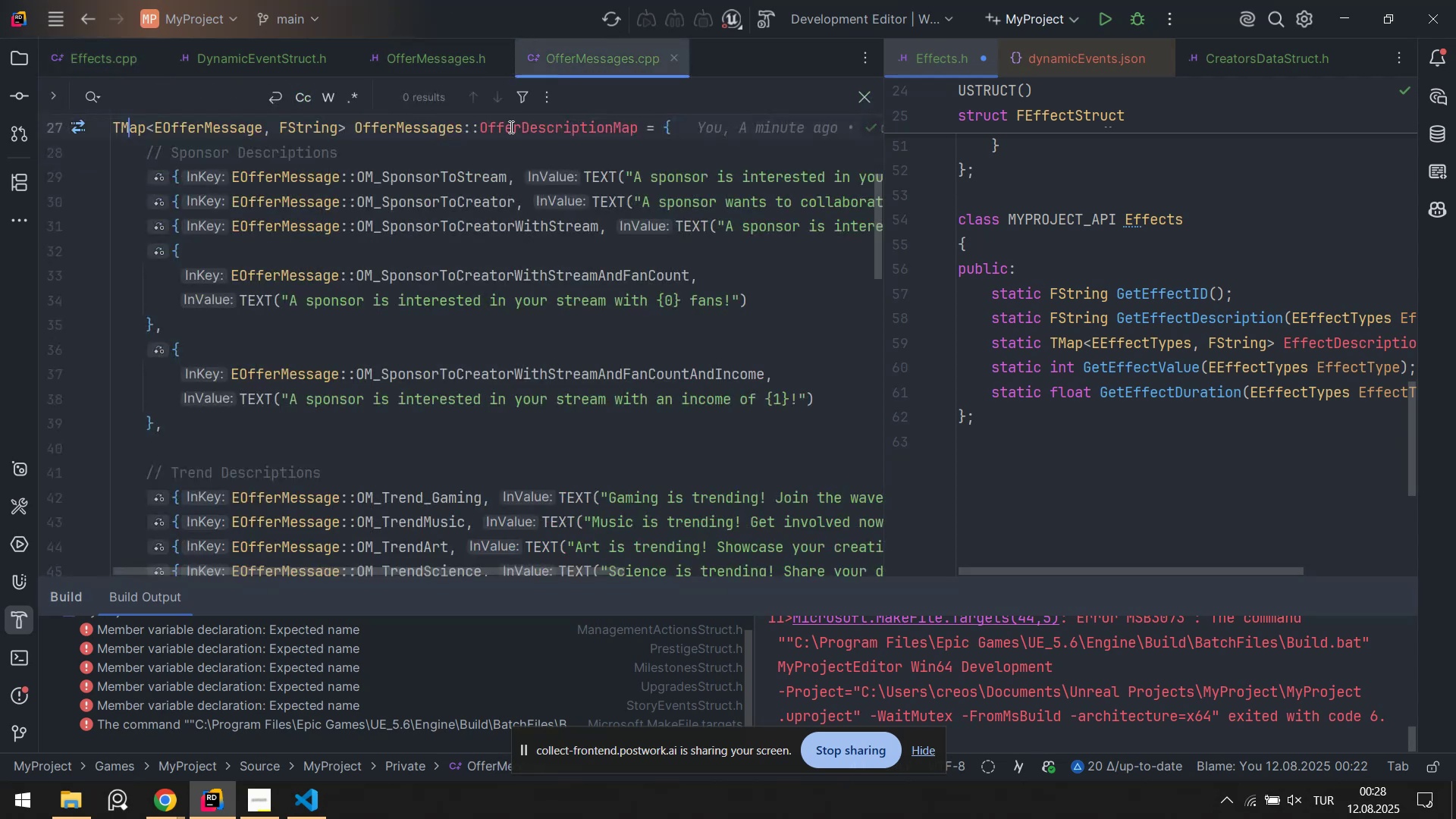 
scroll: coordinate [501, 223], scroll_direction: up, amount: 8.0
 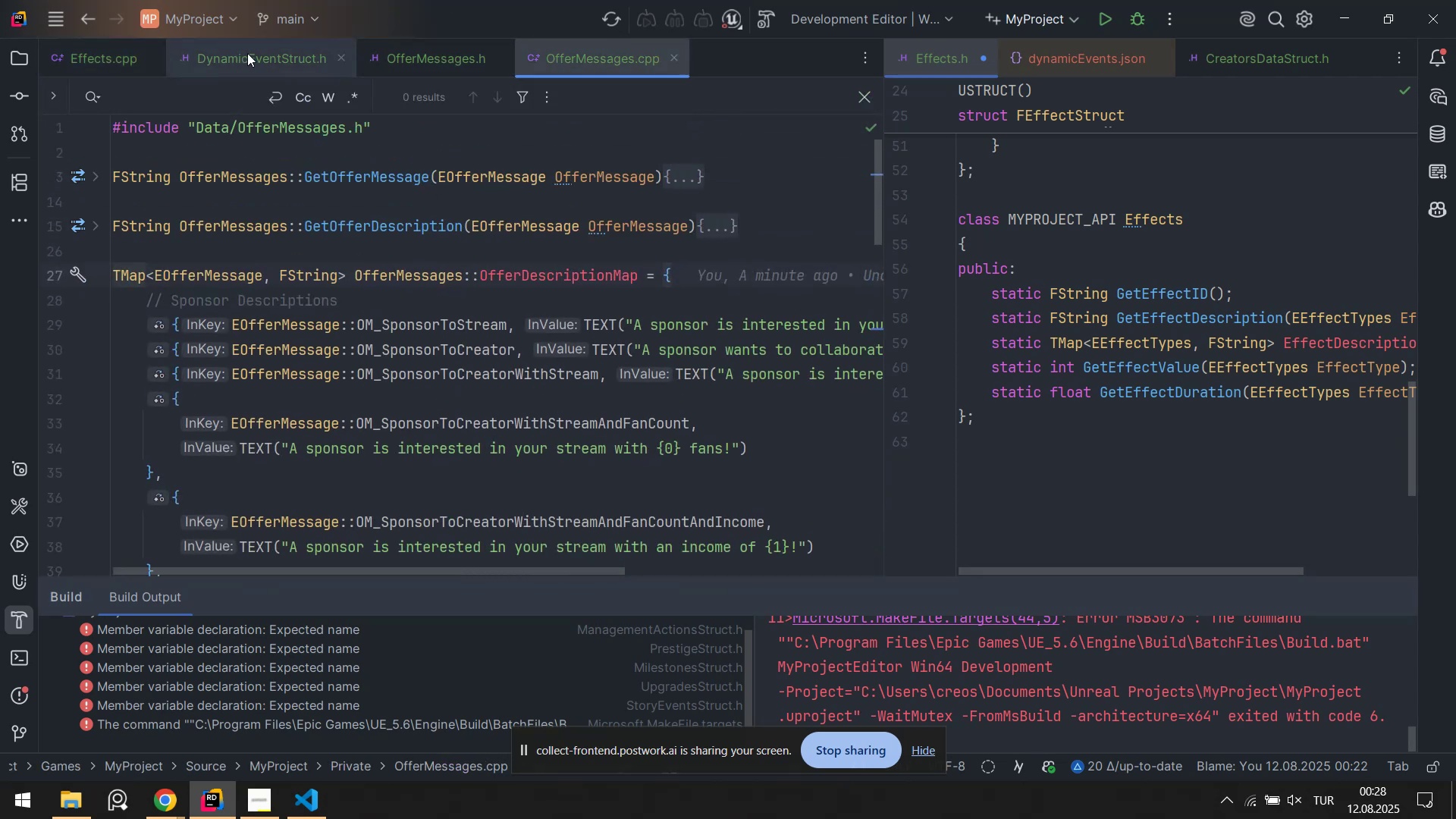 
left_click([262, 55])
 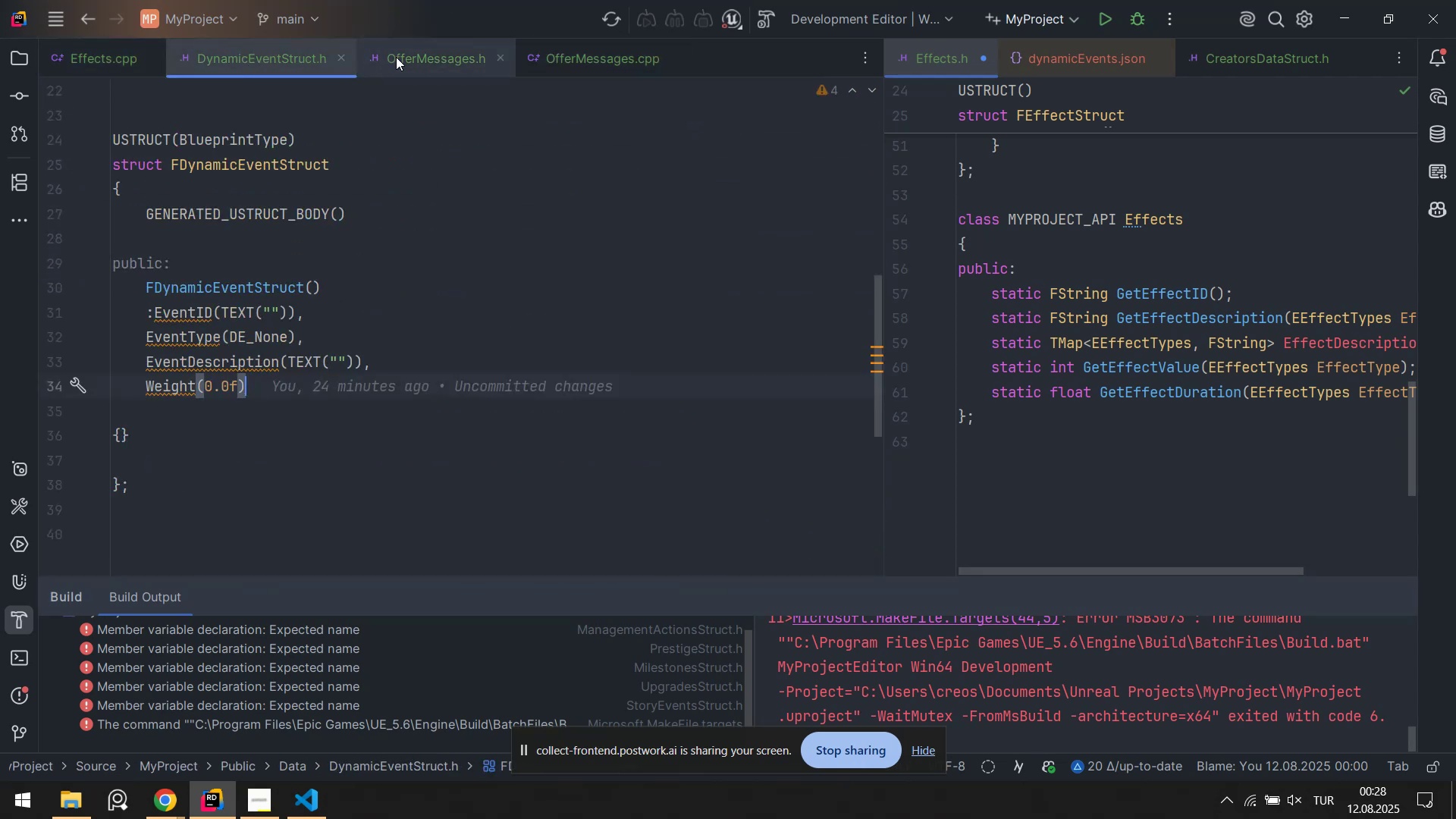 
left_click([396, 57])
 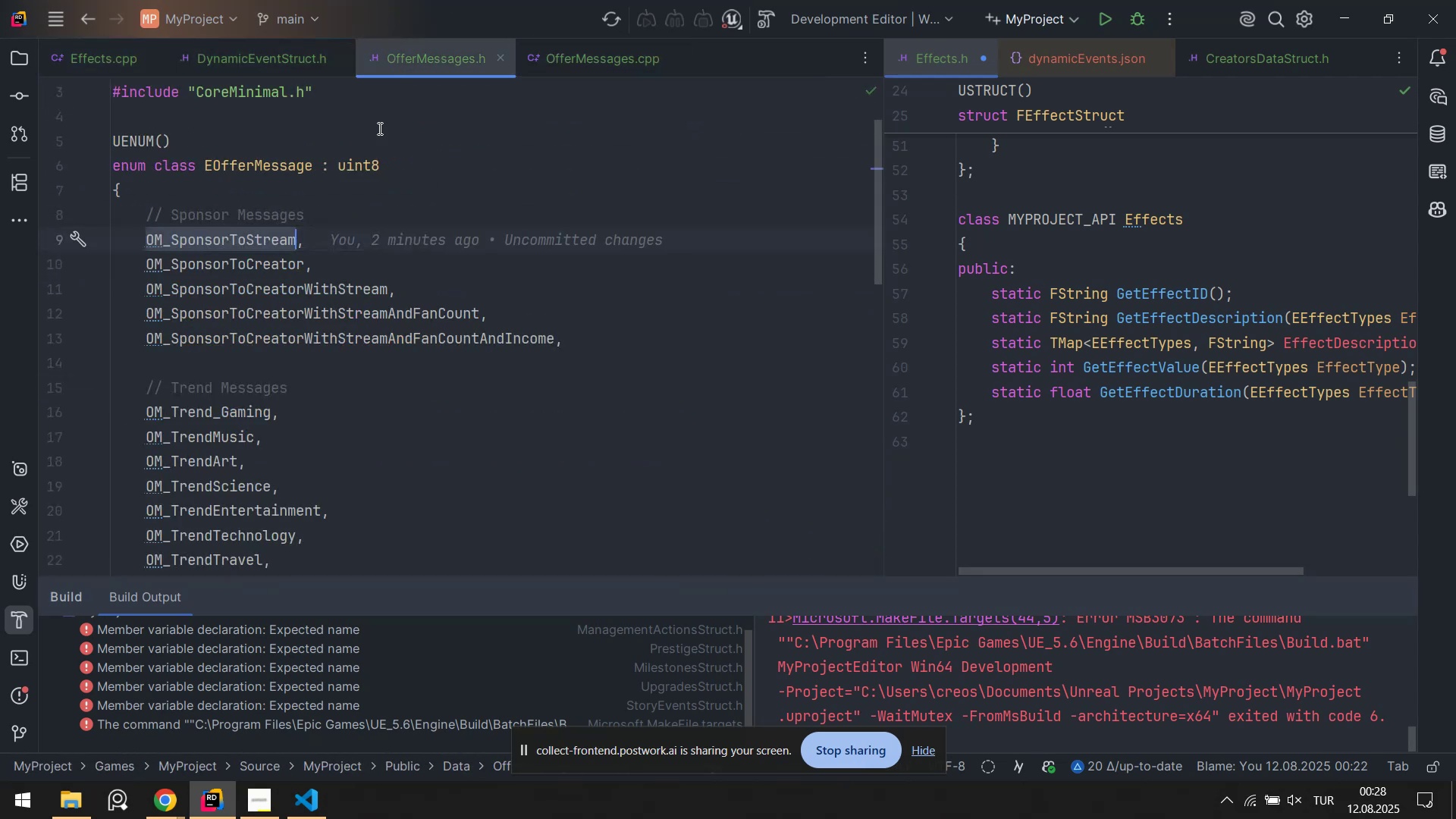 
scroll: coordinate [398, 209], scroll_direction: up, amount: 3.0
 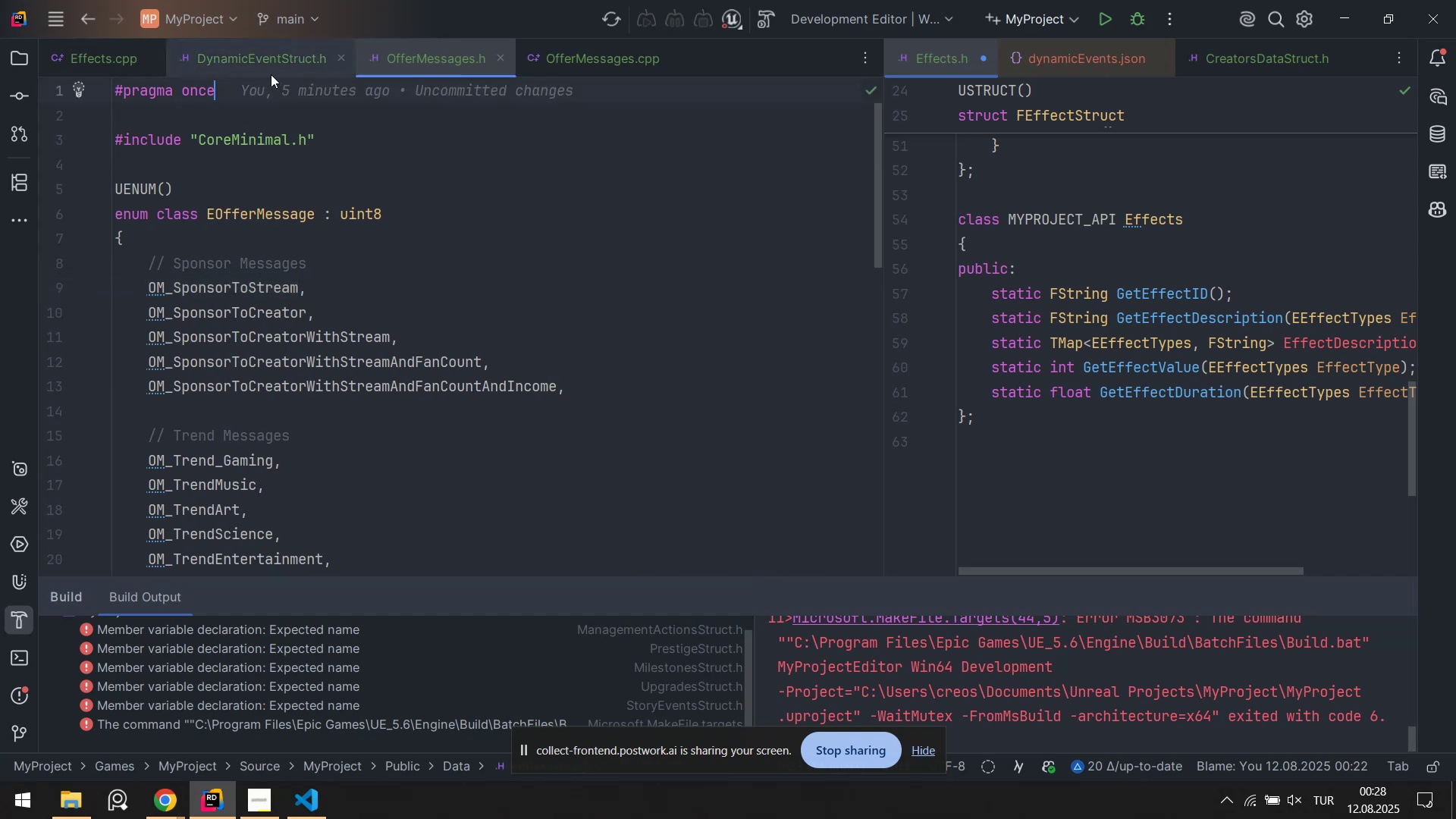 
double_click([254, 64])
 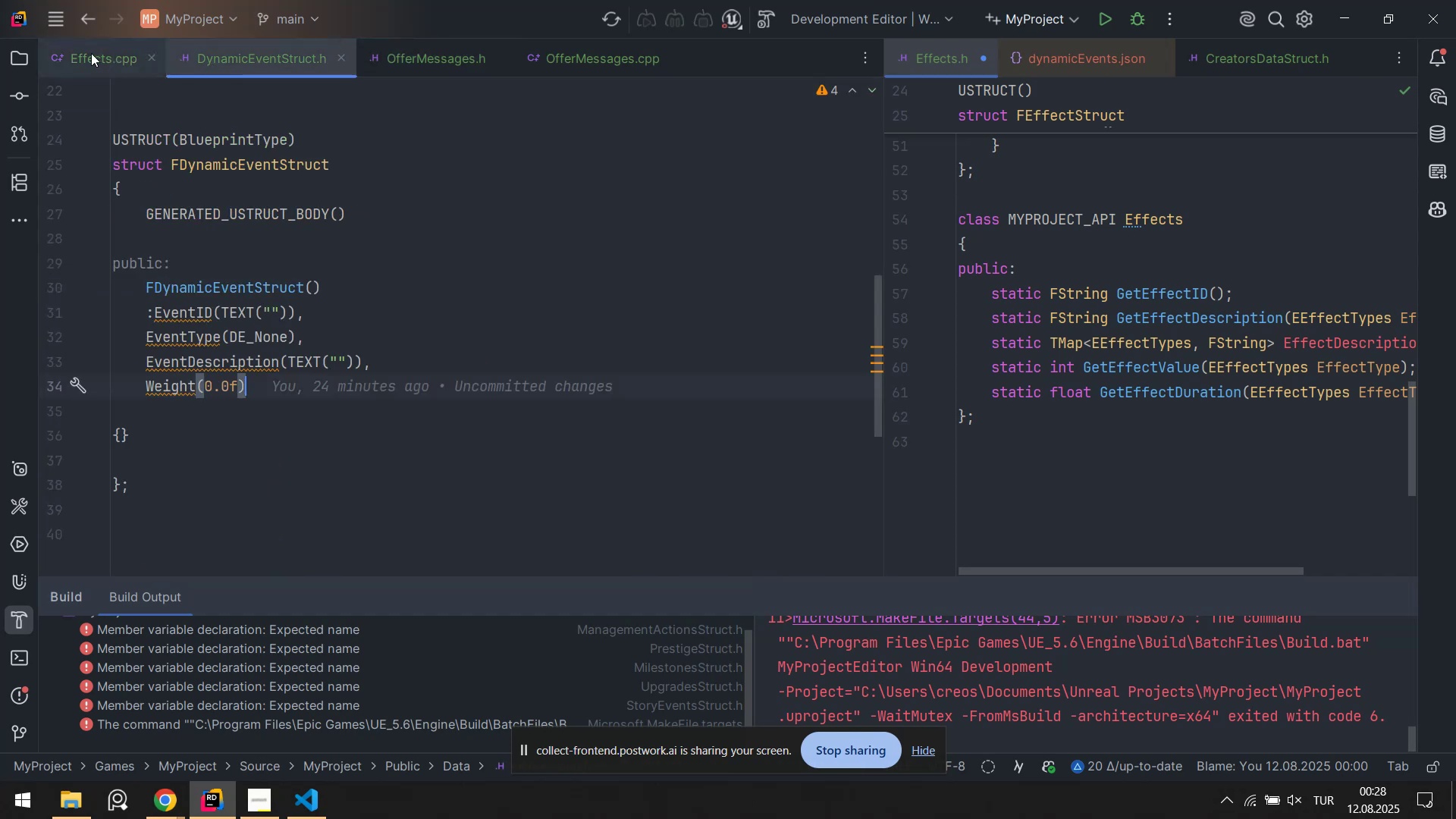 
triple_click([91, 53])
 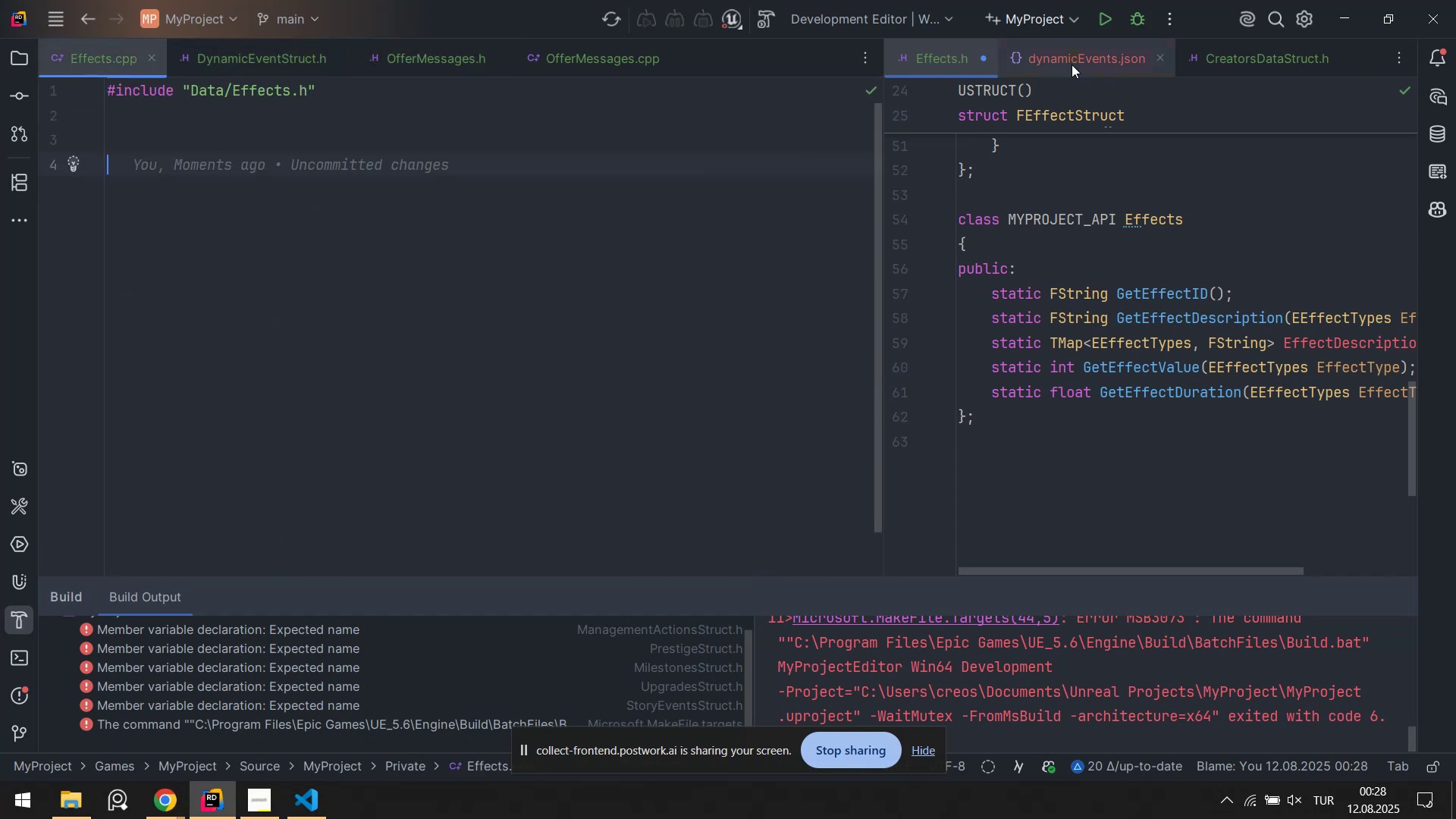 
left_click([1081, 65])
 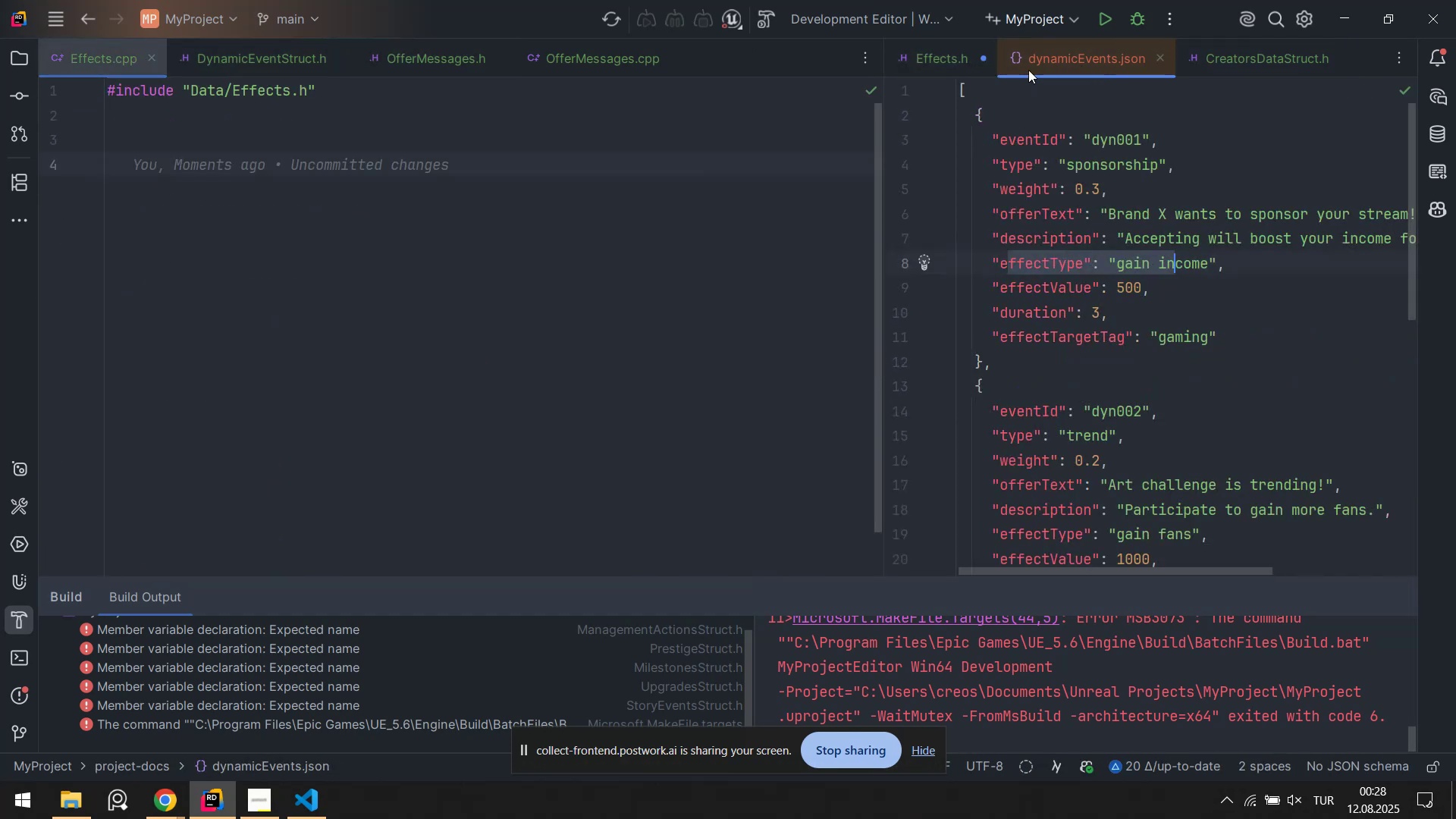 
left_click([911, 64])
 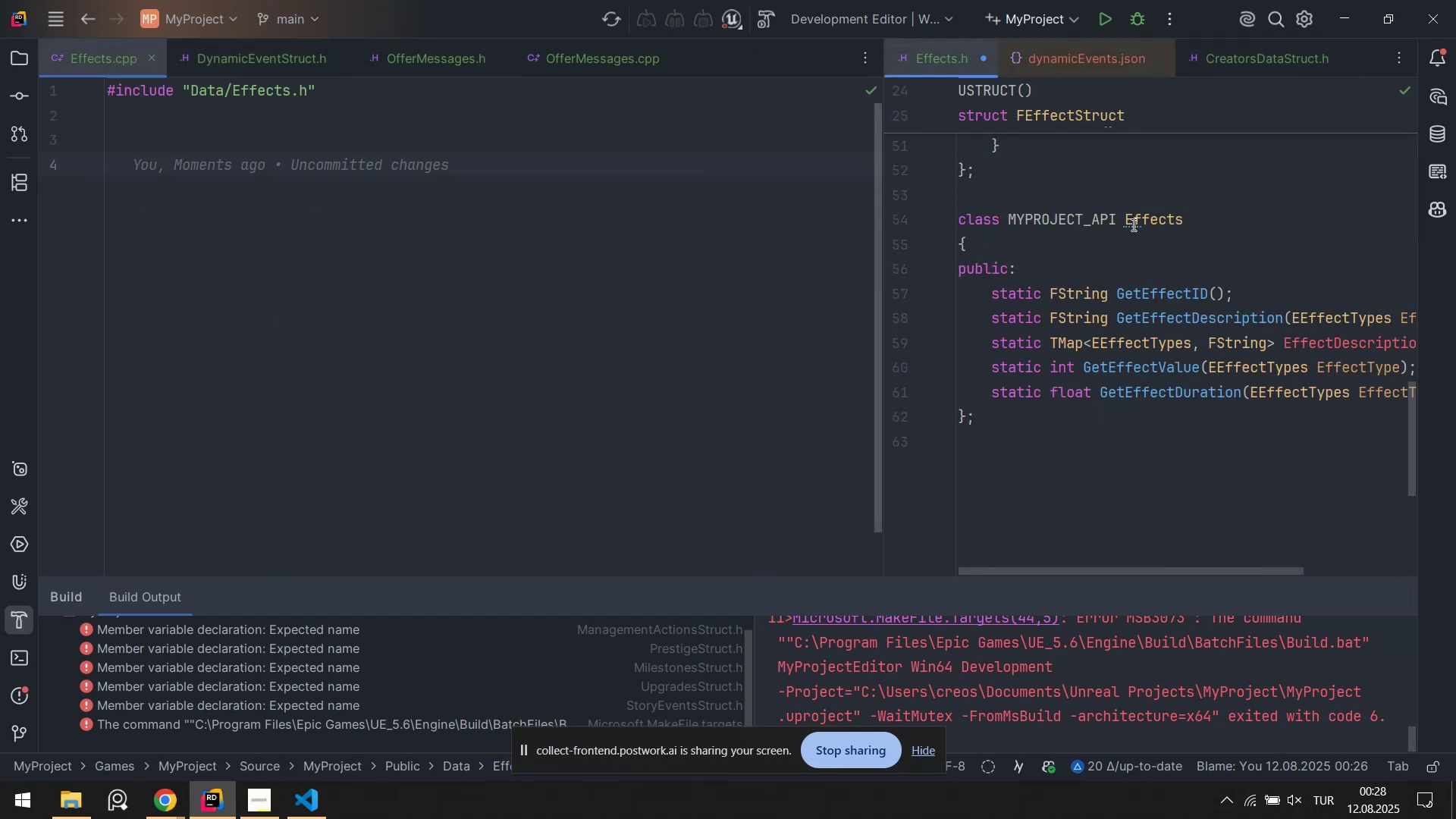 
left_click([1219, 203])
 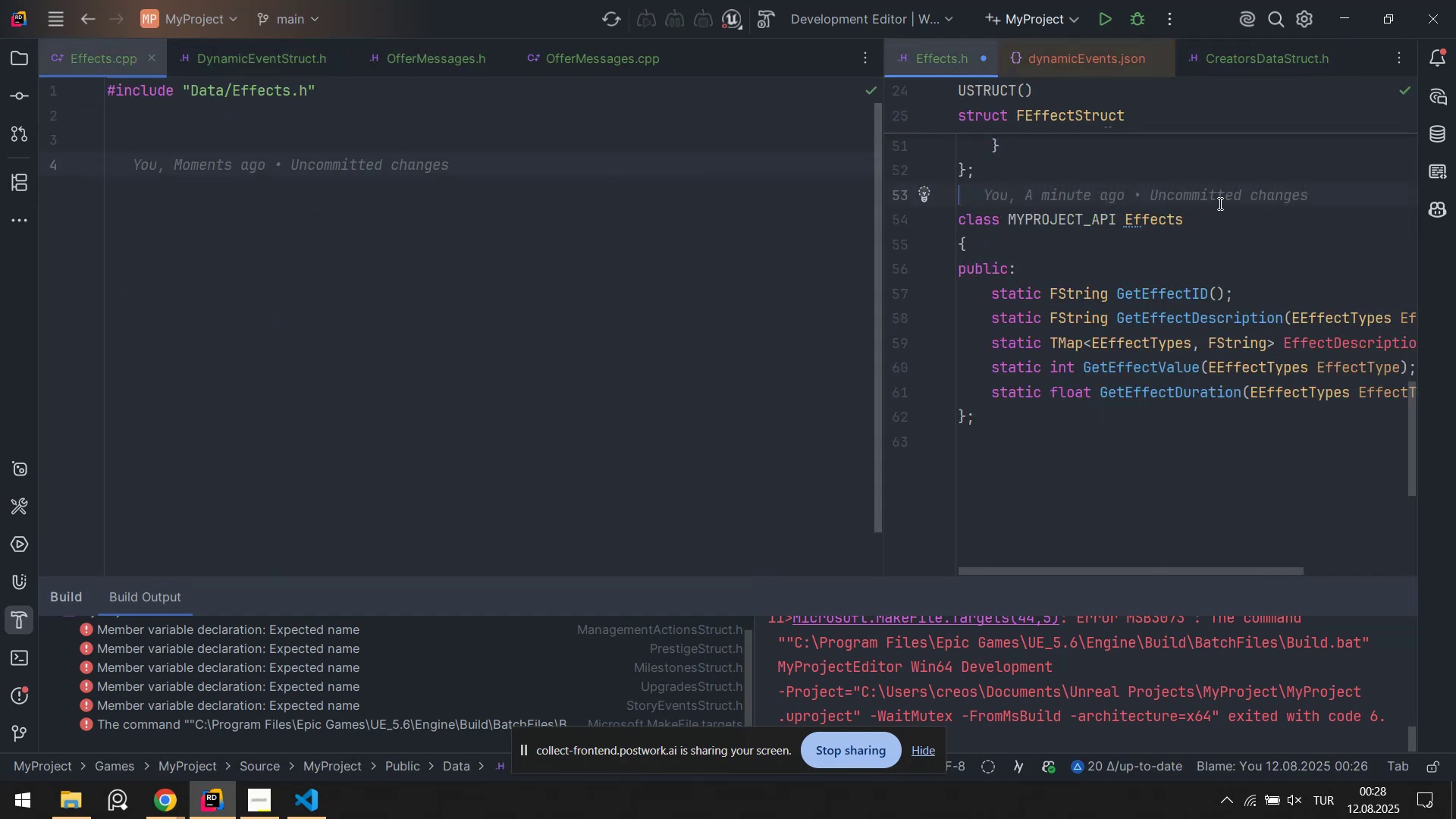 
key(Control+ControlLeft)
 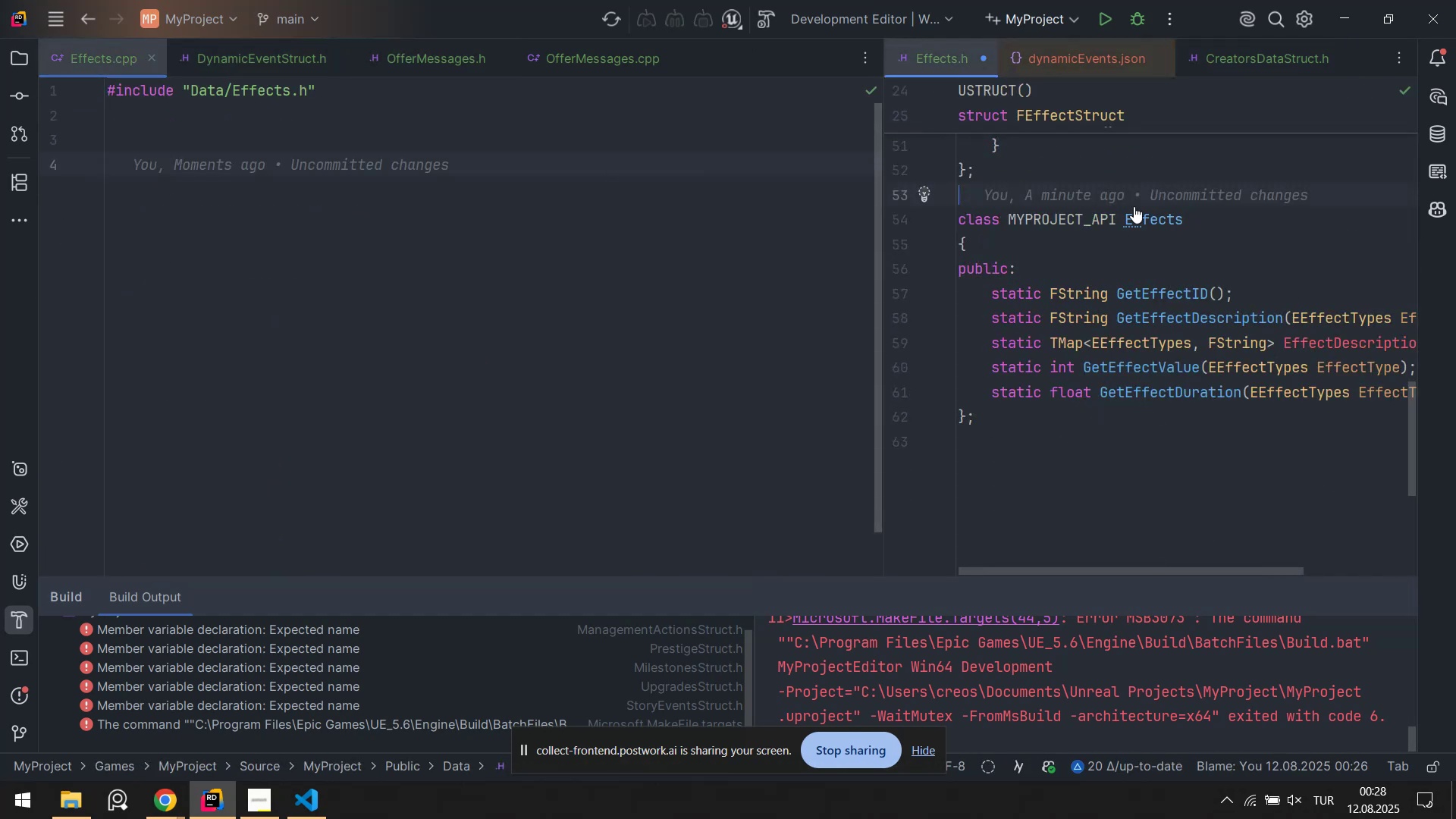 
key(Control+S)
 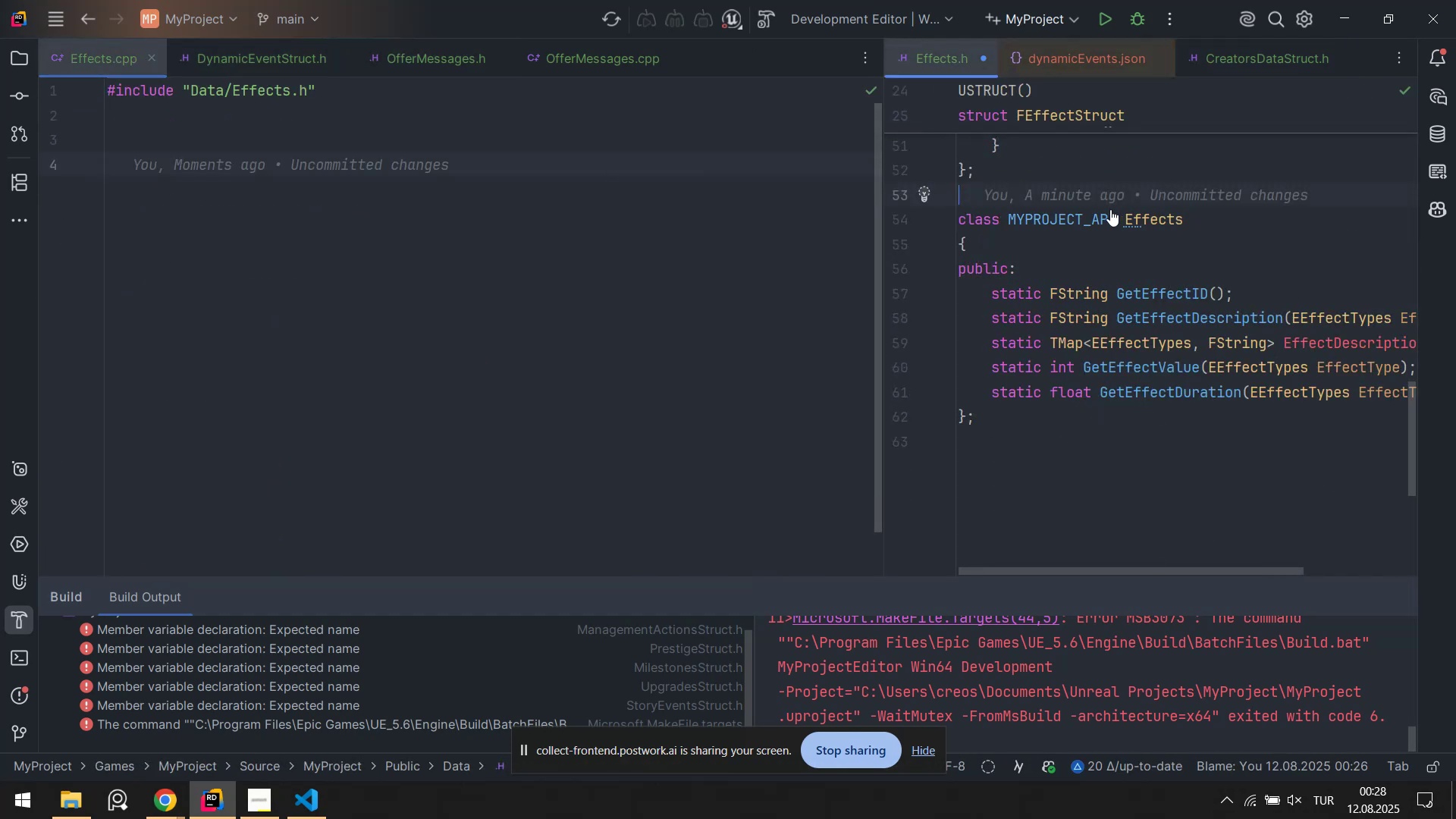 
scroll: coordinate [1219, 284], scroll_direction: up, amount: 8.0
 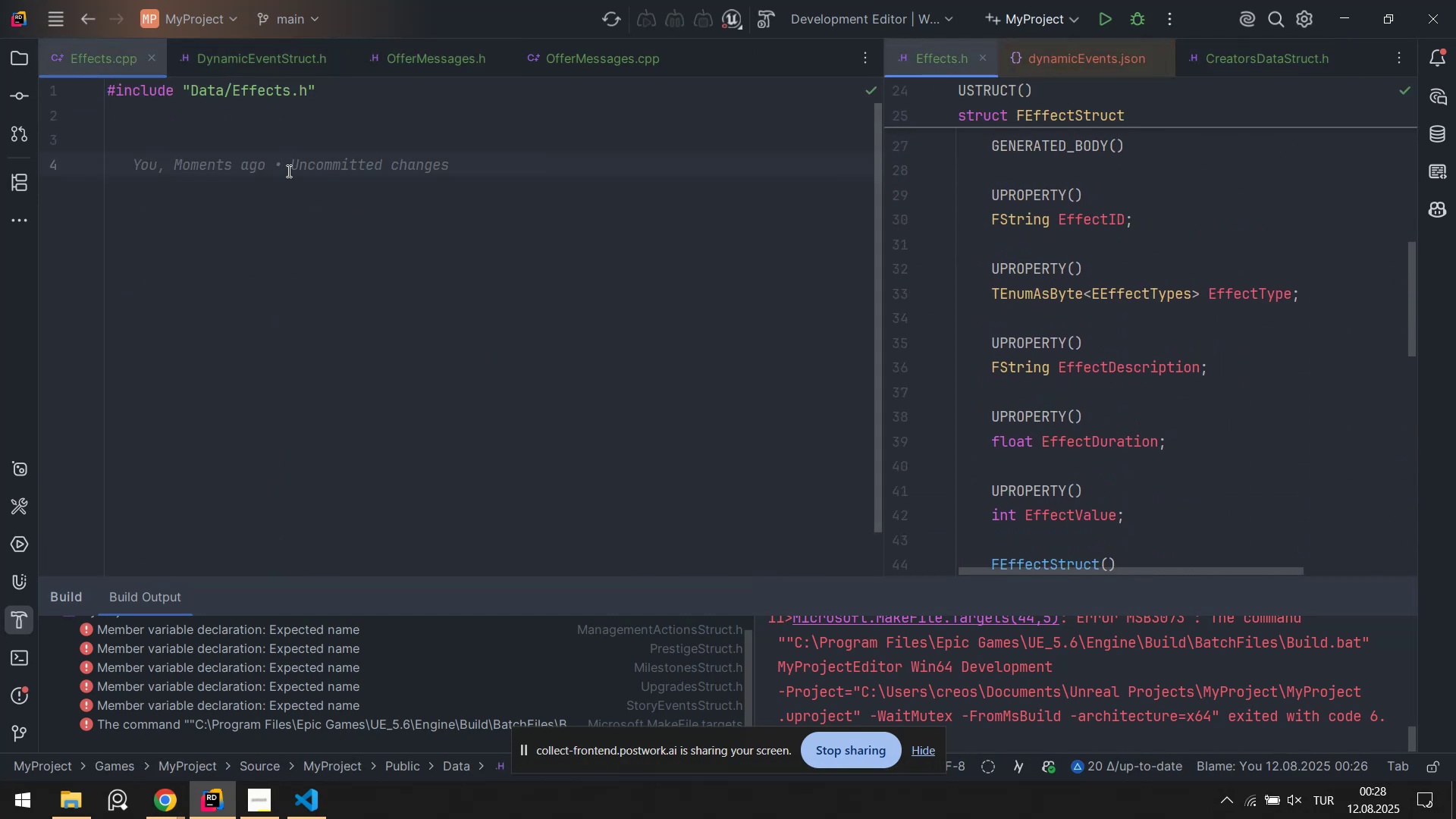 
left_click([276, 147])
 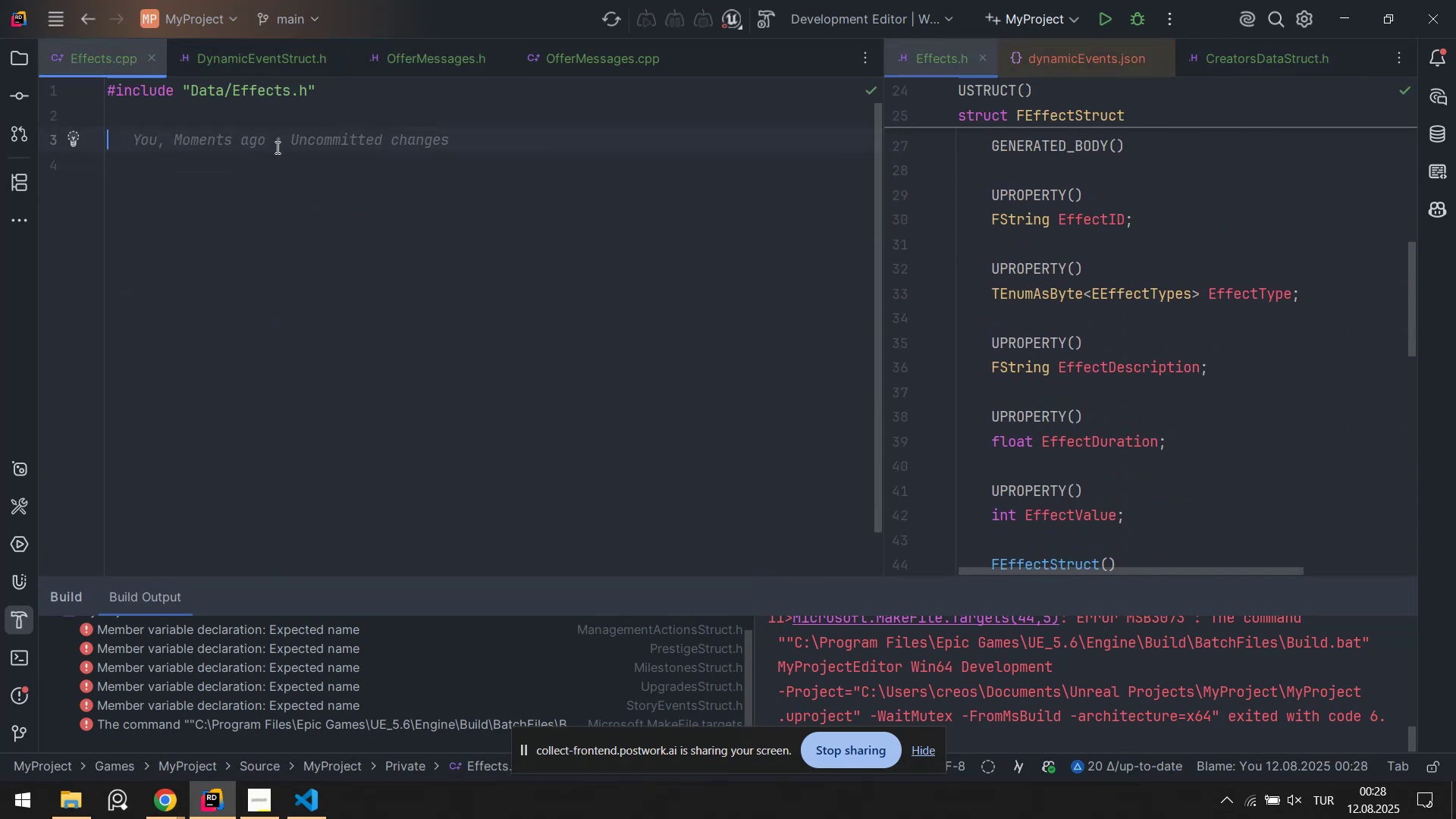 
scroll: coordinate [1025, 240], scroll_direction: down, amount: 8.0
 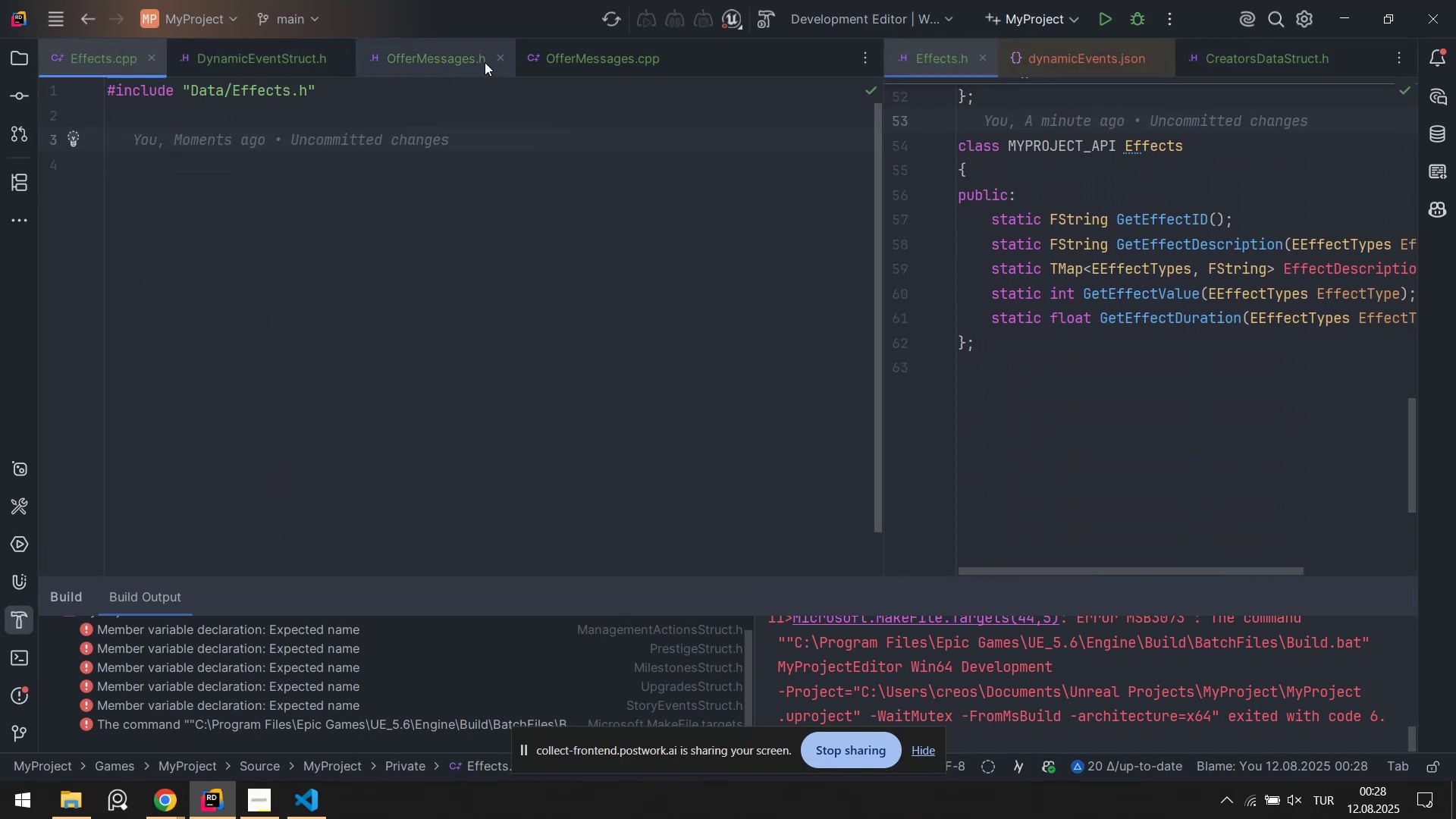 
left_click([482, 62])
 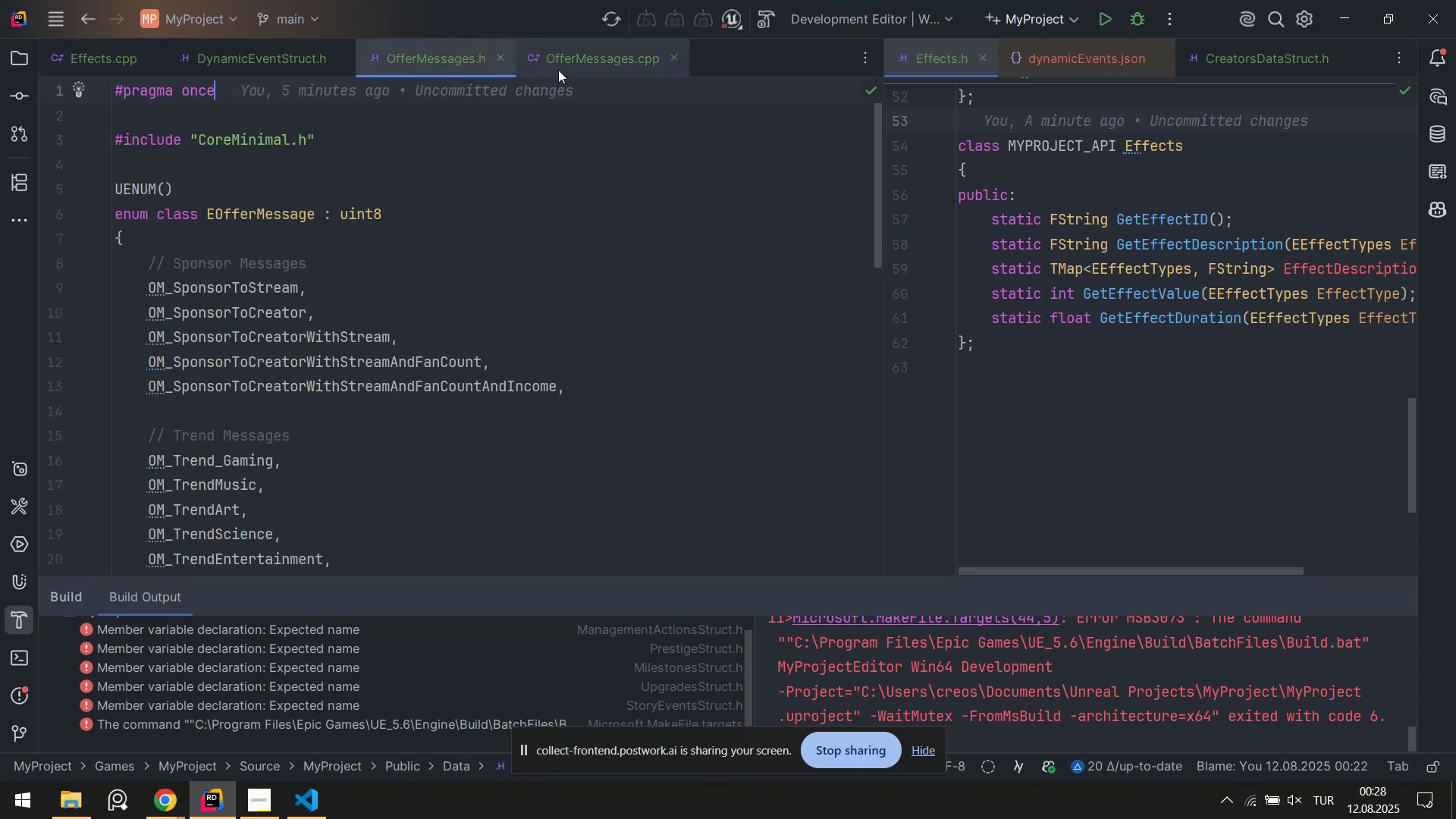 
left_click([562, 66])
 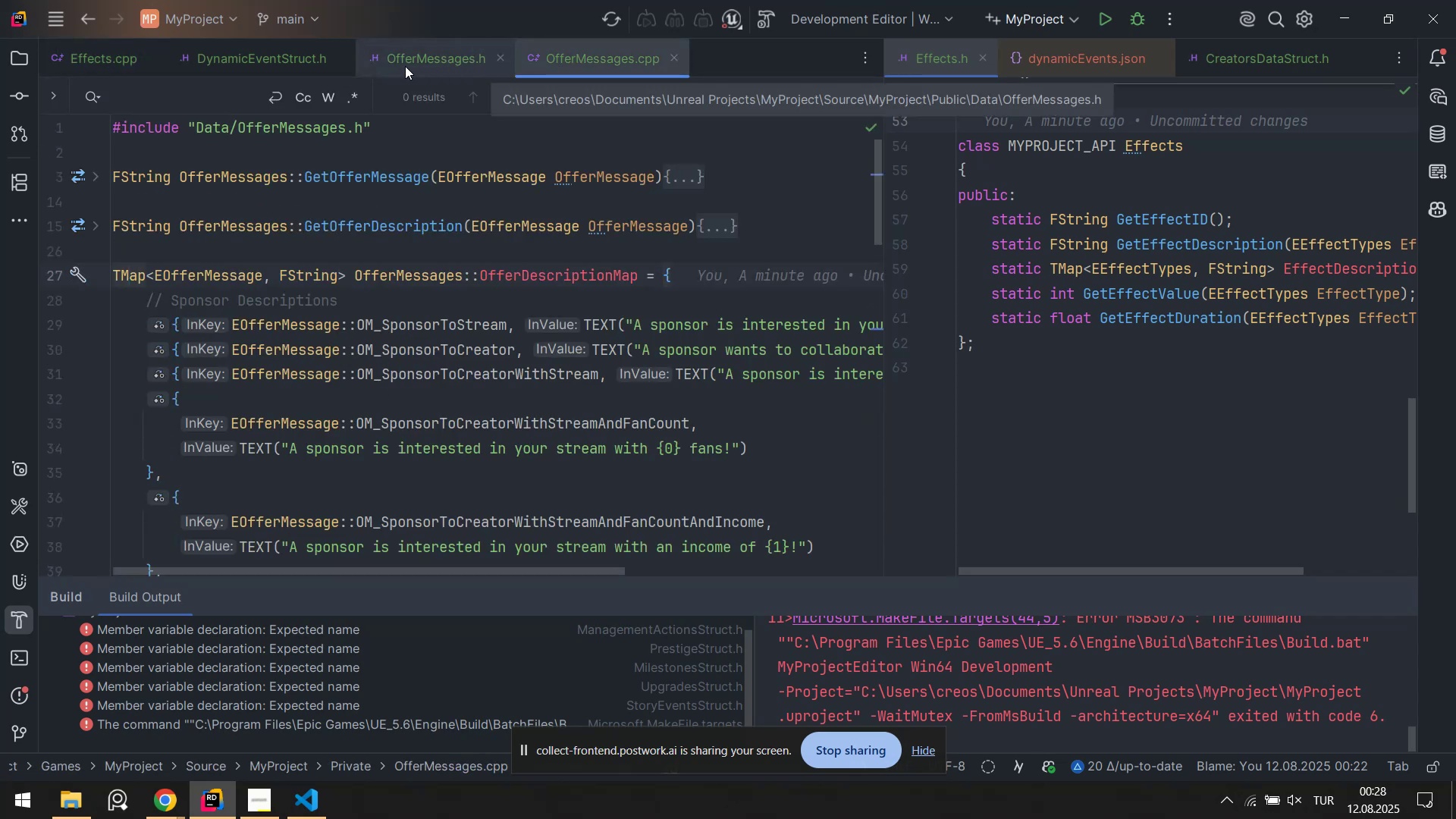 
left_click([405, 66])
 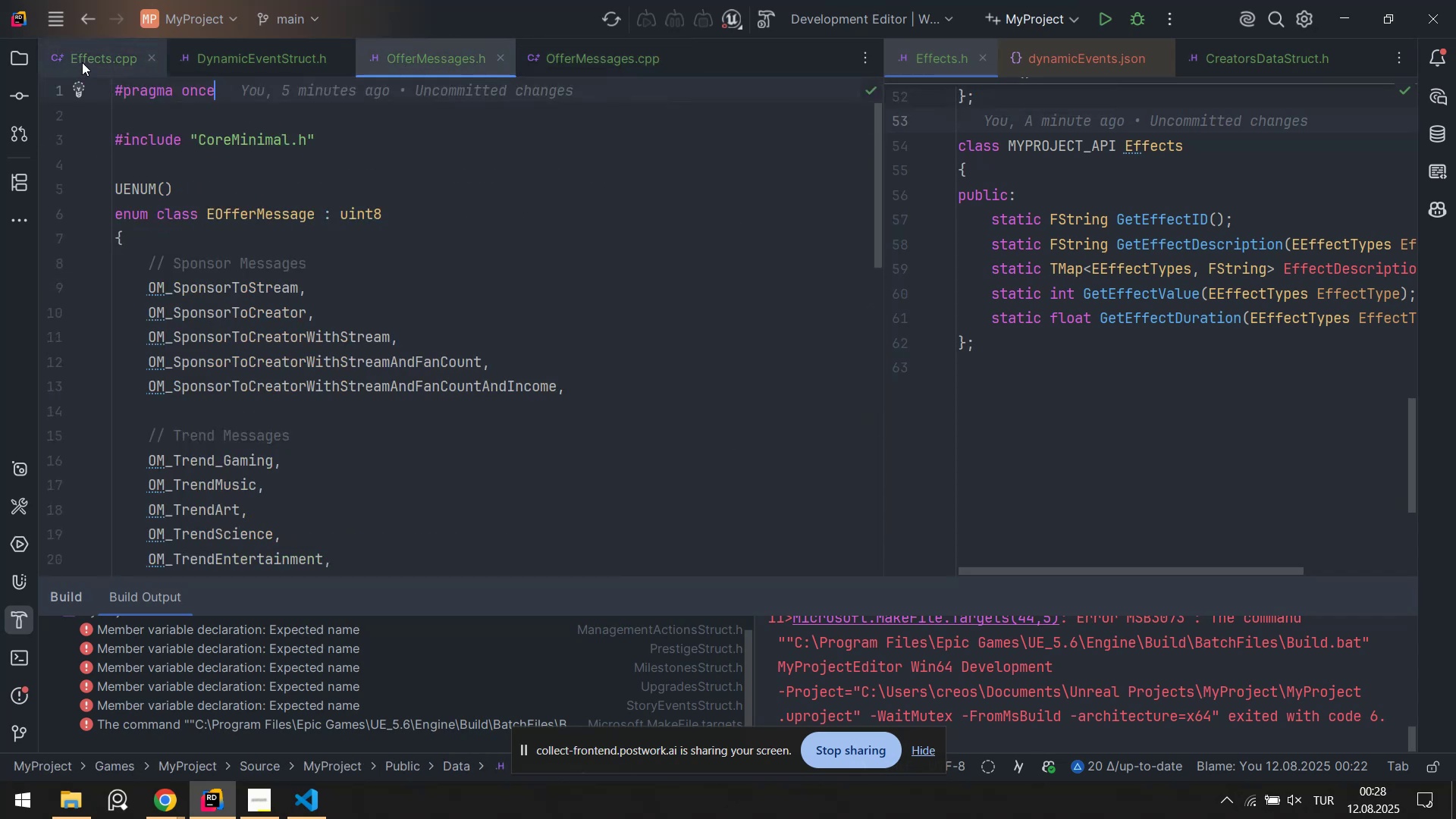 
left_click([82, 62])
 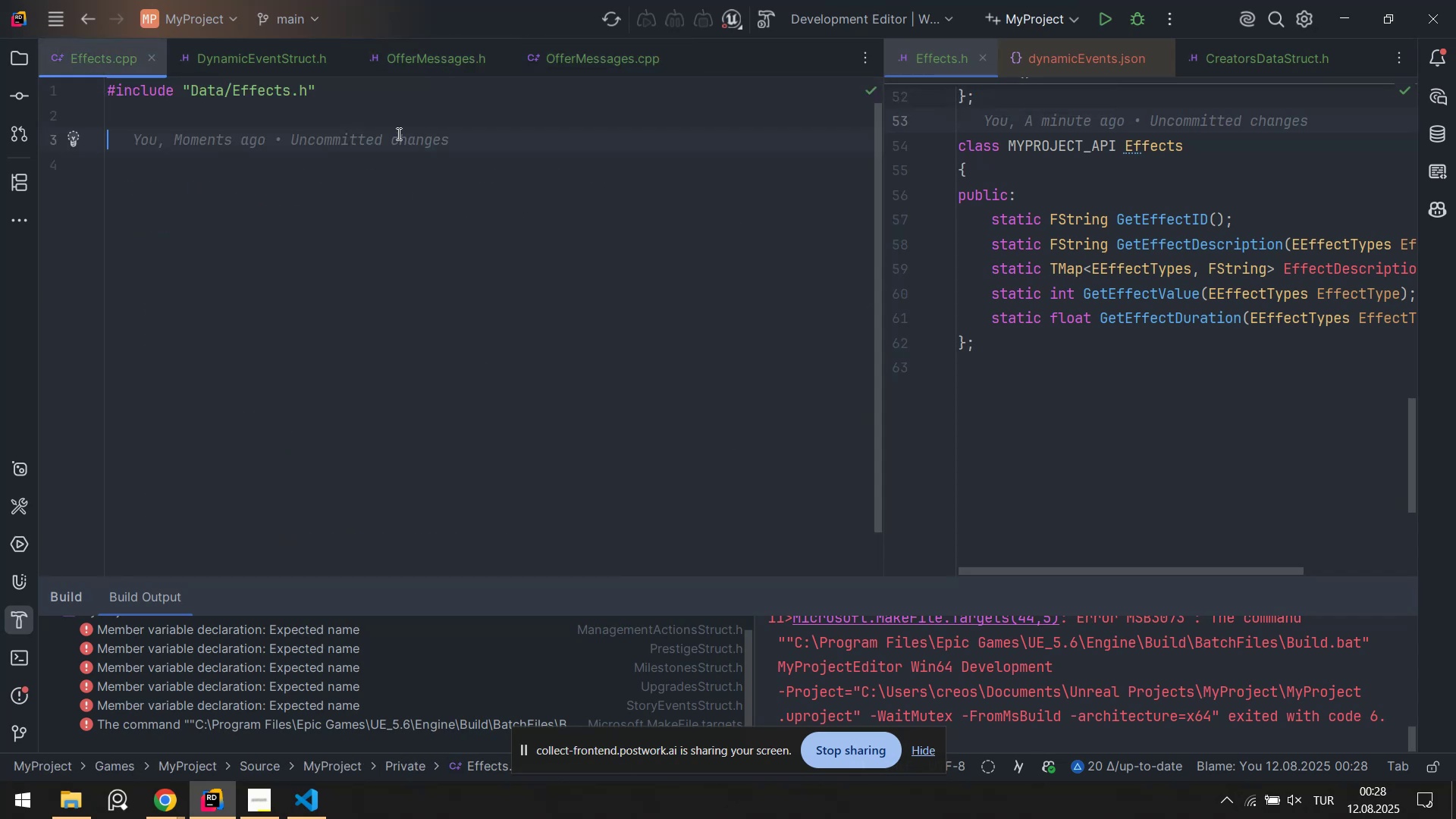 
left_click([387, 133])
 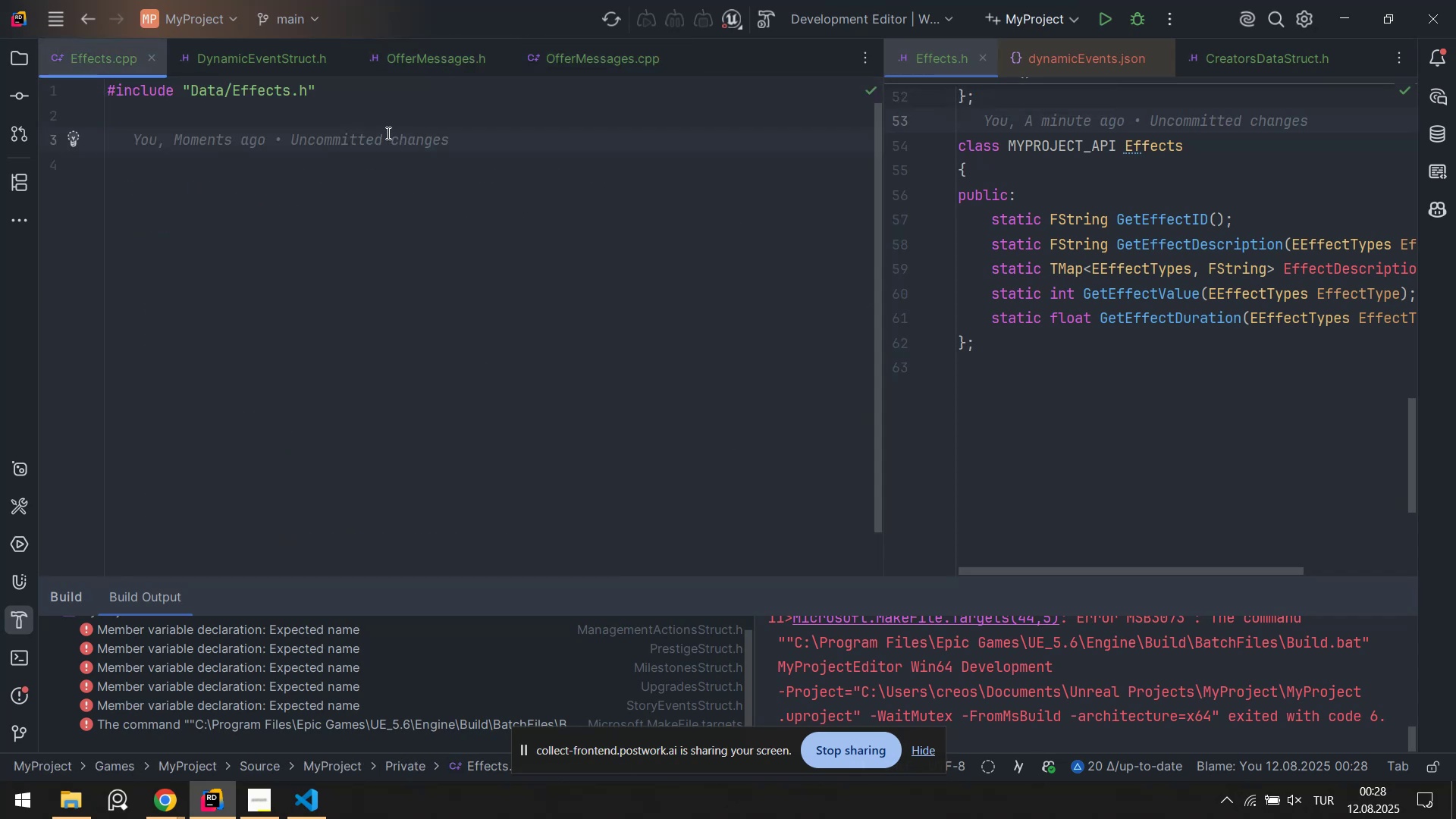 
key(Backspace)
 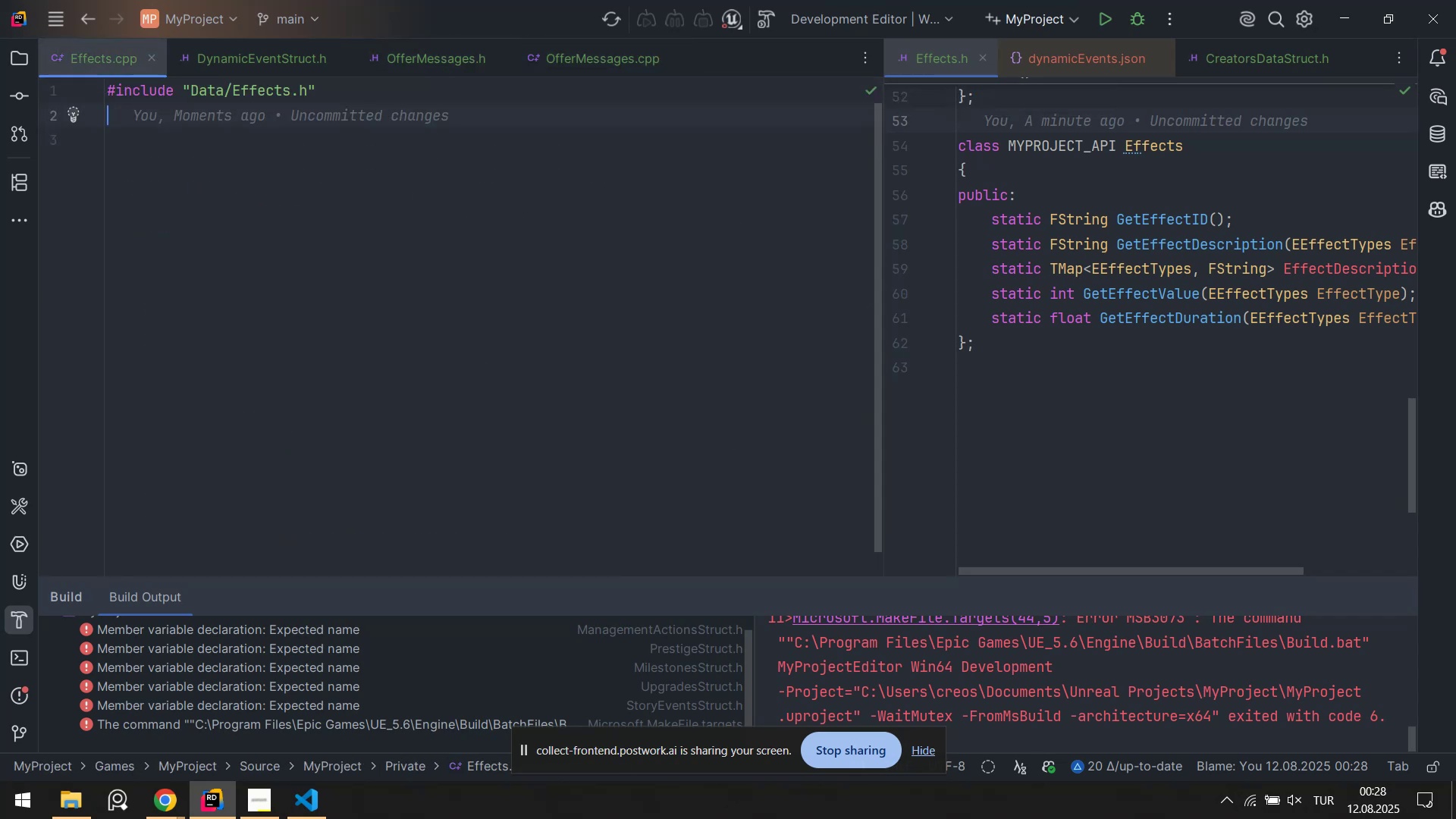 
key(Enter)
 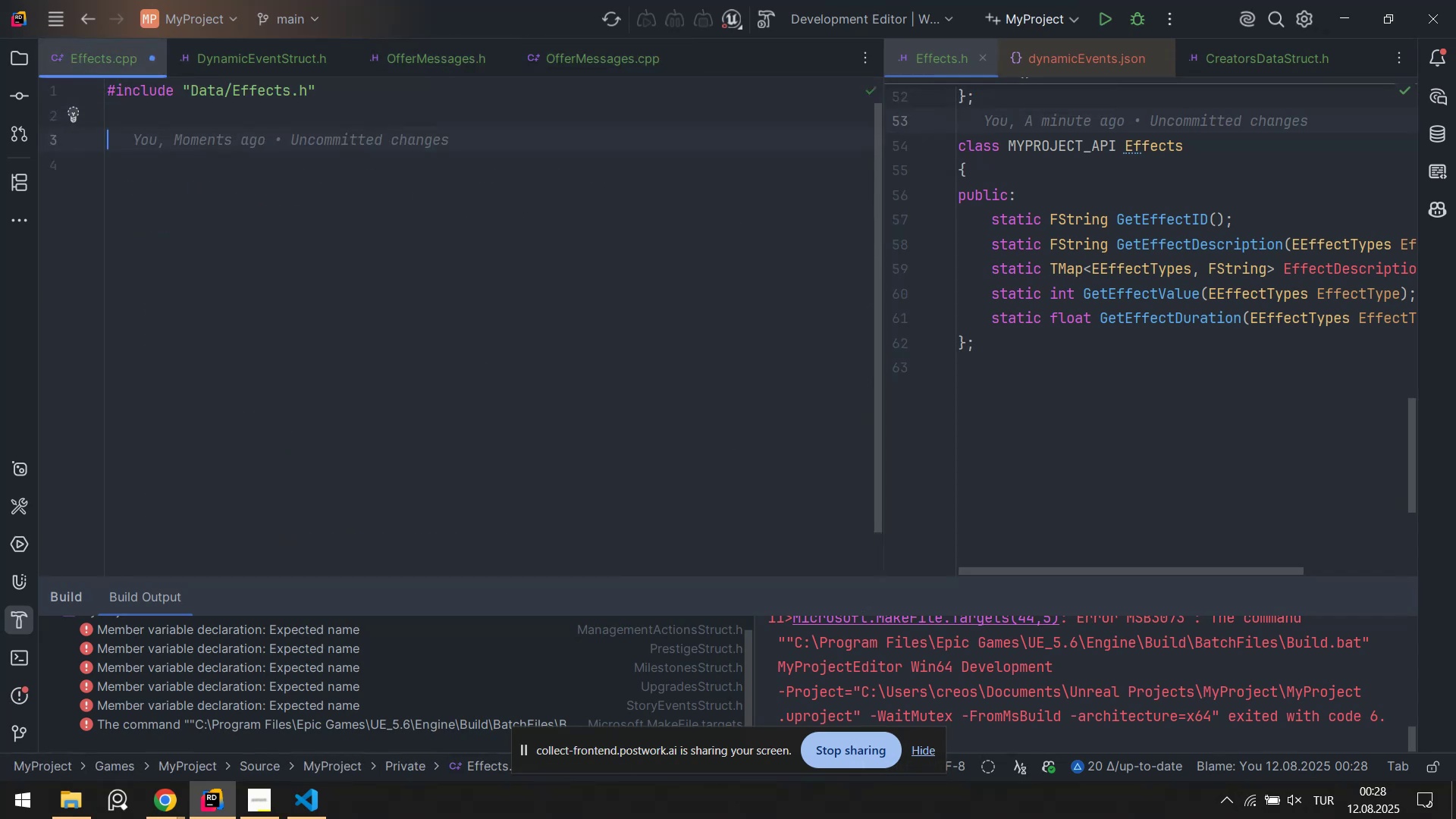 
type(Fs)
key(Backspace)
type(Str'ng )
key(Tab)
 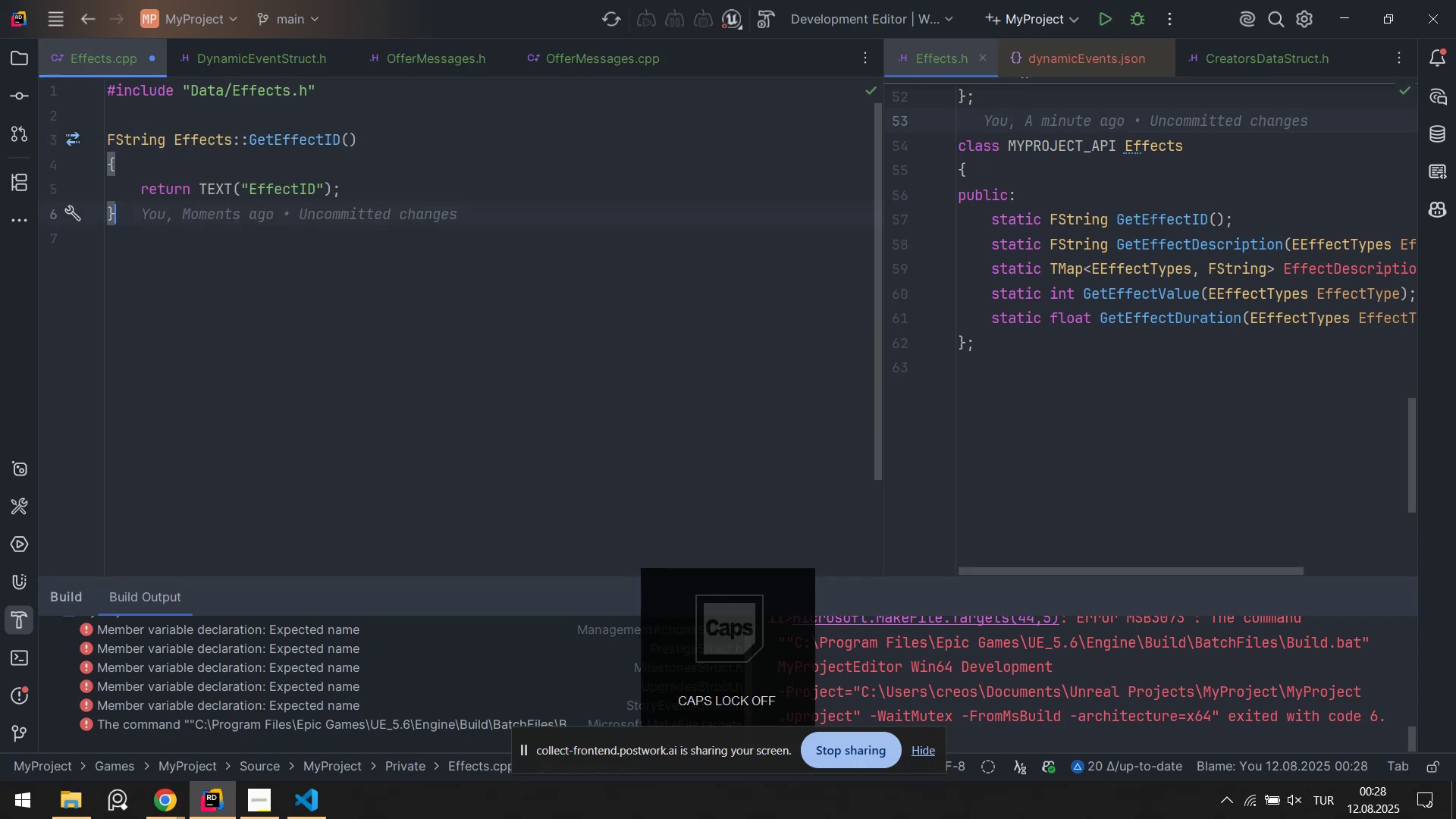 
key(Enter)
 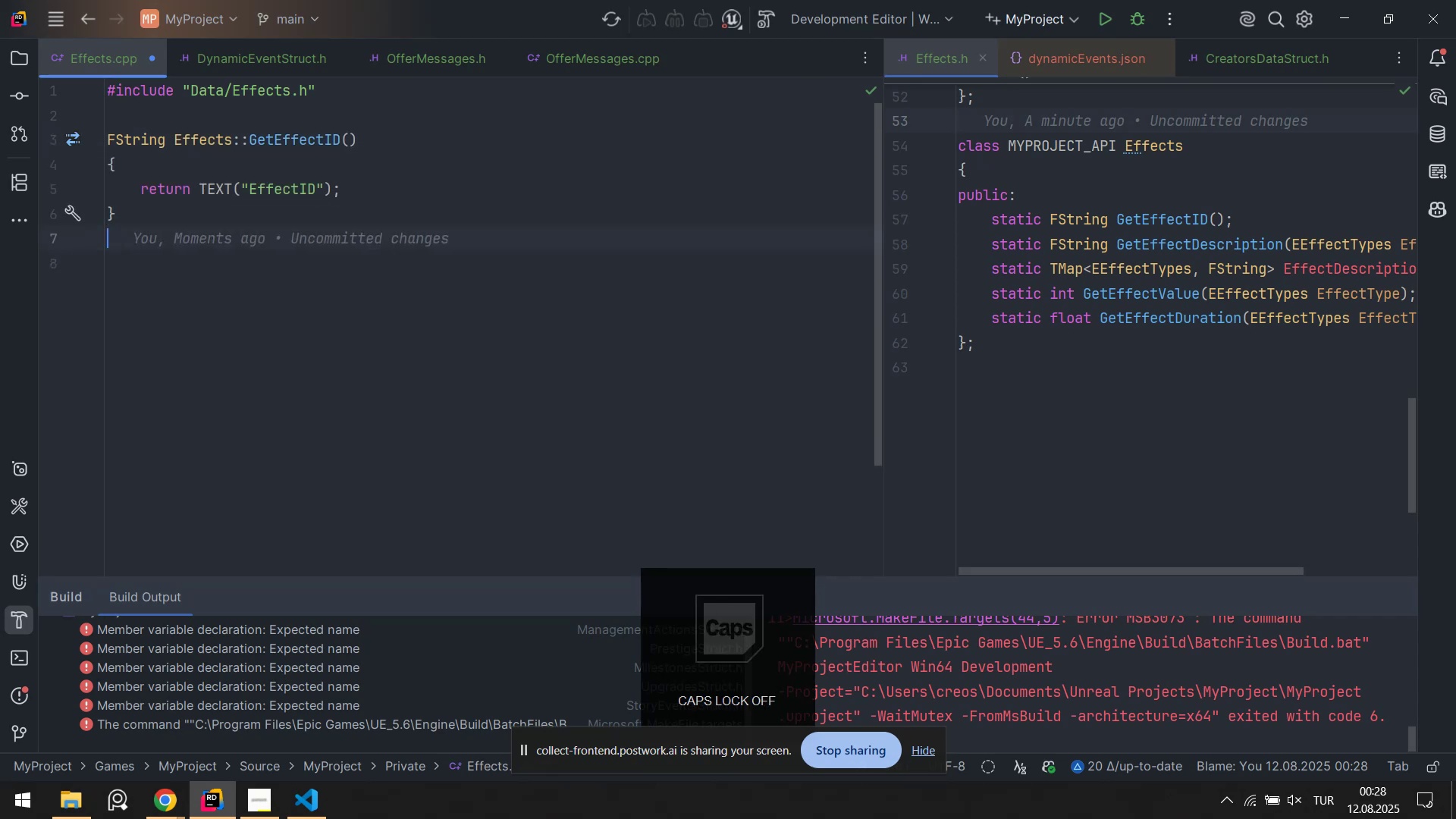 
key(Enter)
 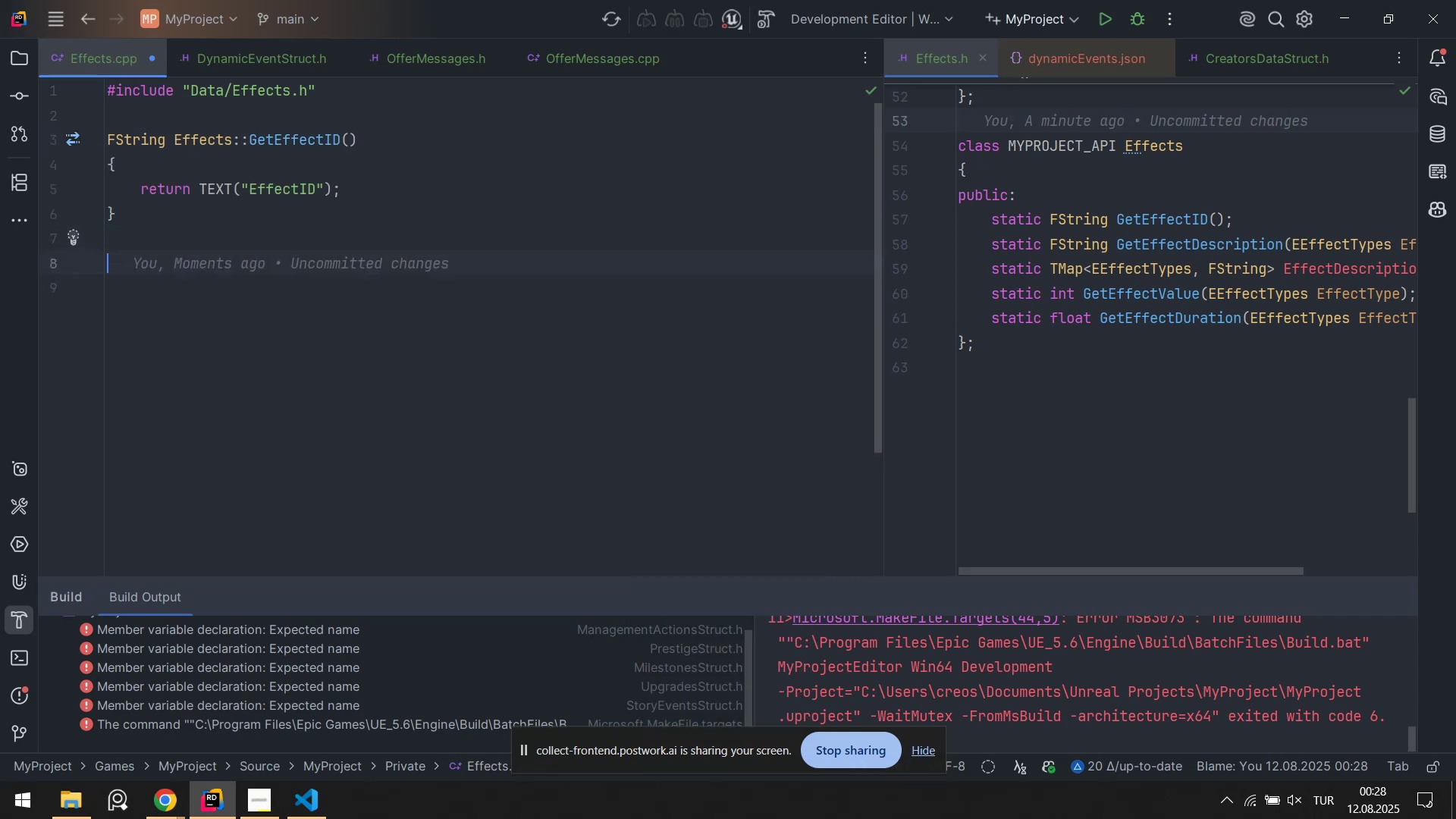 
type(Fs T)
key(Backspace)
key(Backspace)
key(Backspace)
type(Str'n)
key(Tab)
 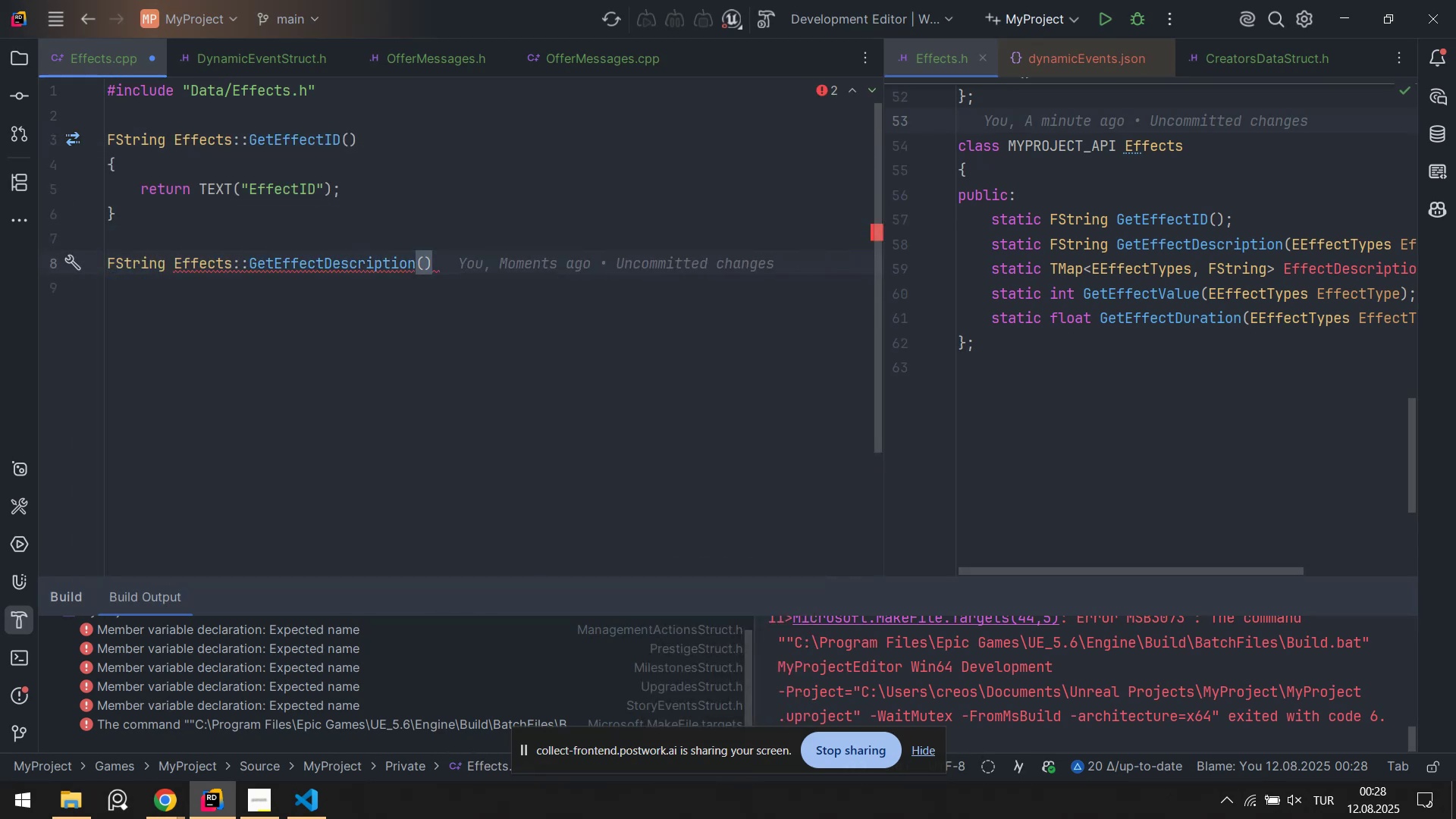 
key(Alt+Control+AltRight)
 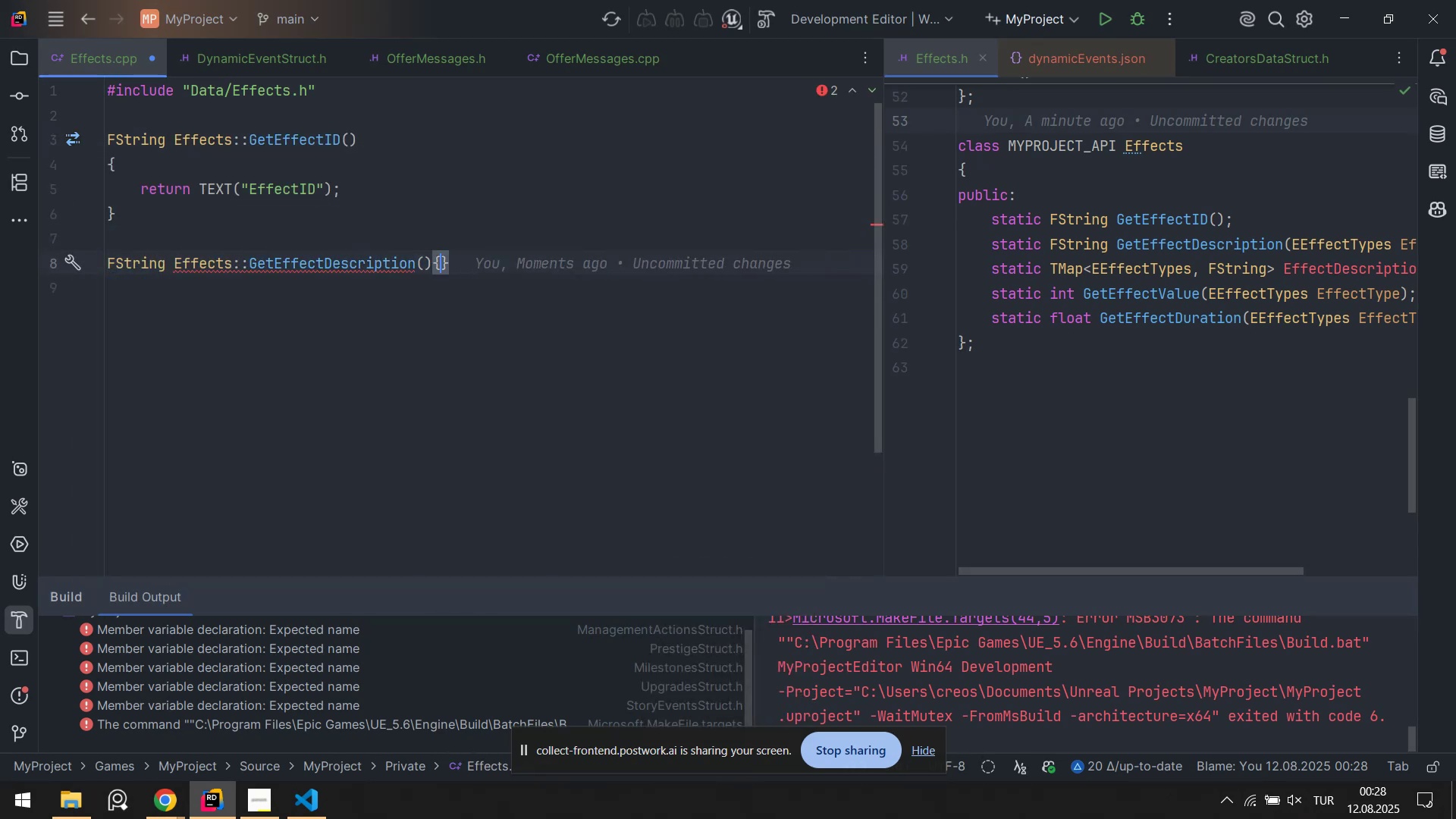 
key(Control+ControlLeft)
 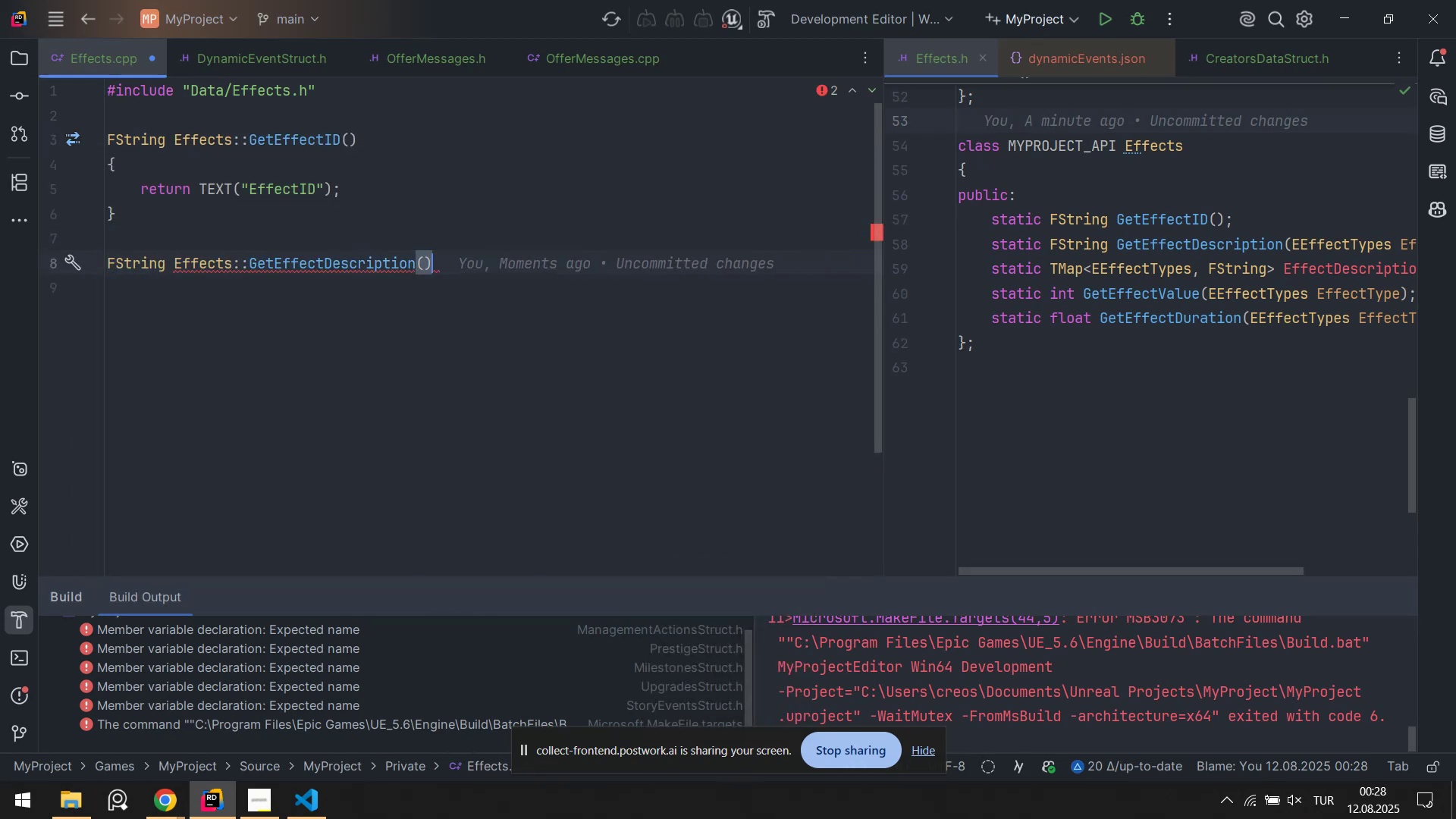 
key(Alt+Control+7)
 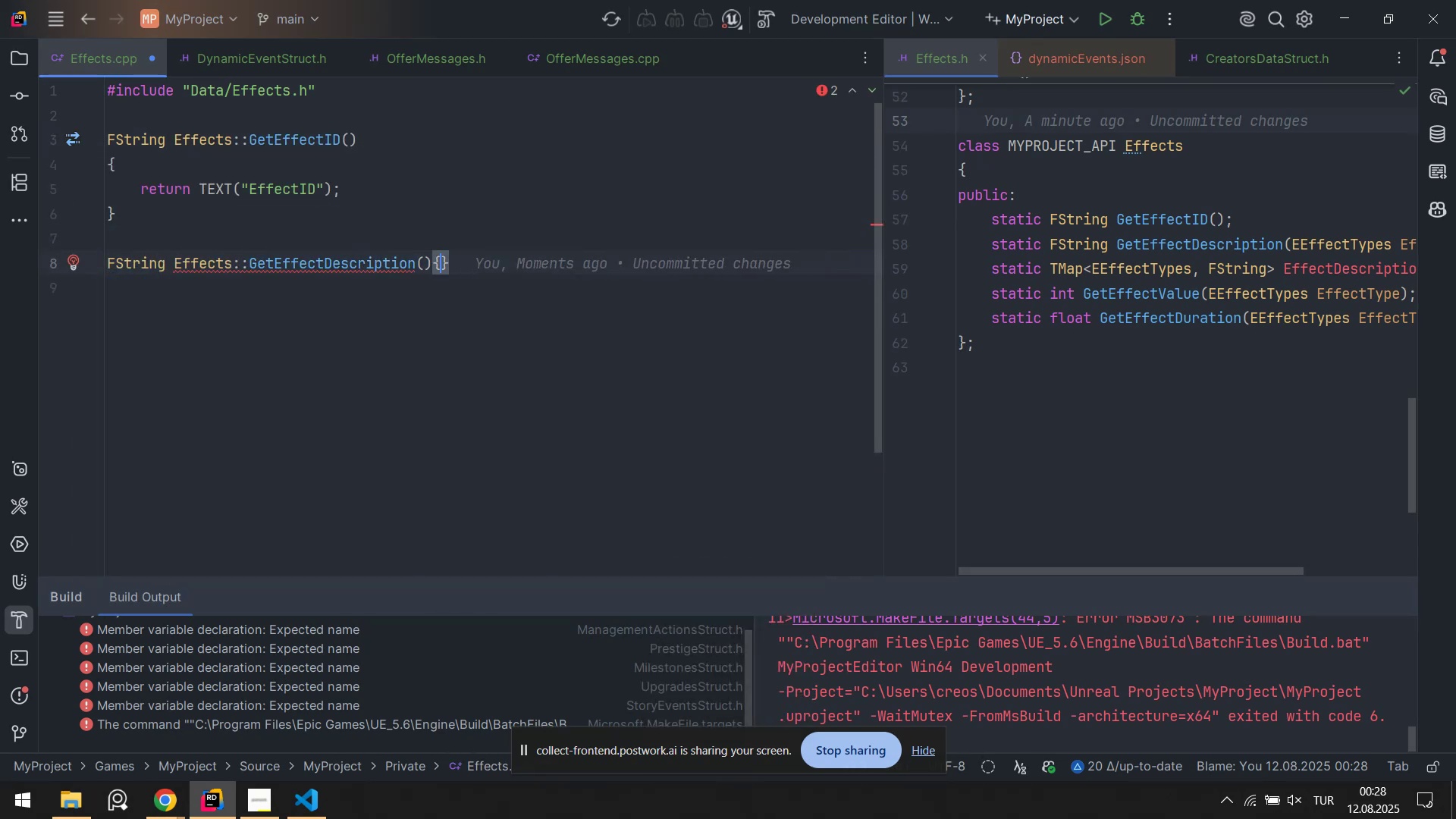 
key(Enter)
 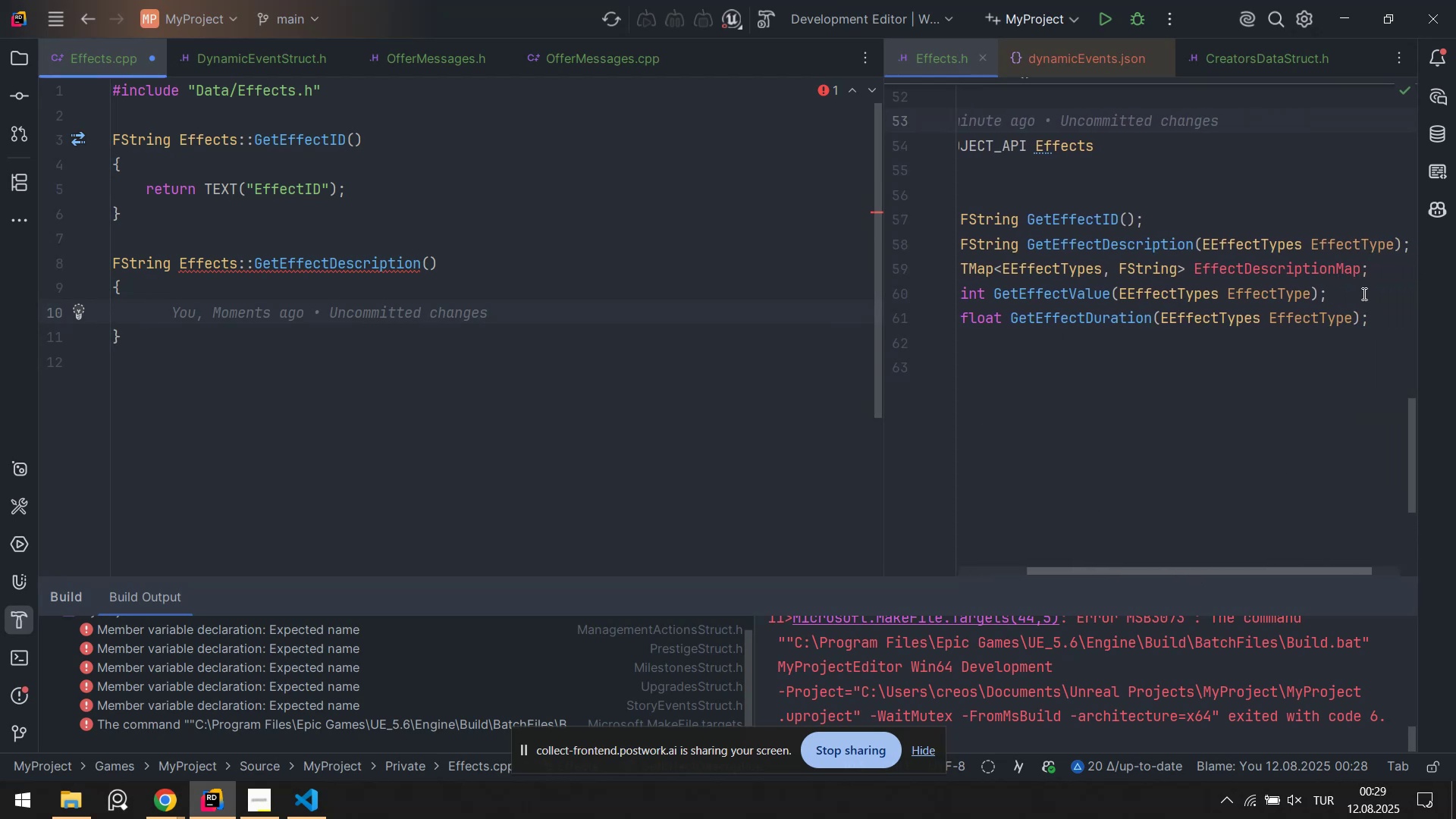 
wait(5.83)
 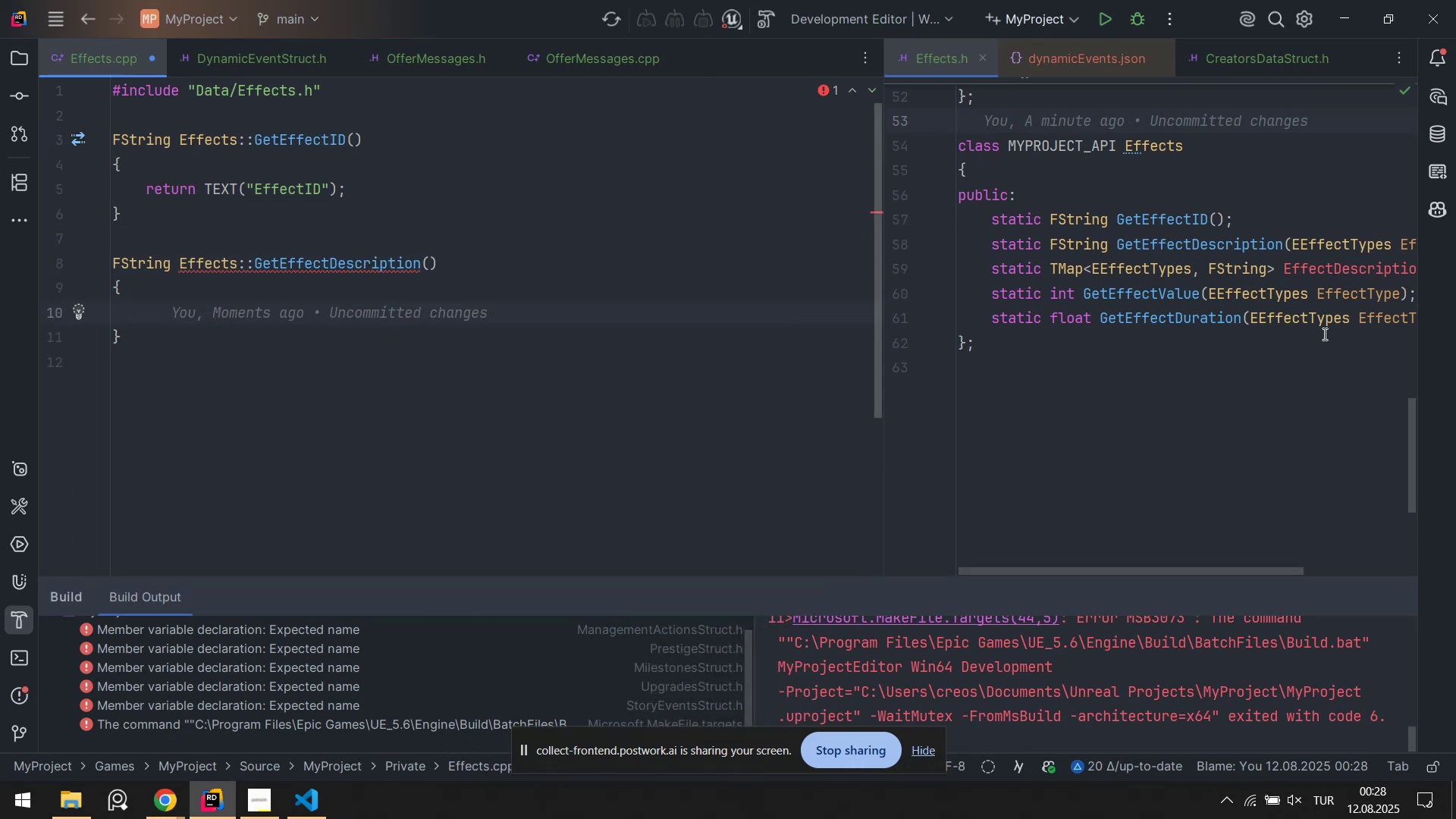 
left_click([432, 256])
 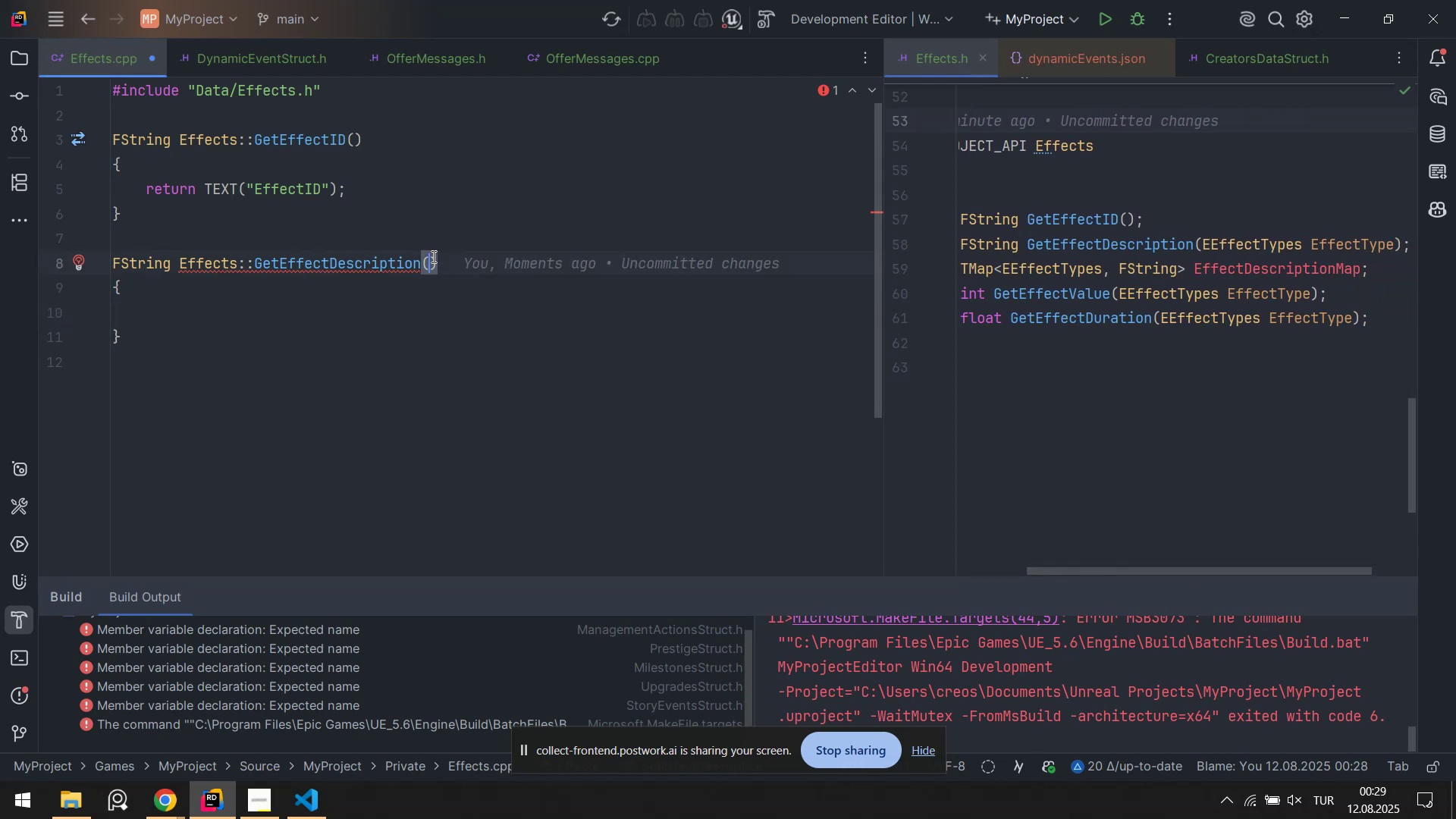 
type(EEffec)
key(Tab)
type(>>Eff)
key(Backspace)
key(Backspace)
key(Backspace)
key(Backspace)
key(Backspace)
type( eF)
key(Backspace)
key(Backspace)
type(EffectType)
 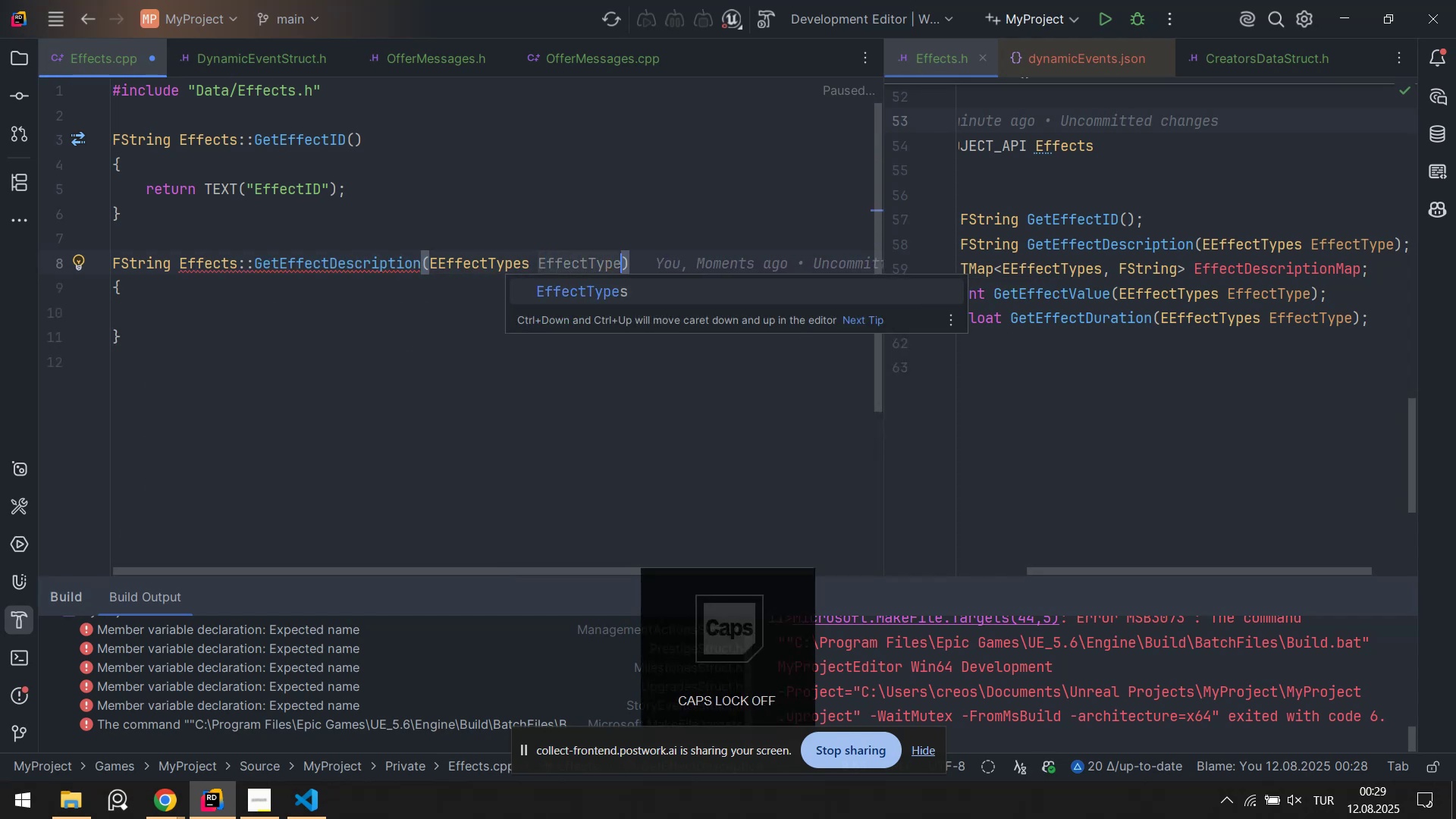 
key(ArrowRight)
 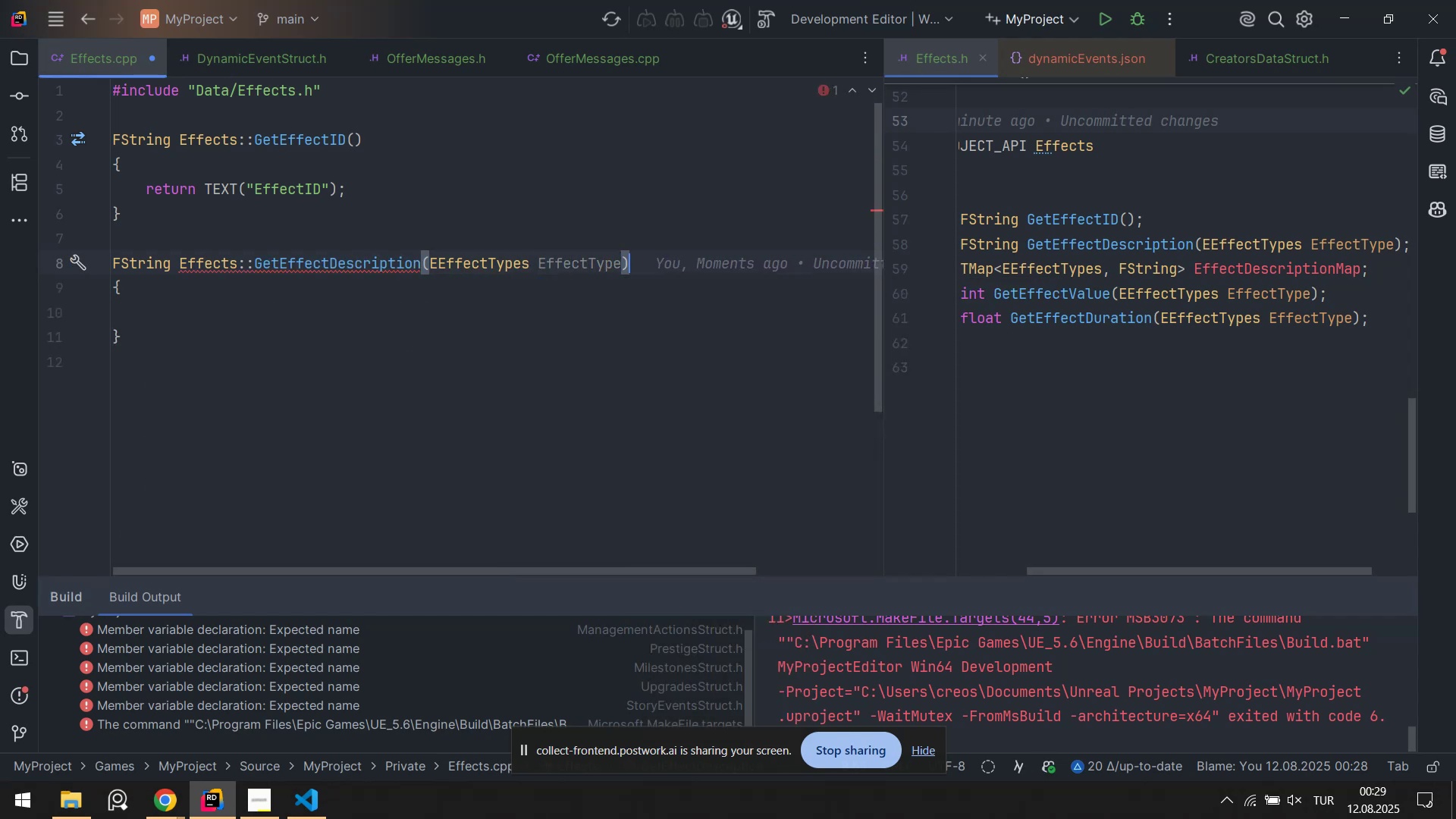 
key(ArrowDown)
 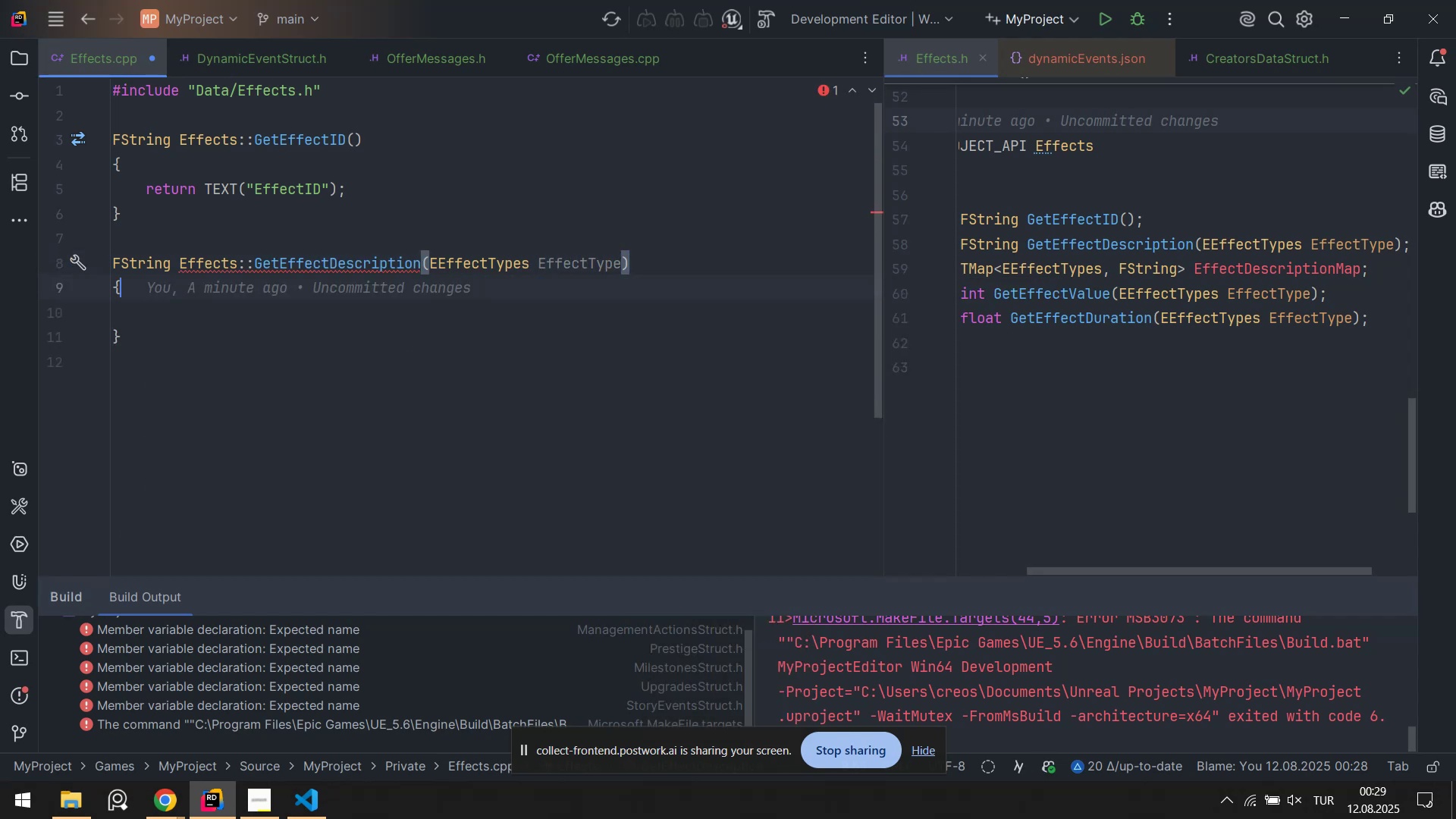 
key(ArrowDown)
 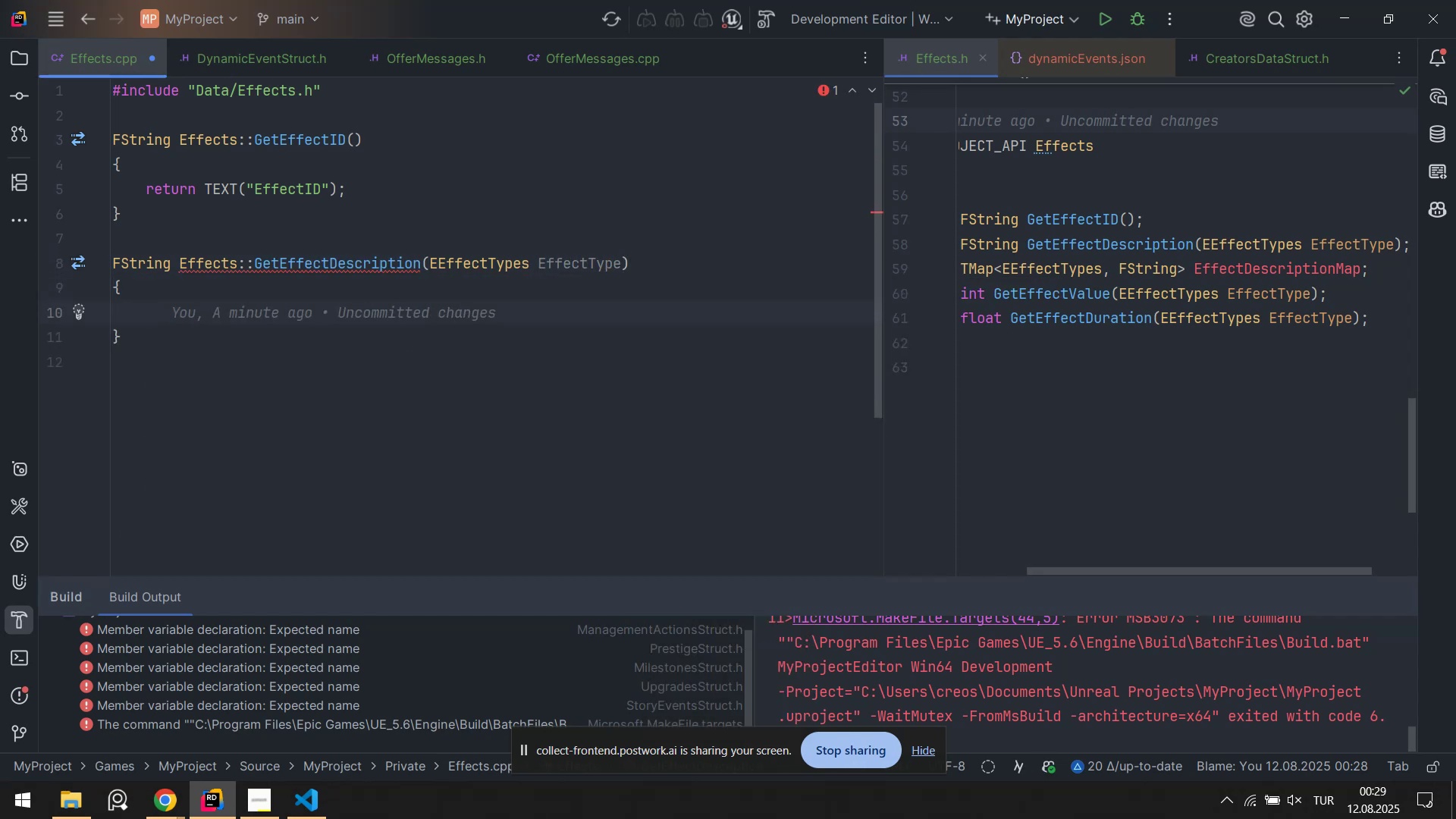 
key(Backspace)
 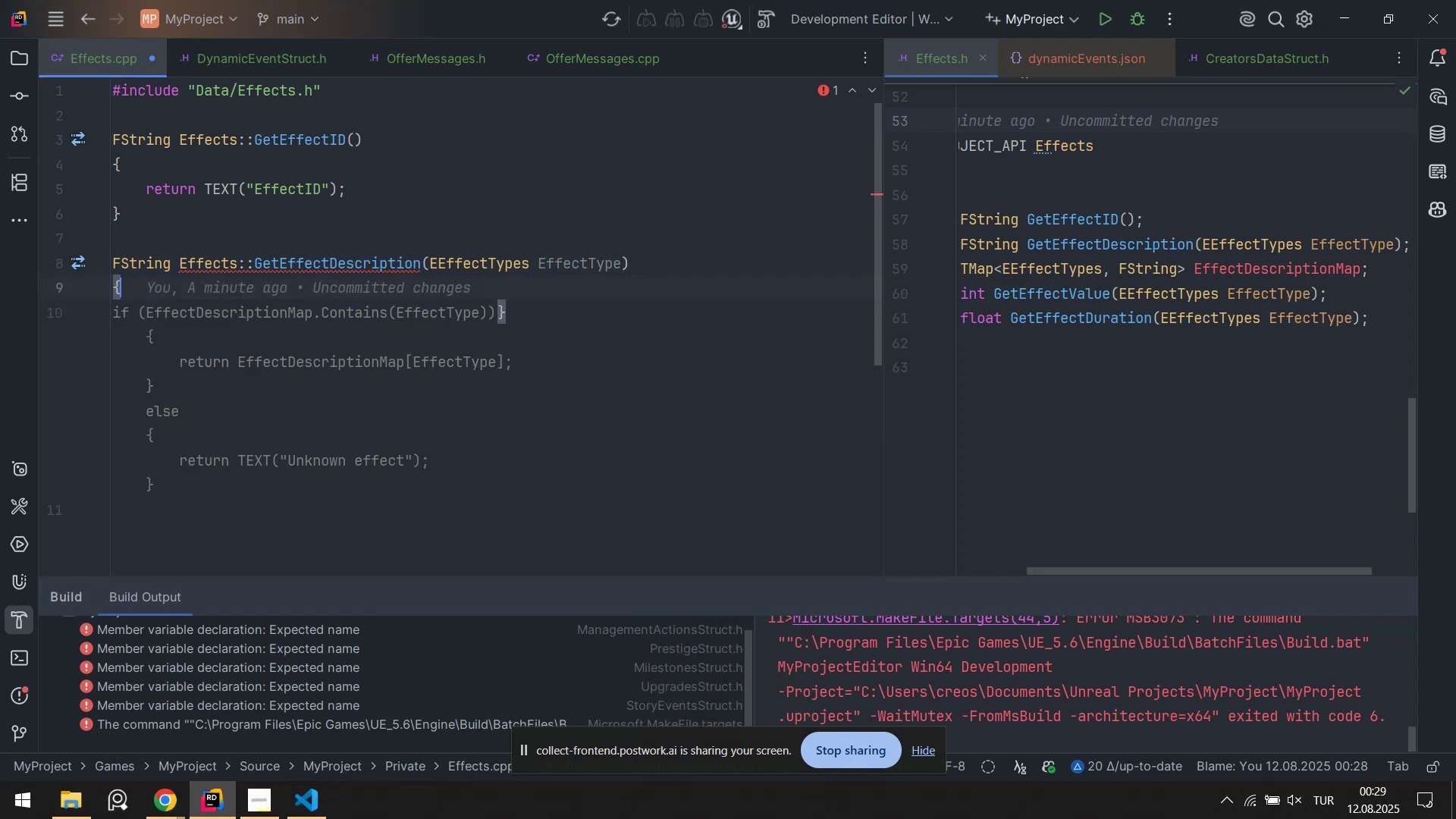 
key(Enter)
 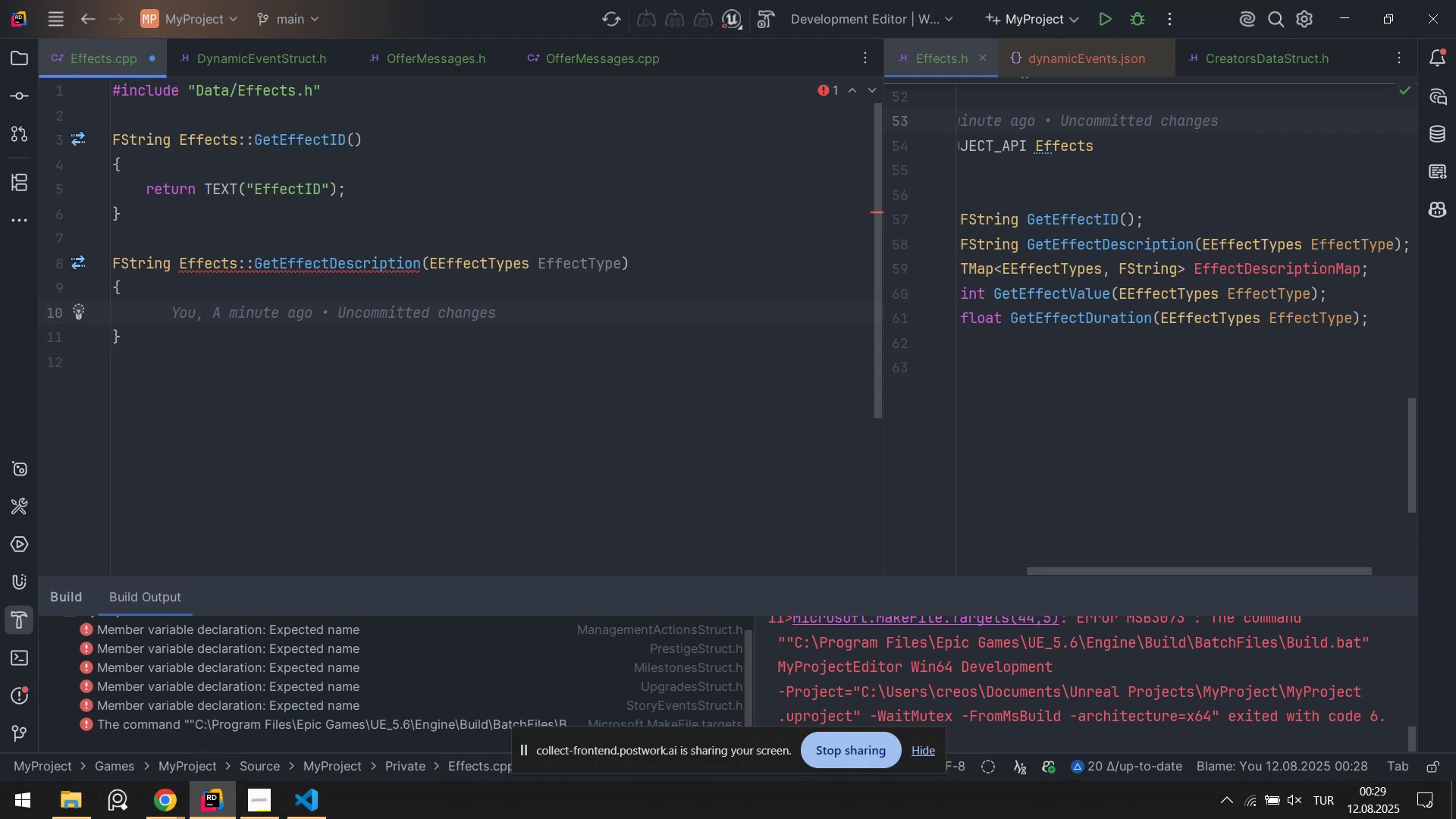 
key(Control+ControlLeft)
 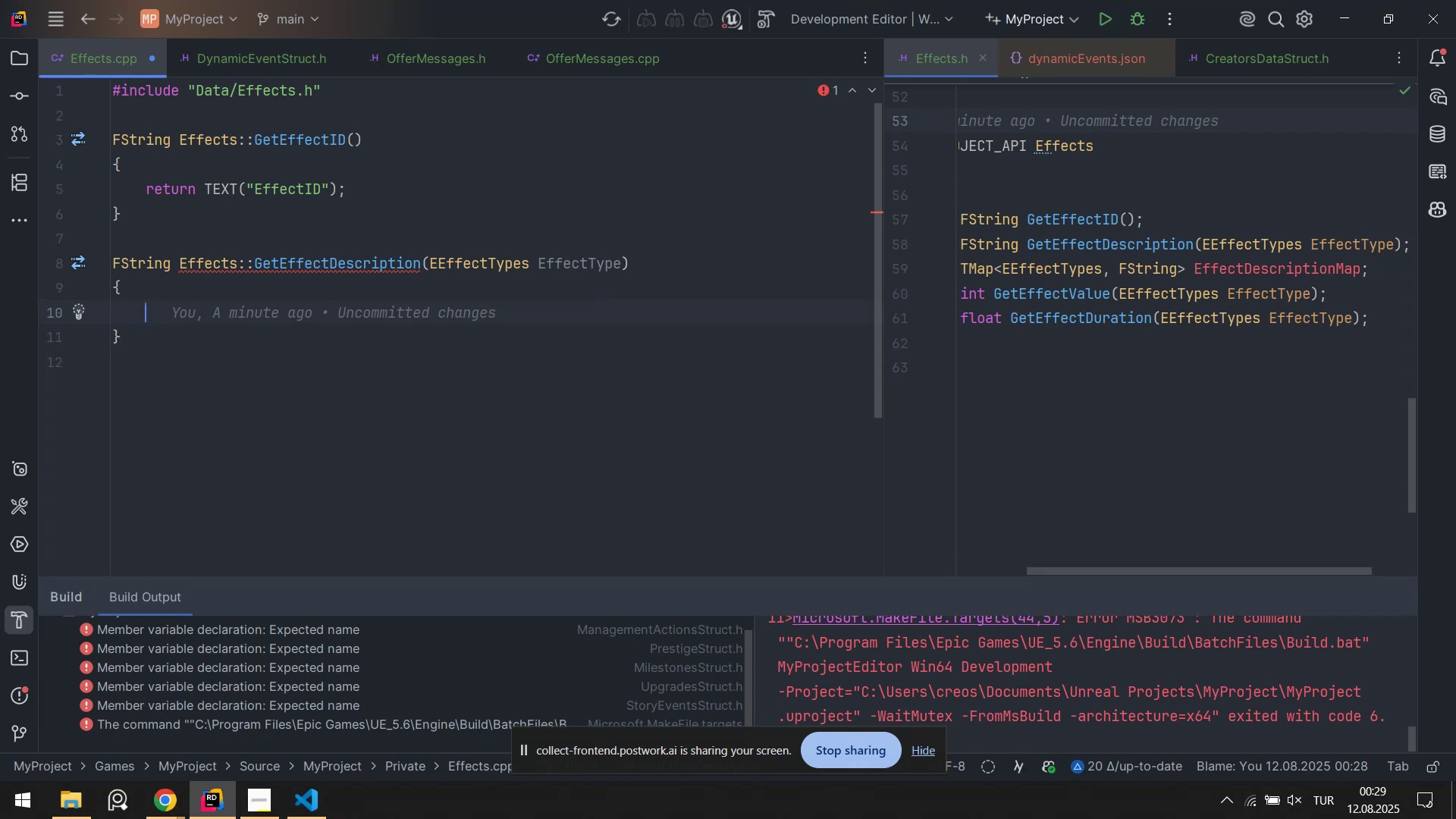 
key(Control+S)
 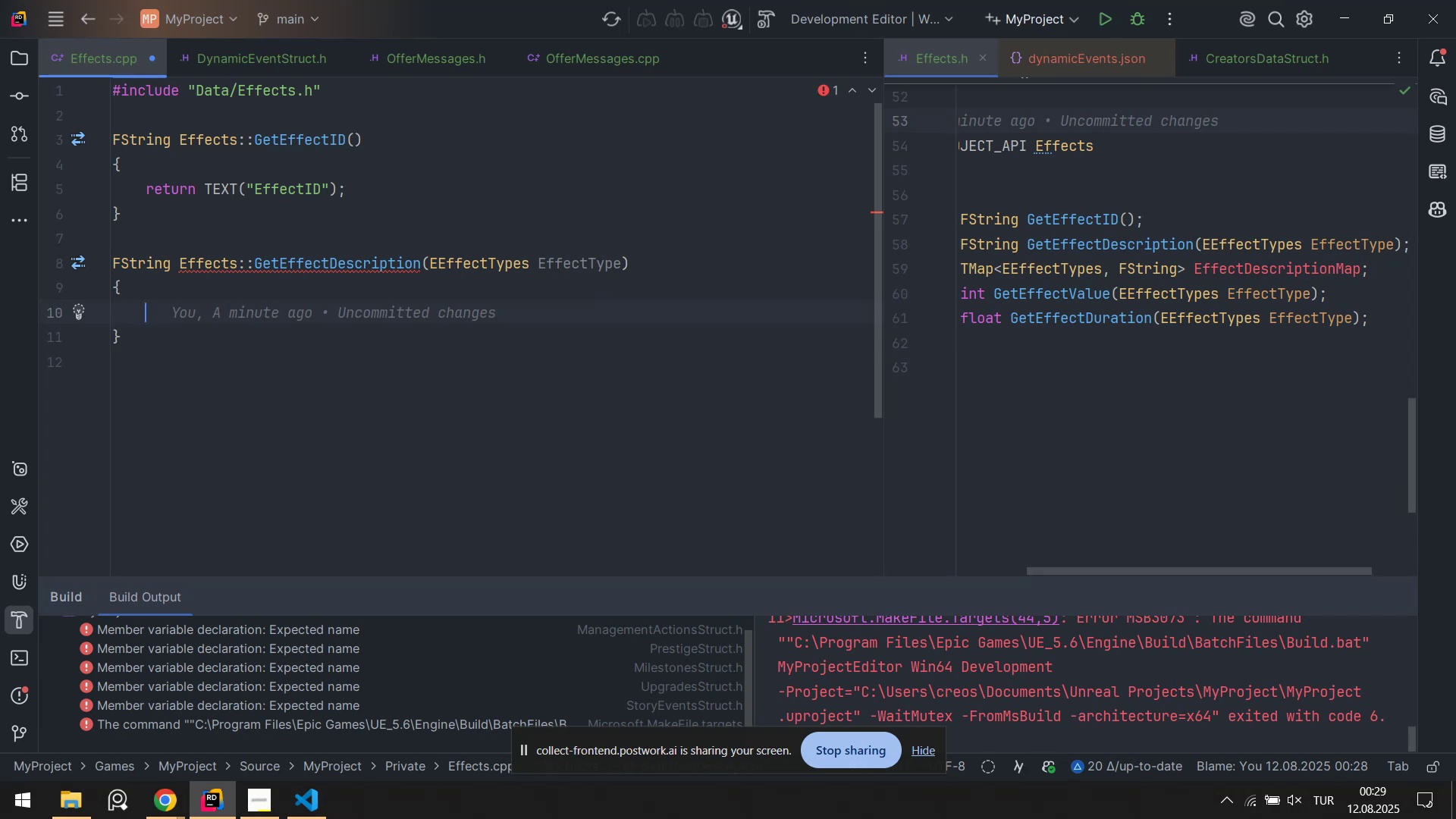 
key(Enter)
 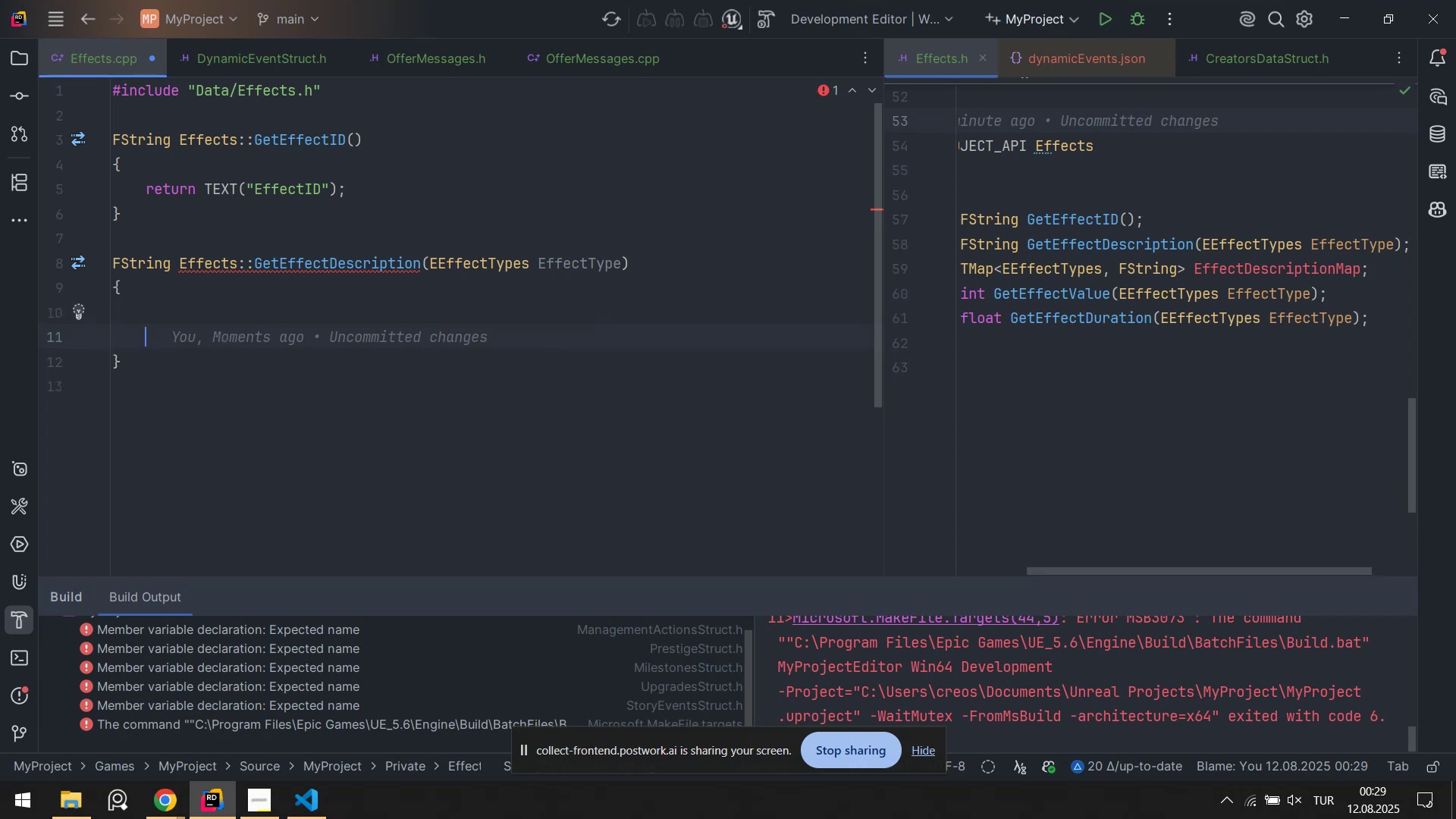 
key(Enter)
 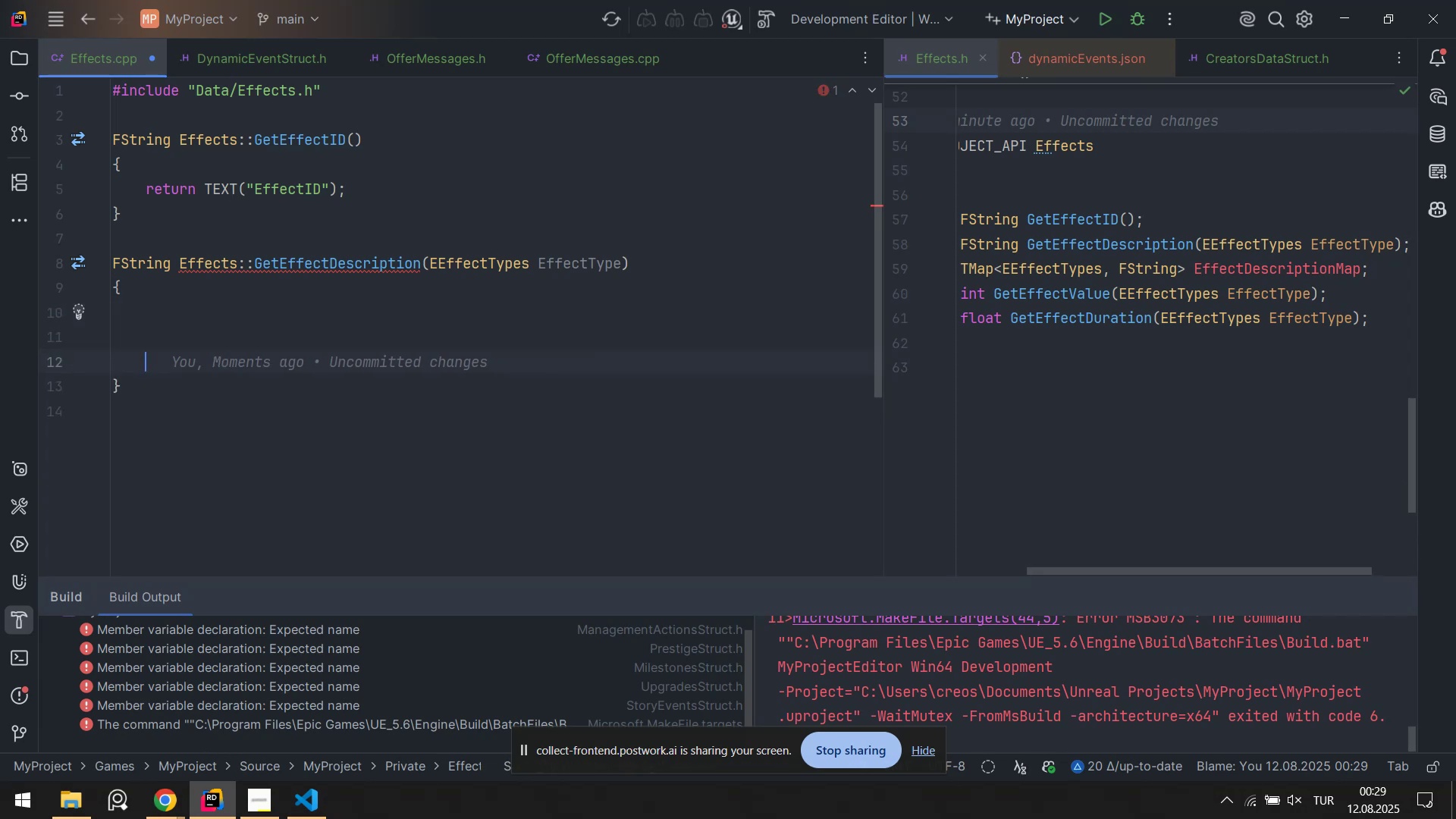 
key(ArrowUp)
 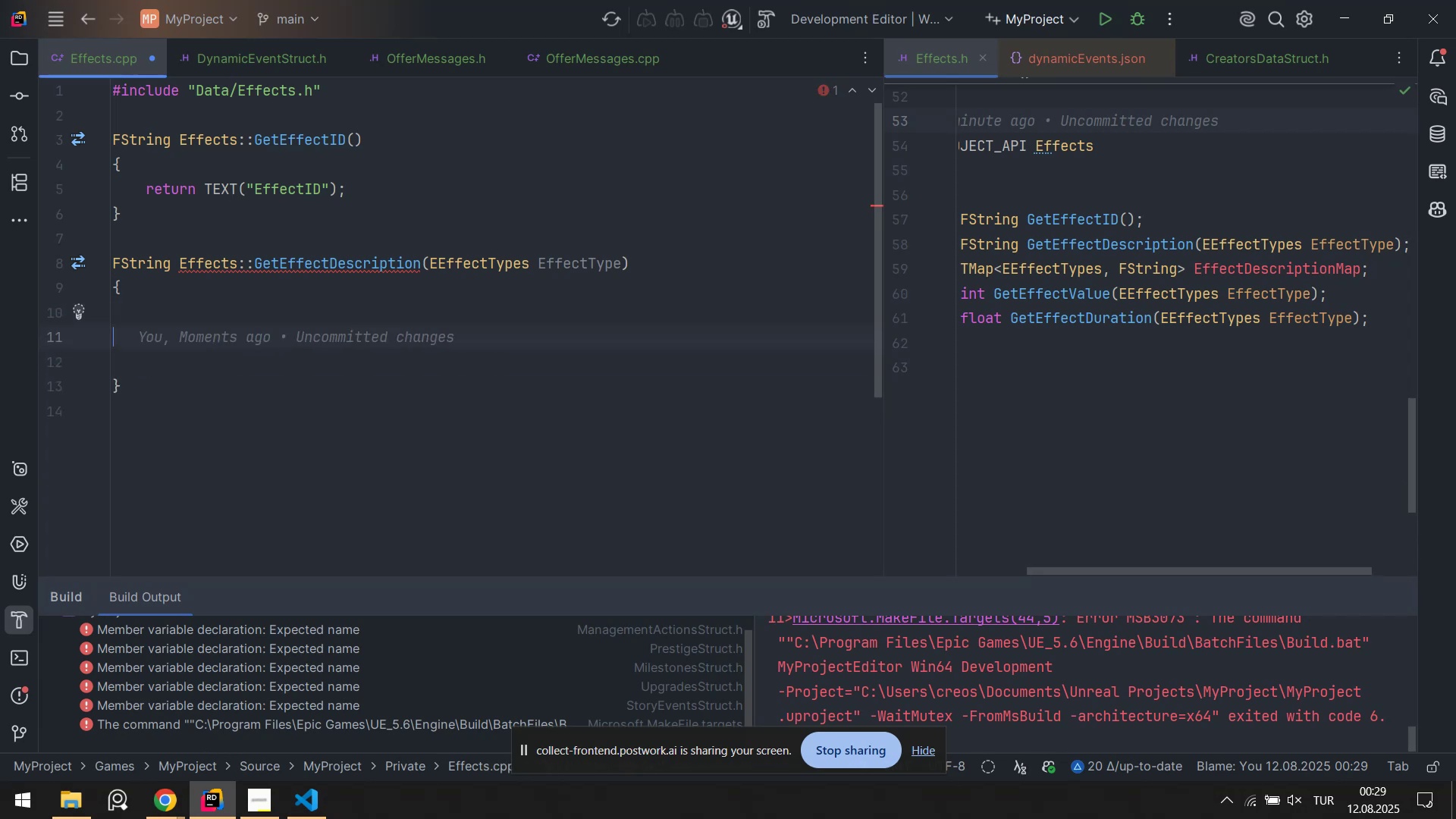 
key(ArrowUp)
 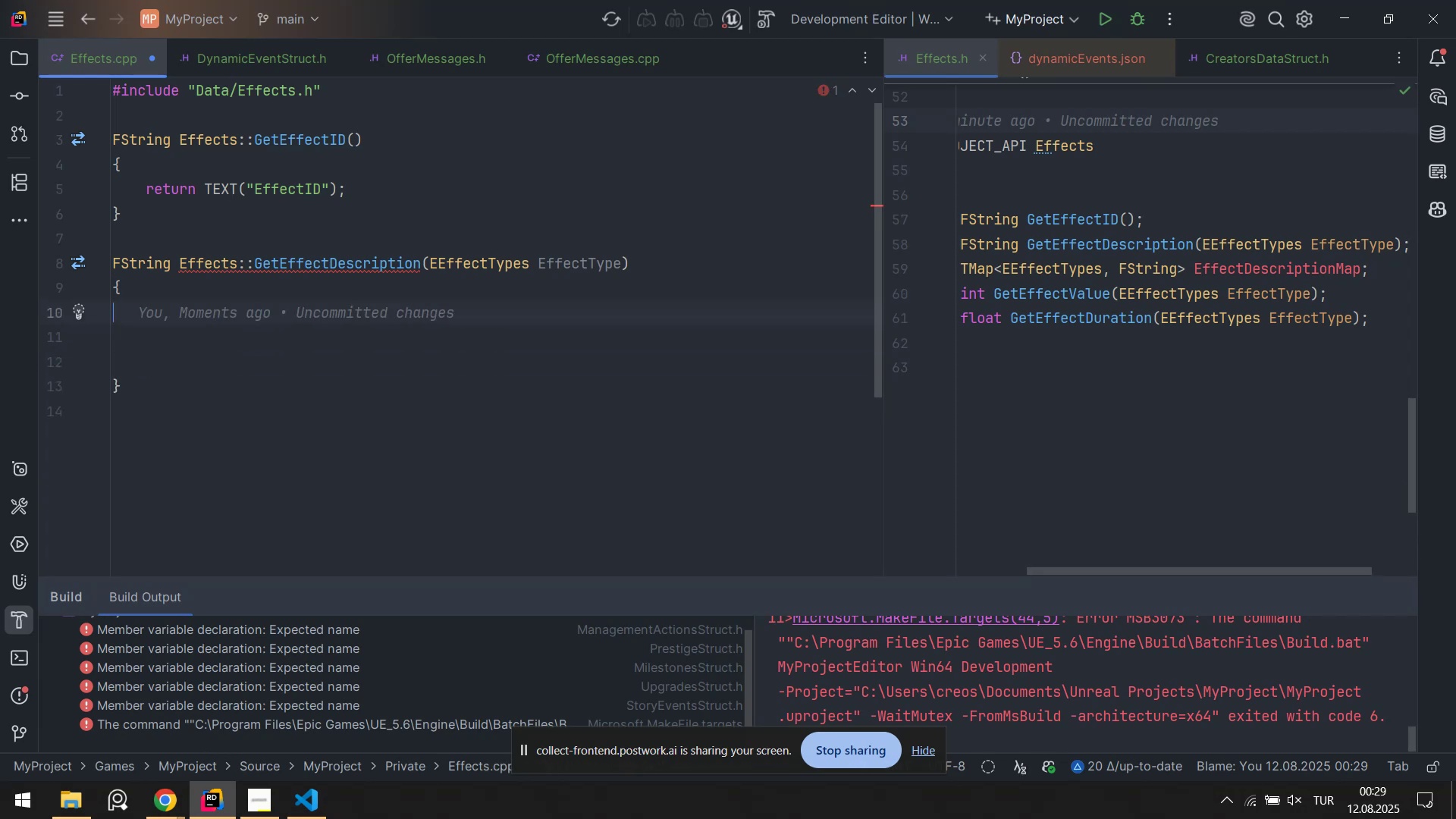 
key(Tab)
 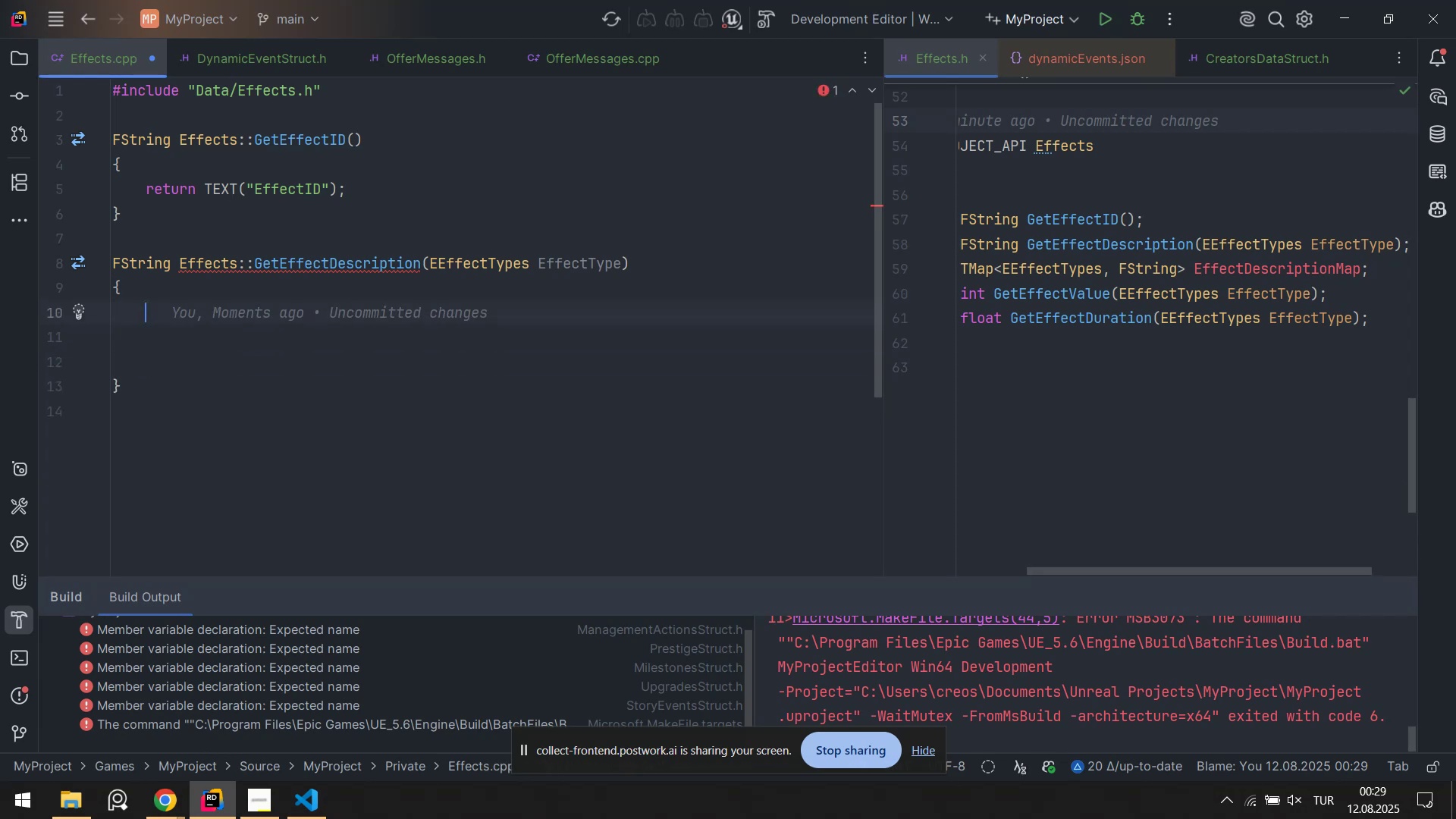 
key(Alt+Shift+ShiftLeft)
 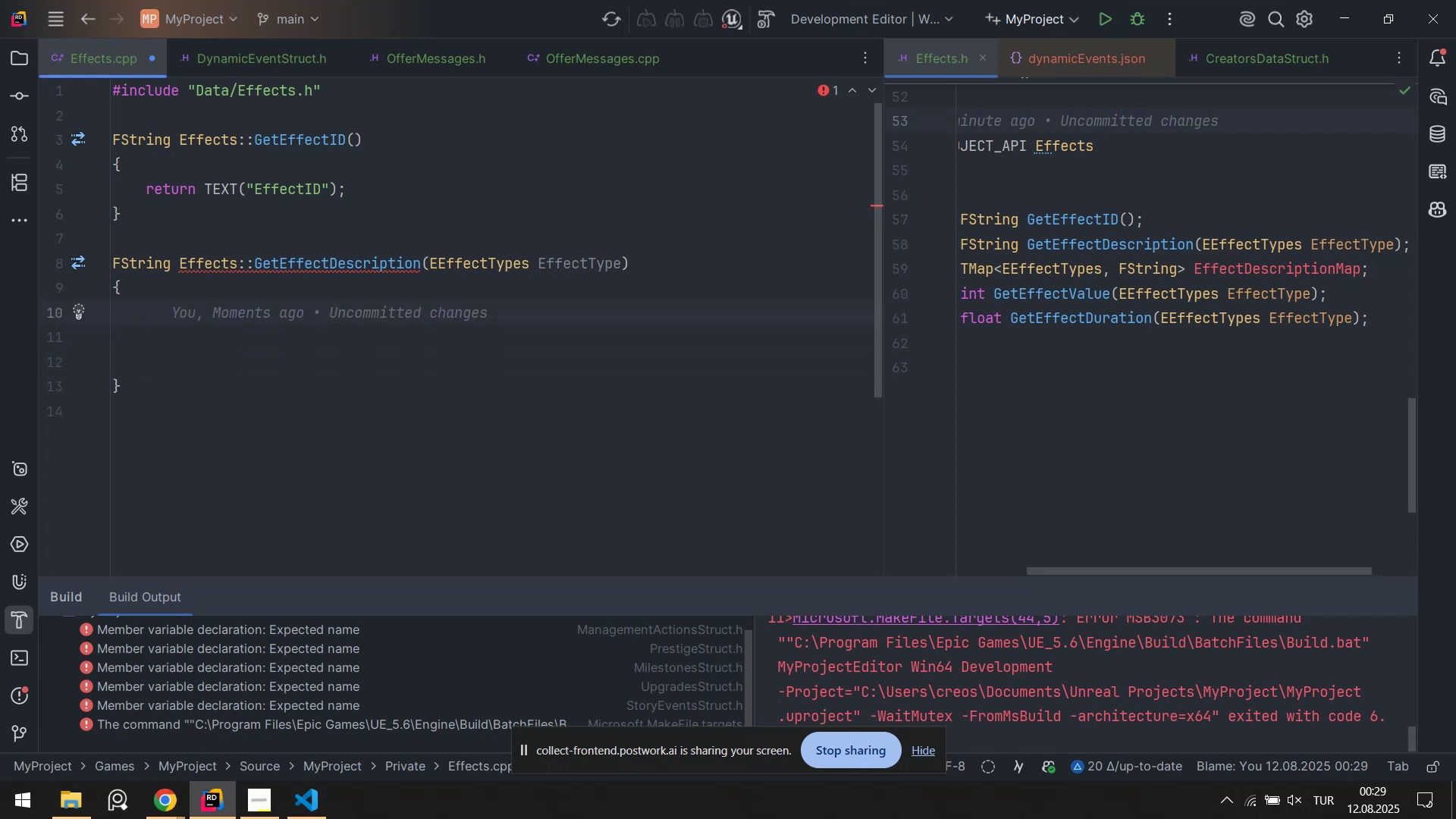 
key(Alt+Shift+F)
 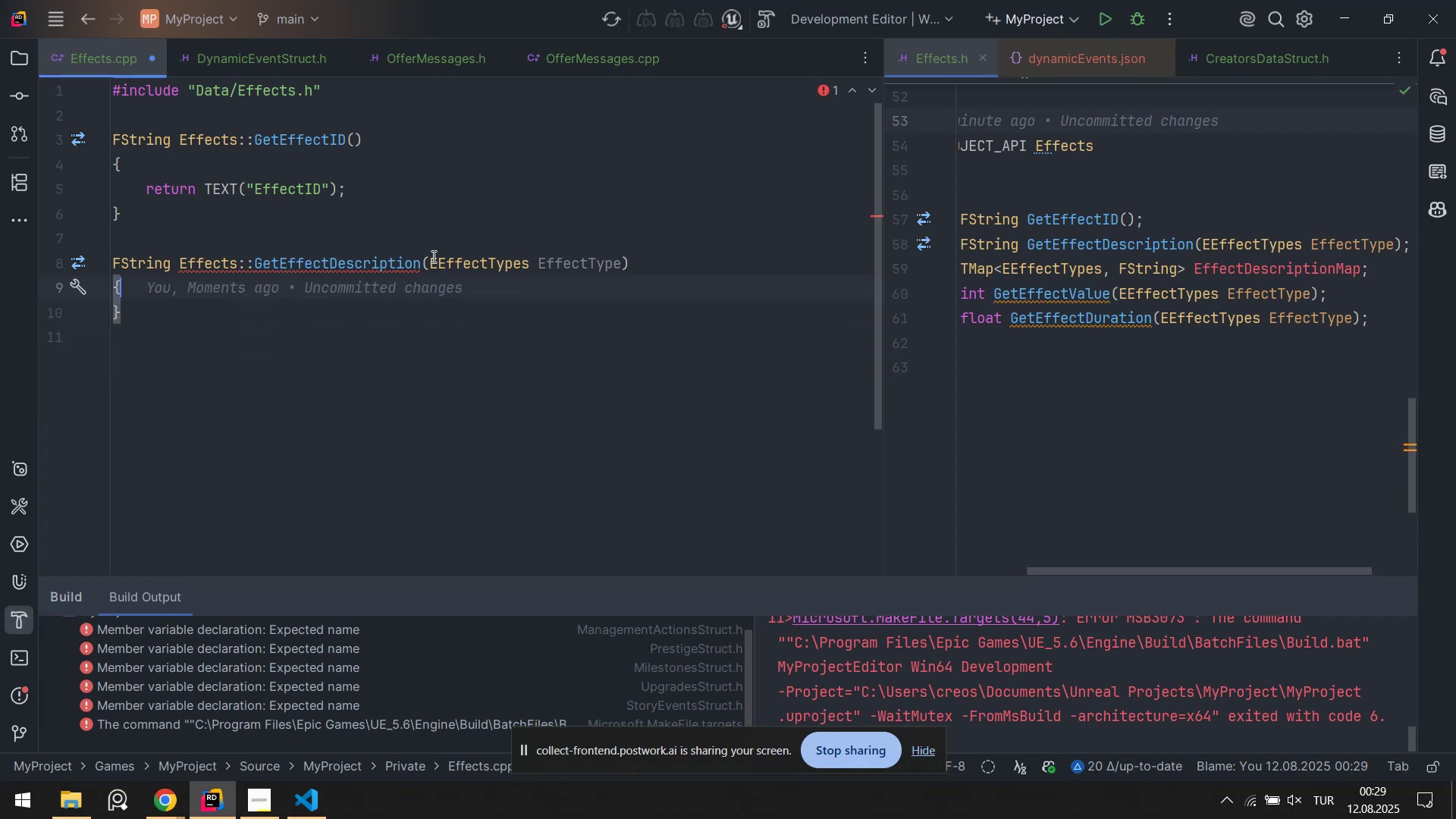 
key(Enter)
 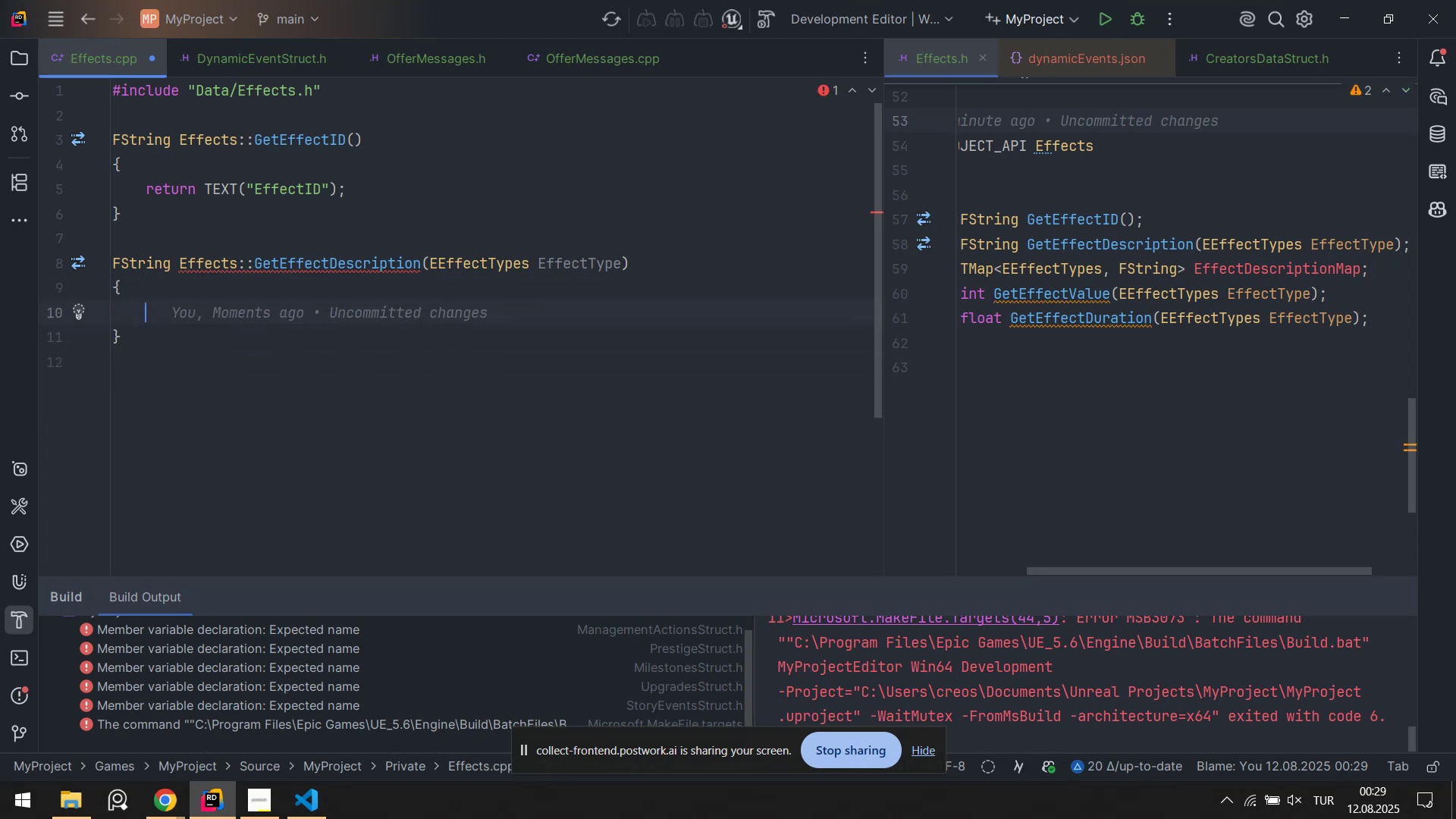 
key(Enter)
 